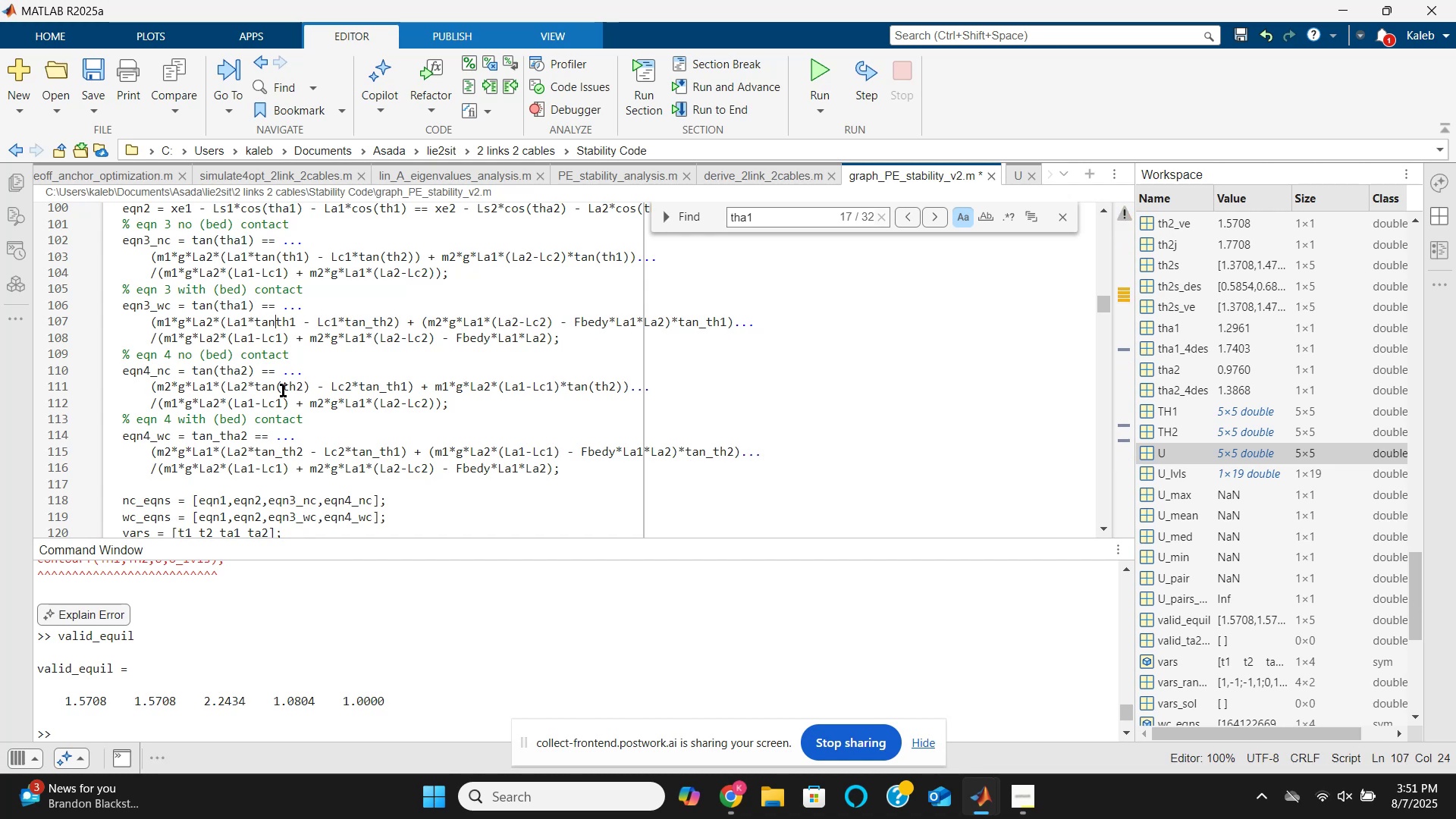 
key(Shift+9)
 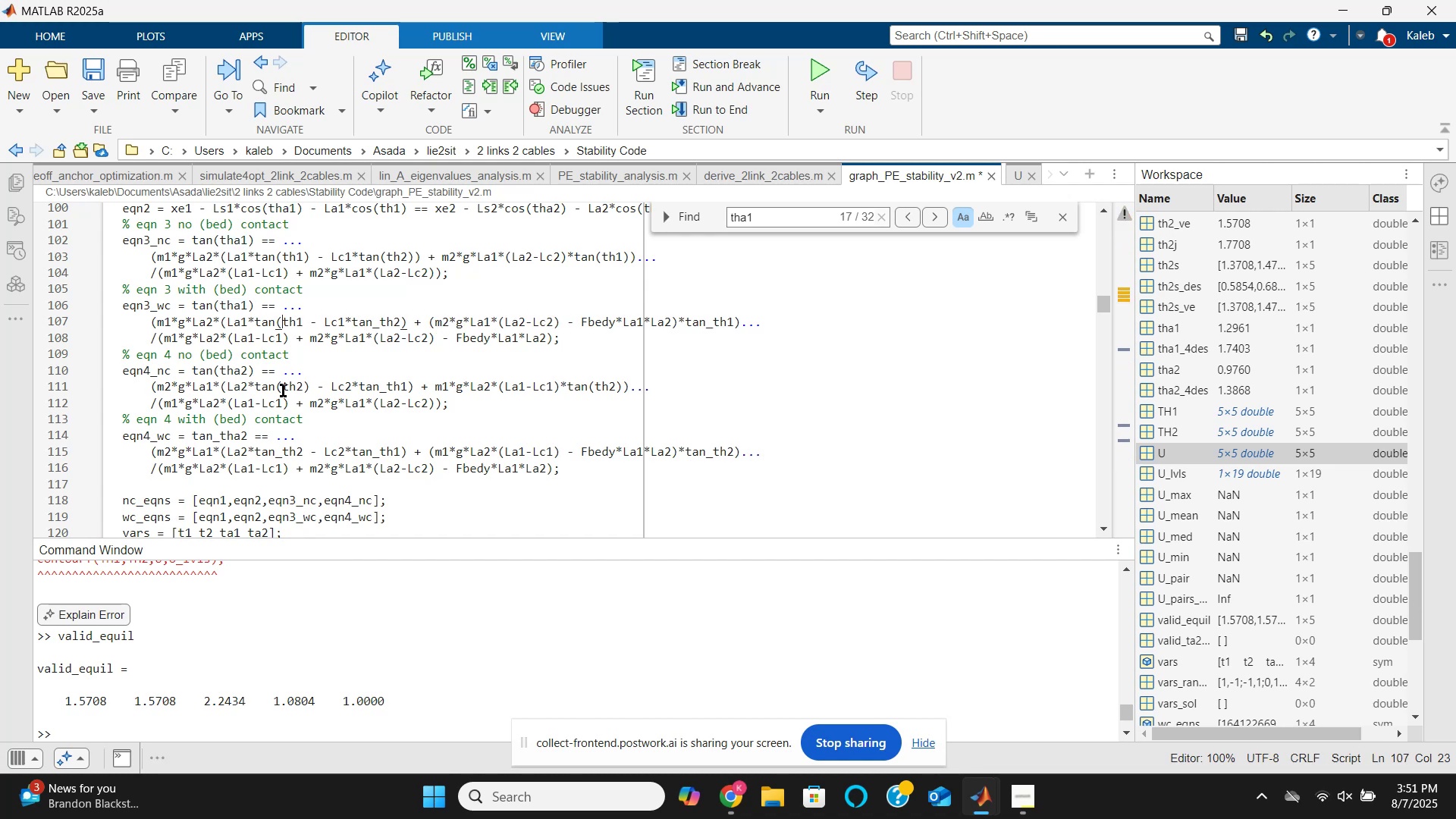 
key(ArrowRight)
 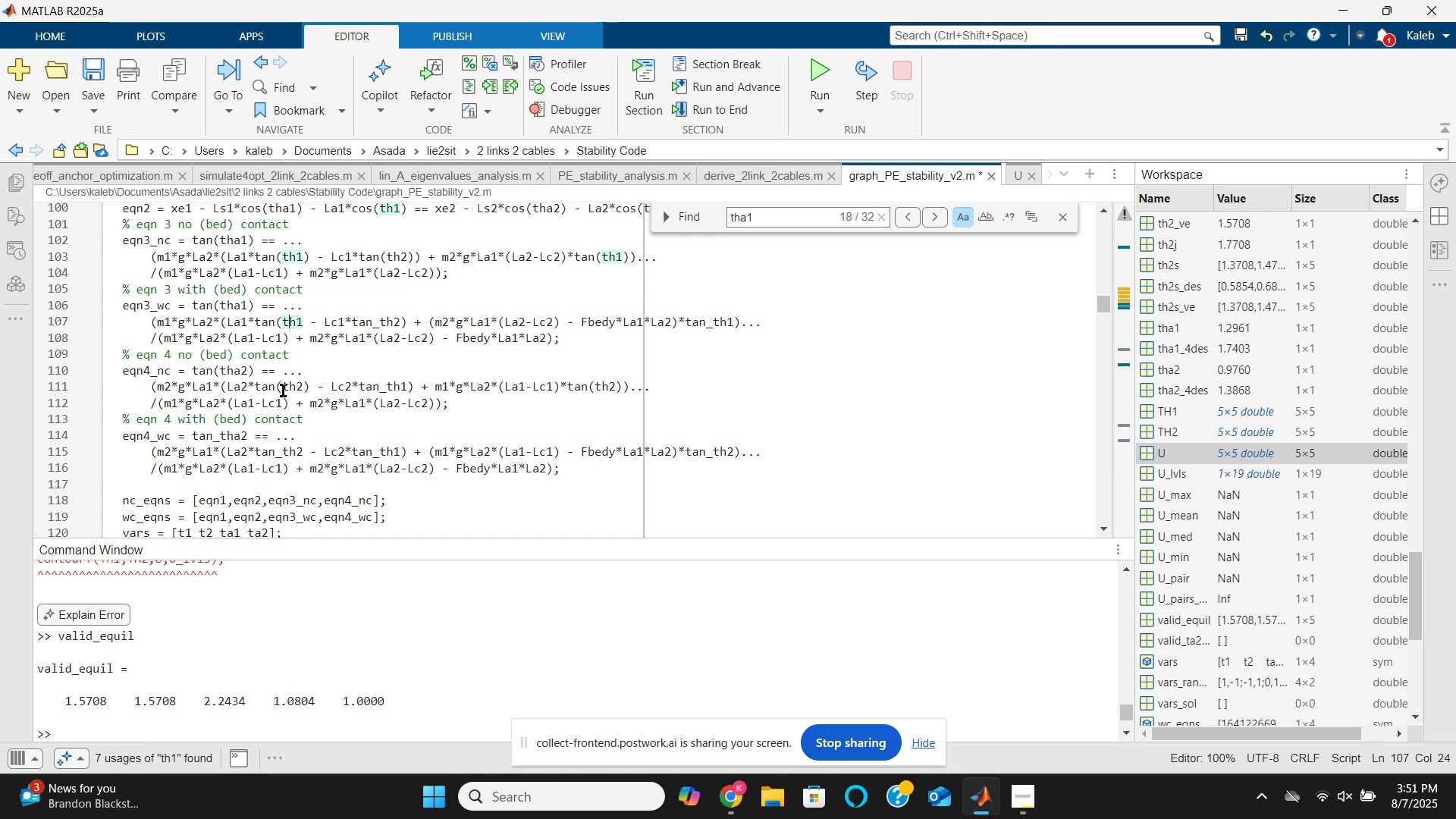 
key(ArrowRight)
 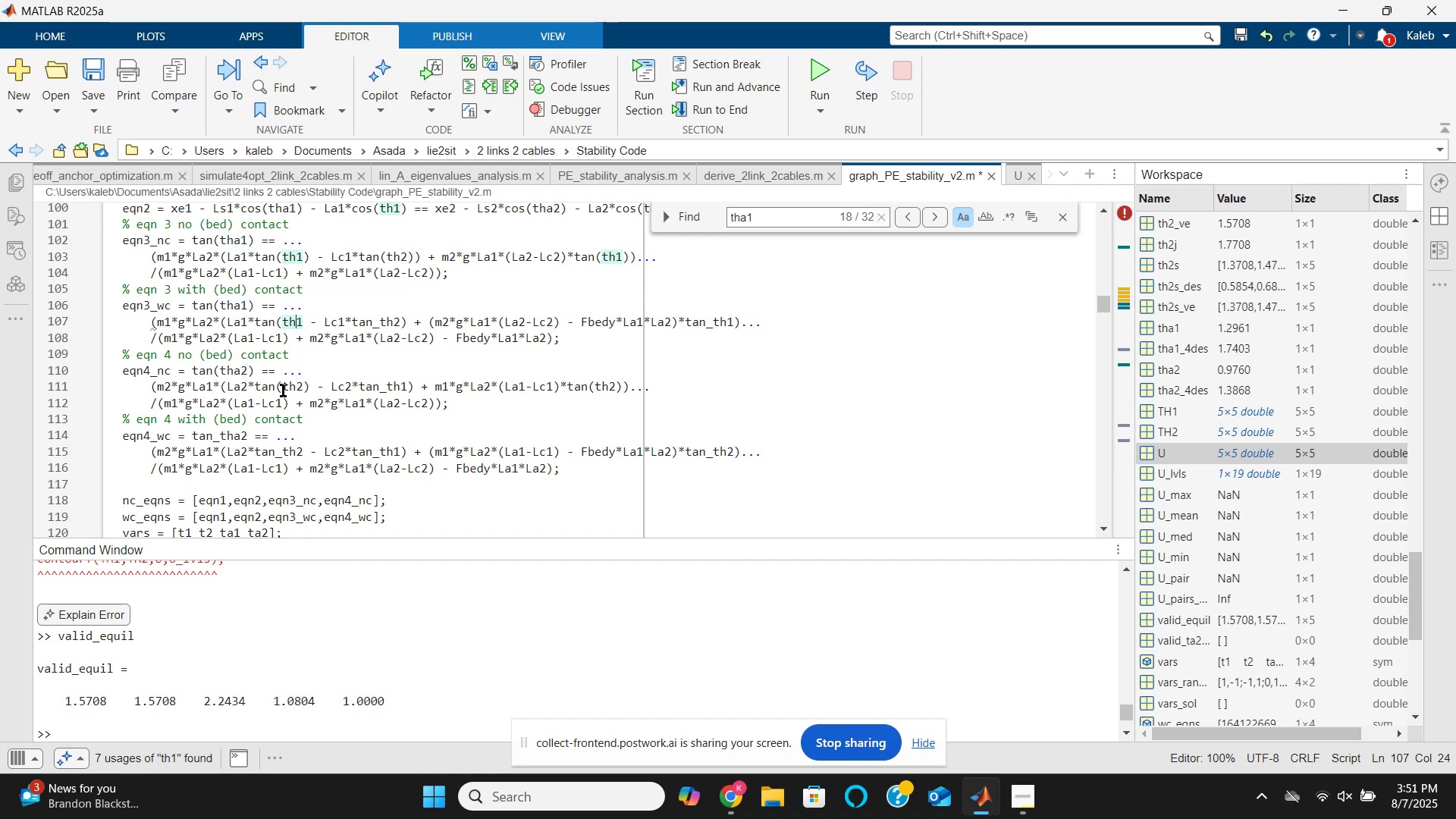 
key(ArrowRight)
 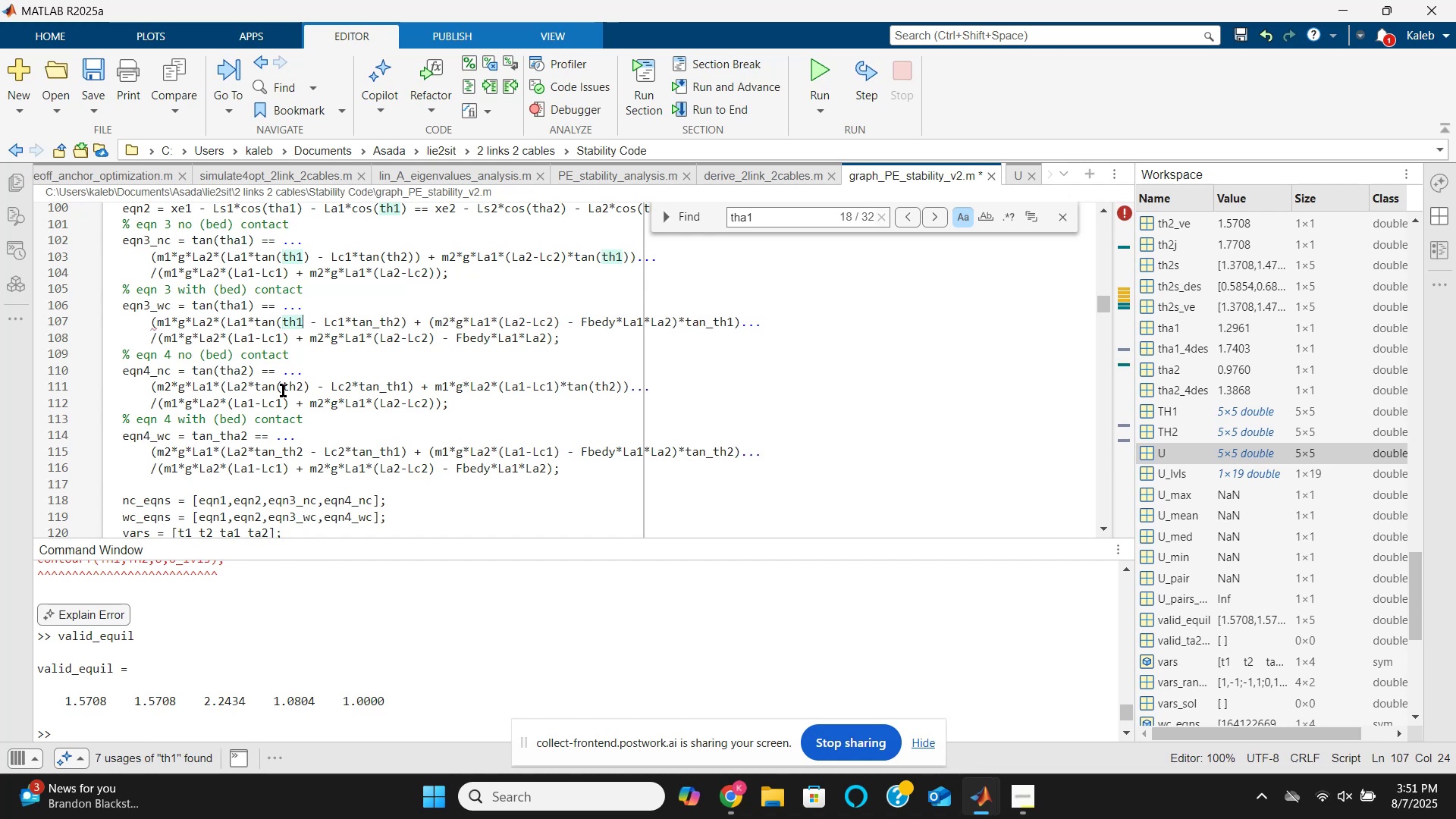 
key(Shift+0)
 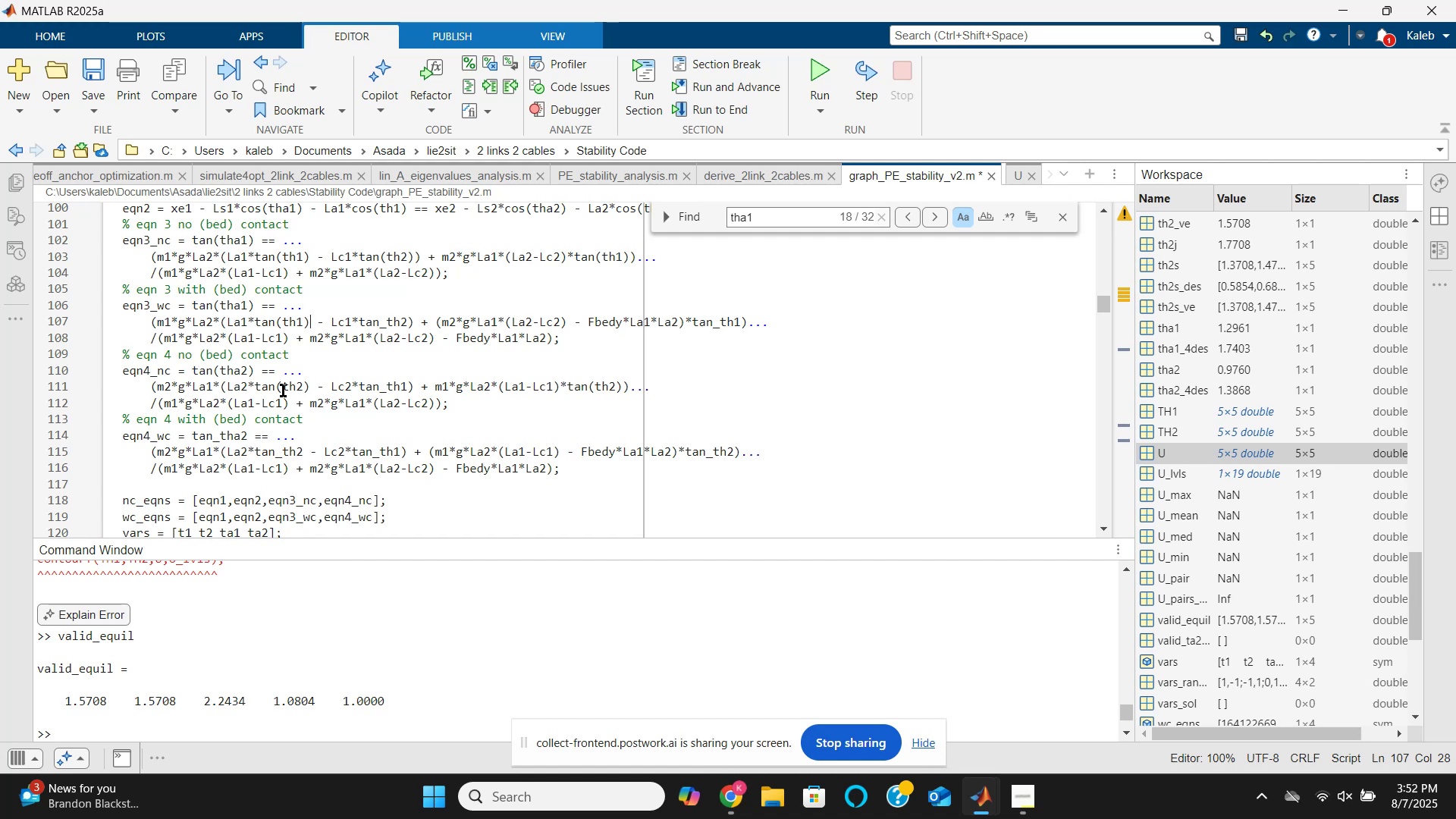 
wait(25.83)
 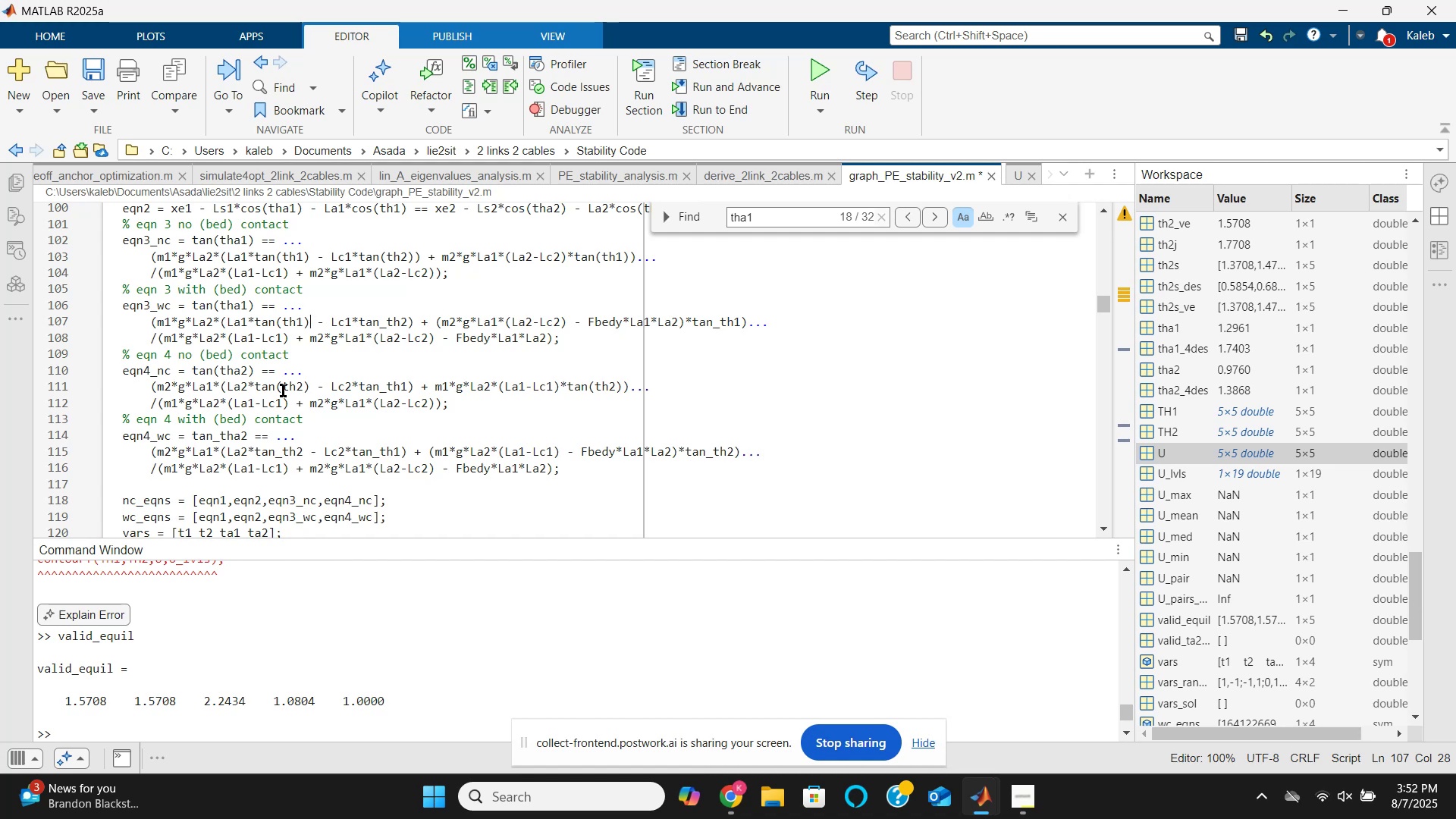 
left_click([388, 328])
 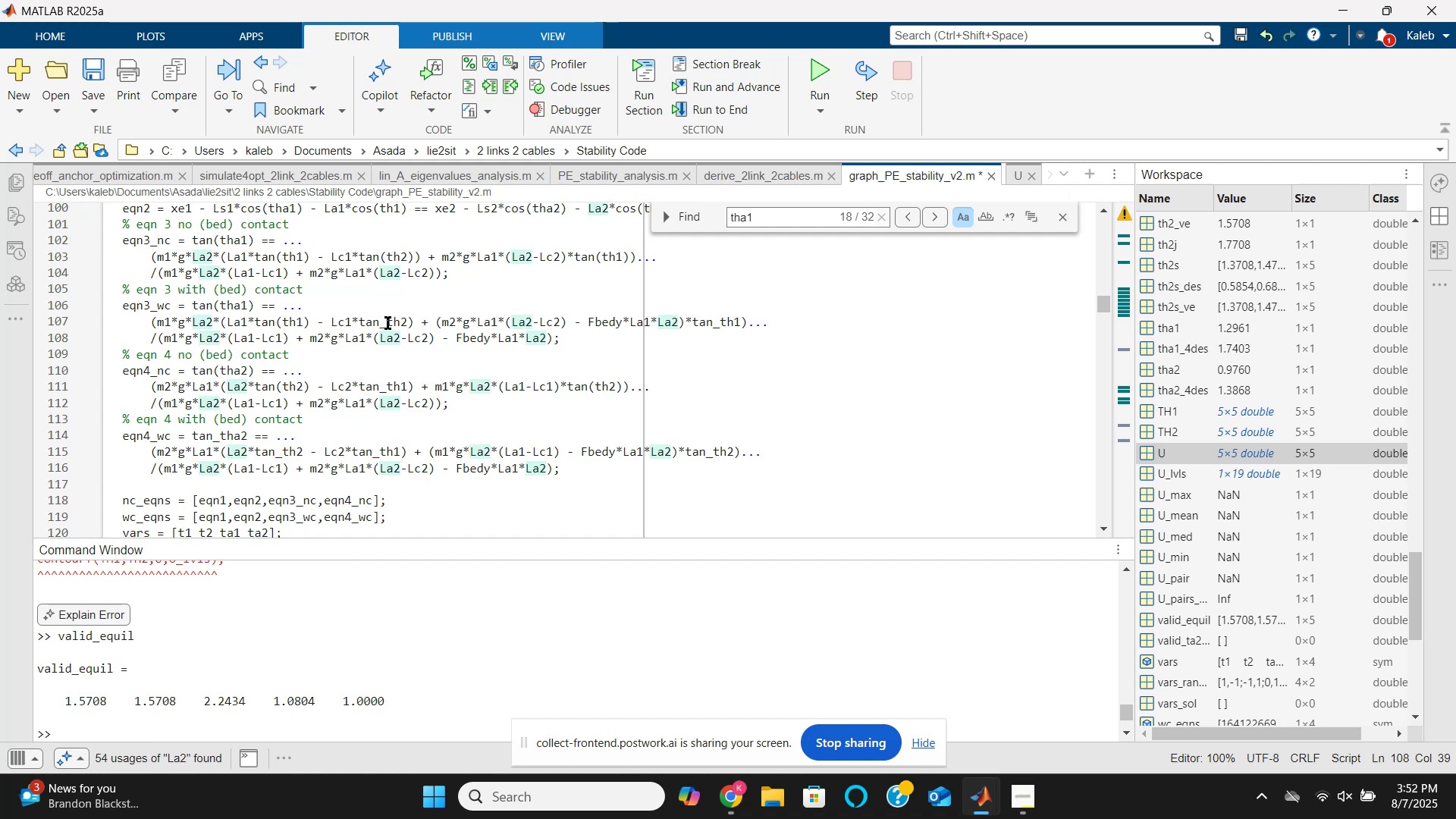 
left_click([388, 323])
 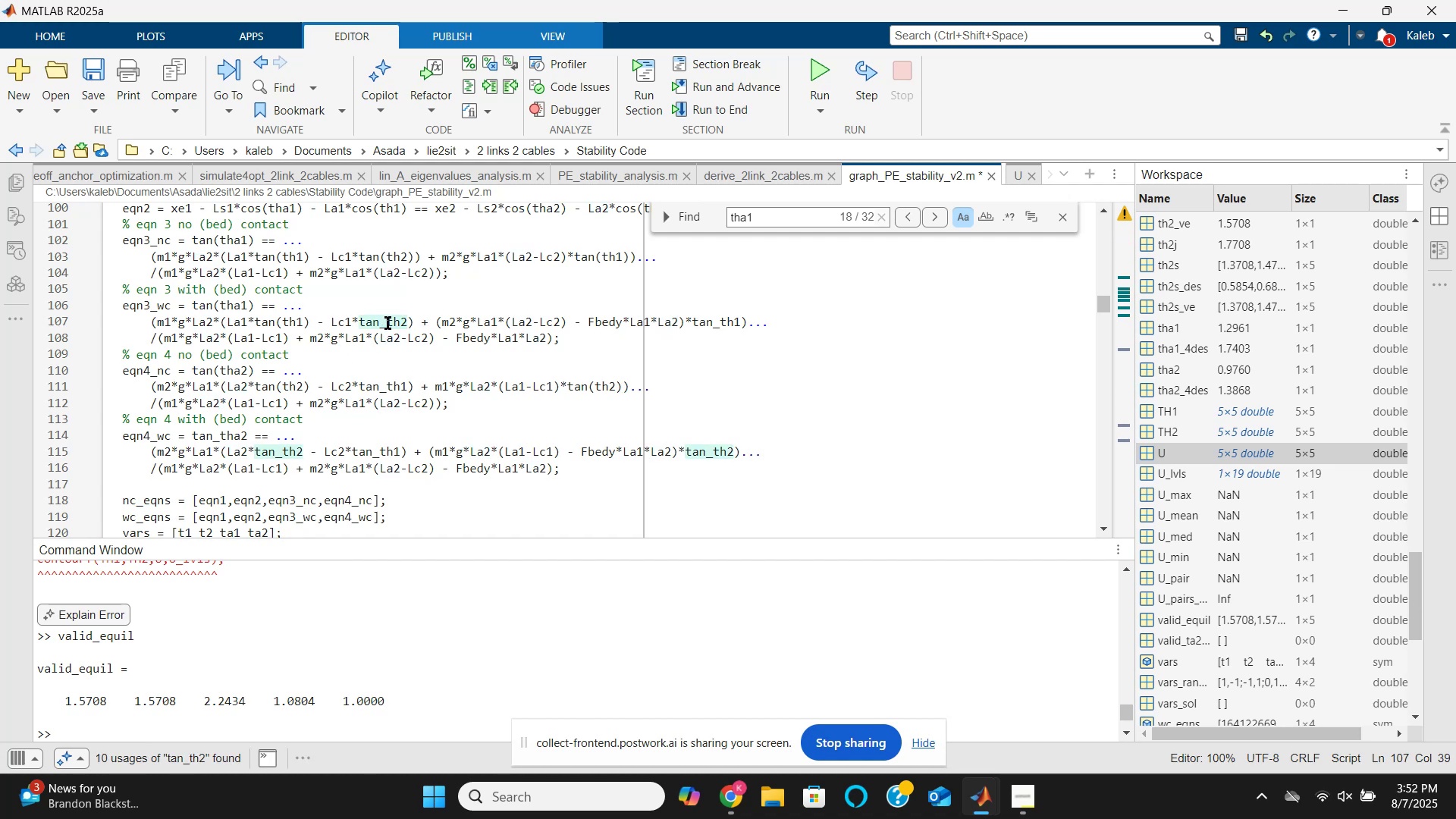 
key(Backspace)
 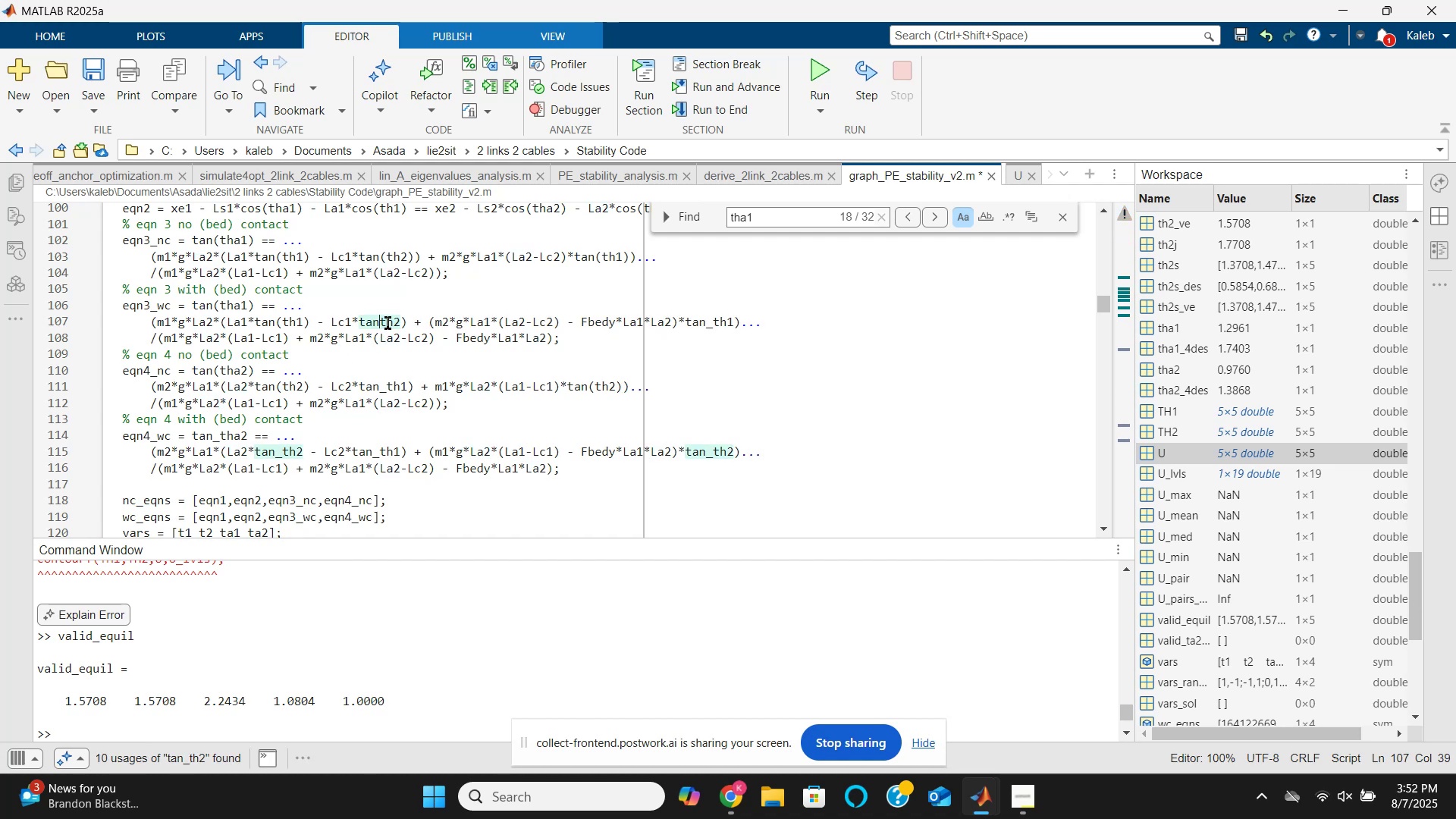 
key(Shift+9)
 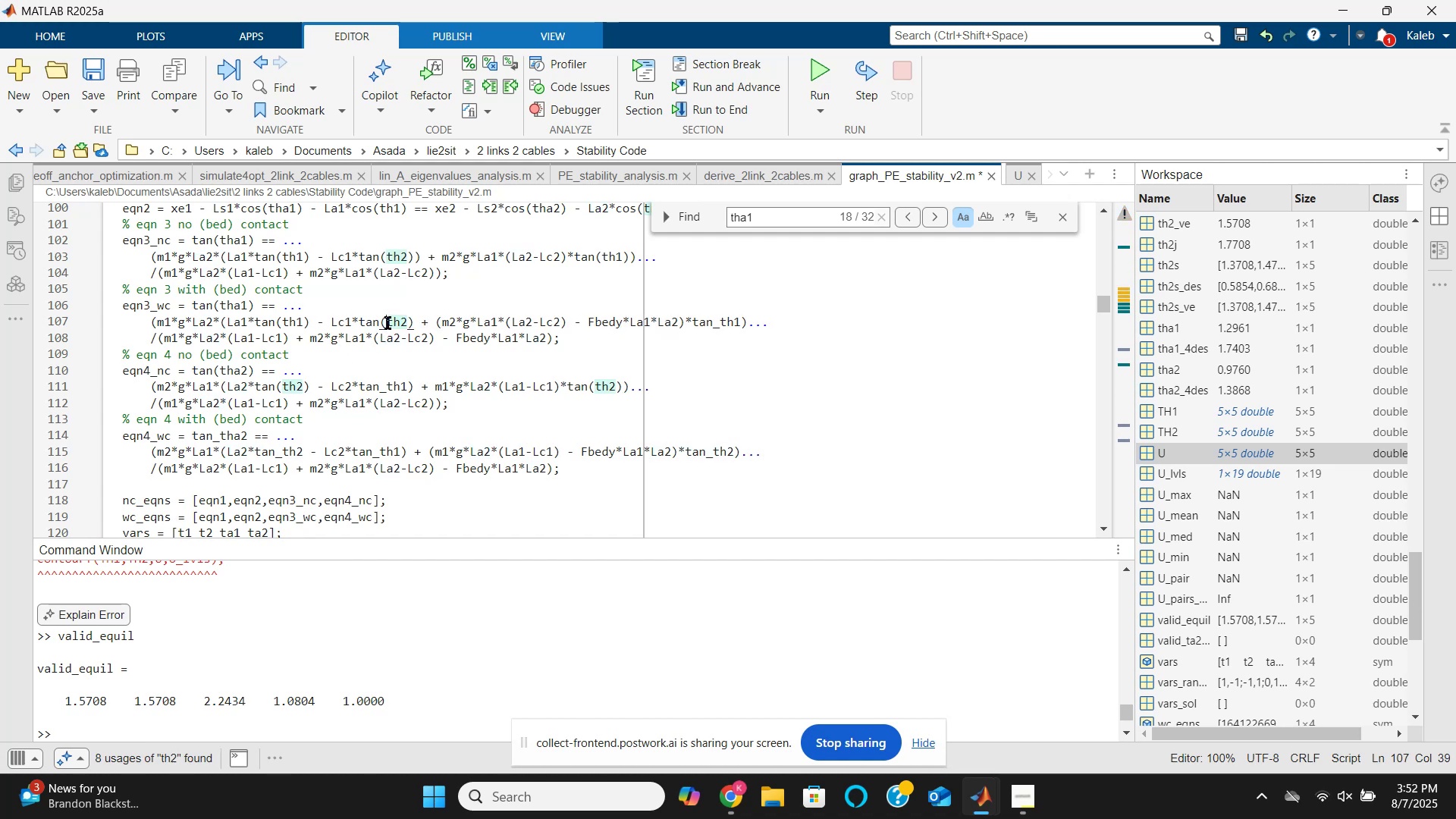 
key(ArrowRight)
 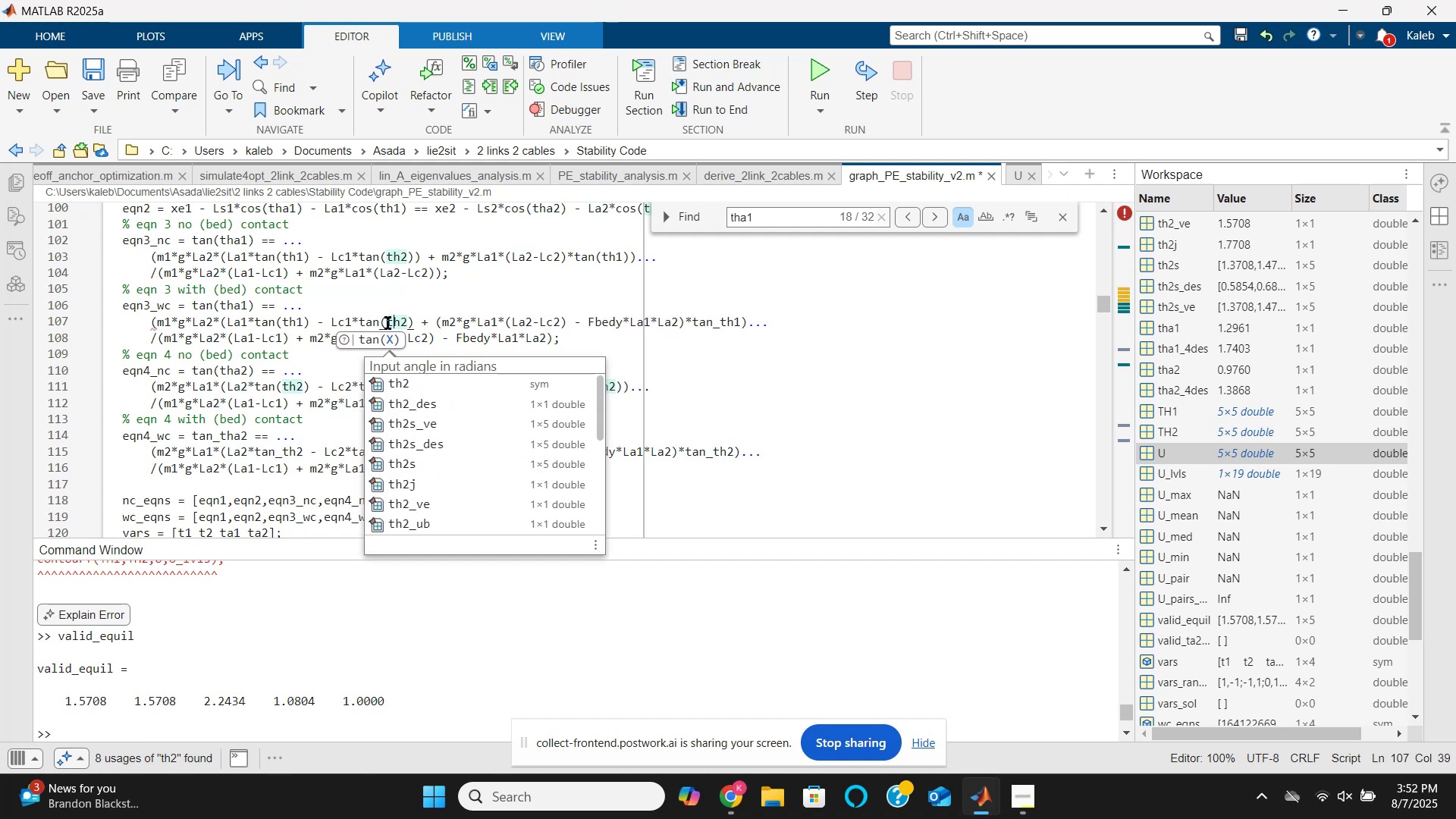 
key(ArrowRight)
 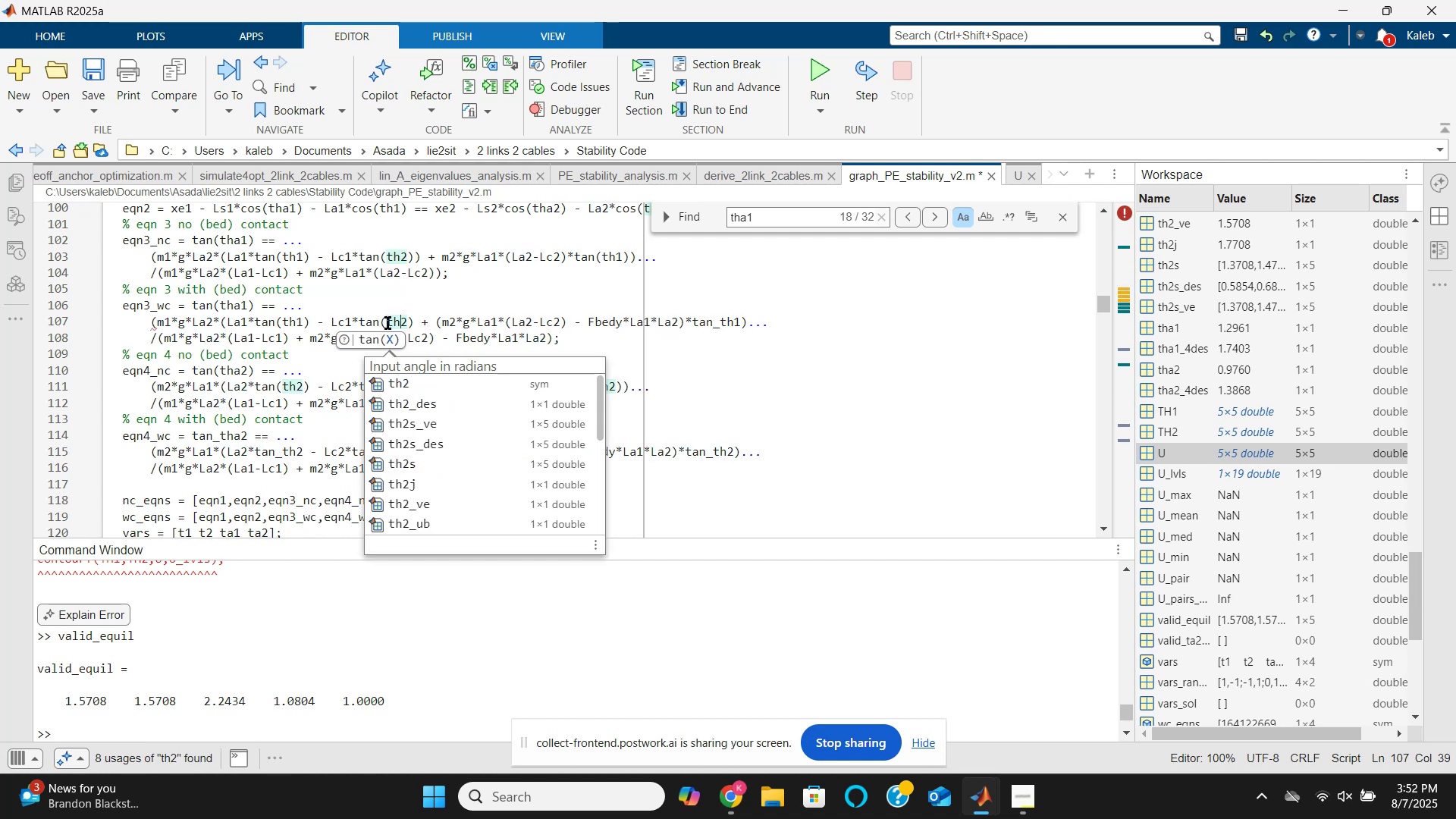 
key(ArrowRight)
 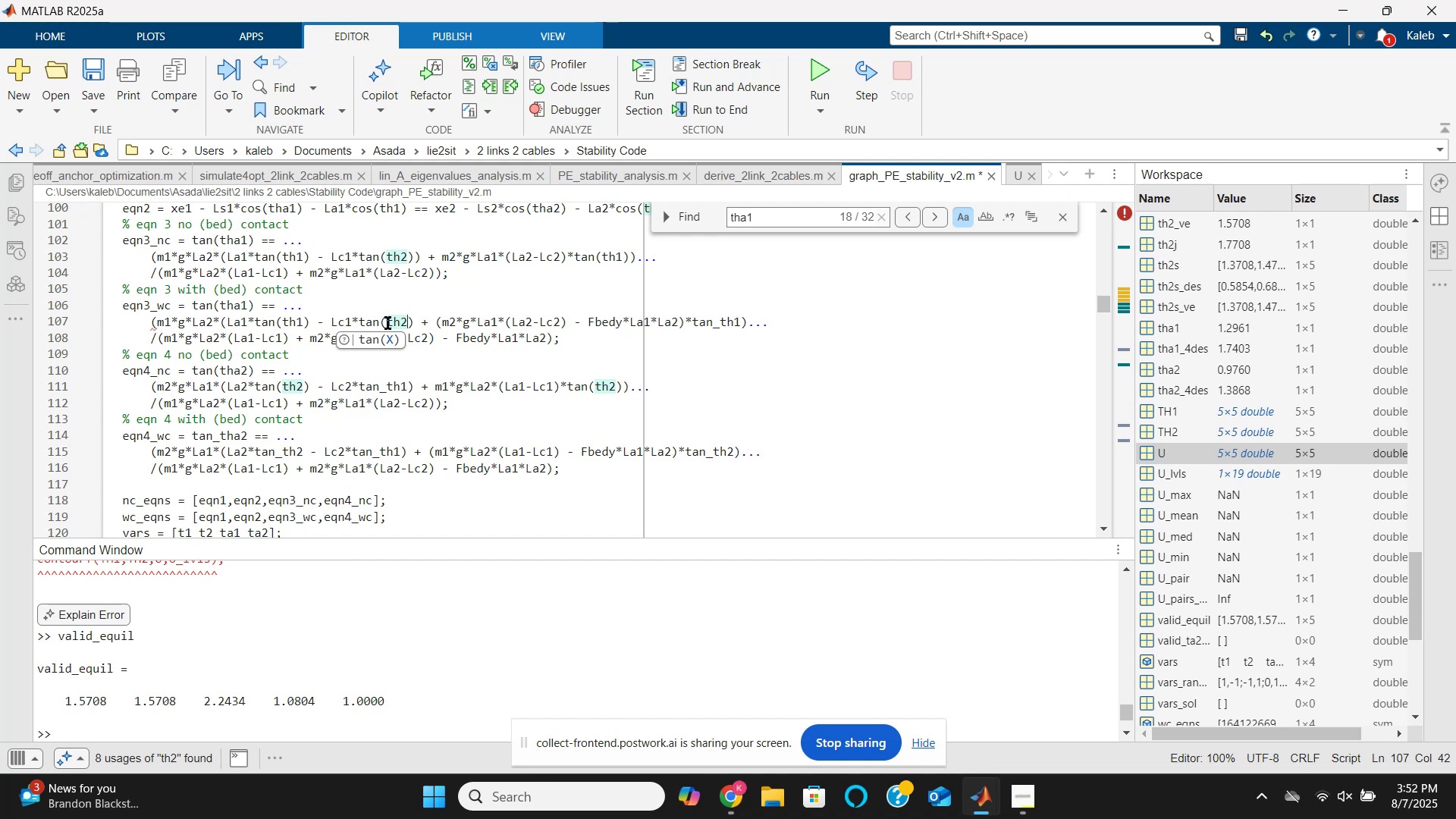 
key(ArrowRight)
 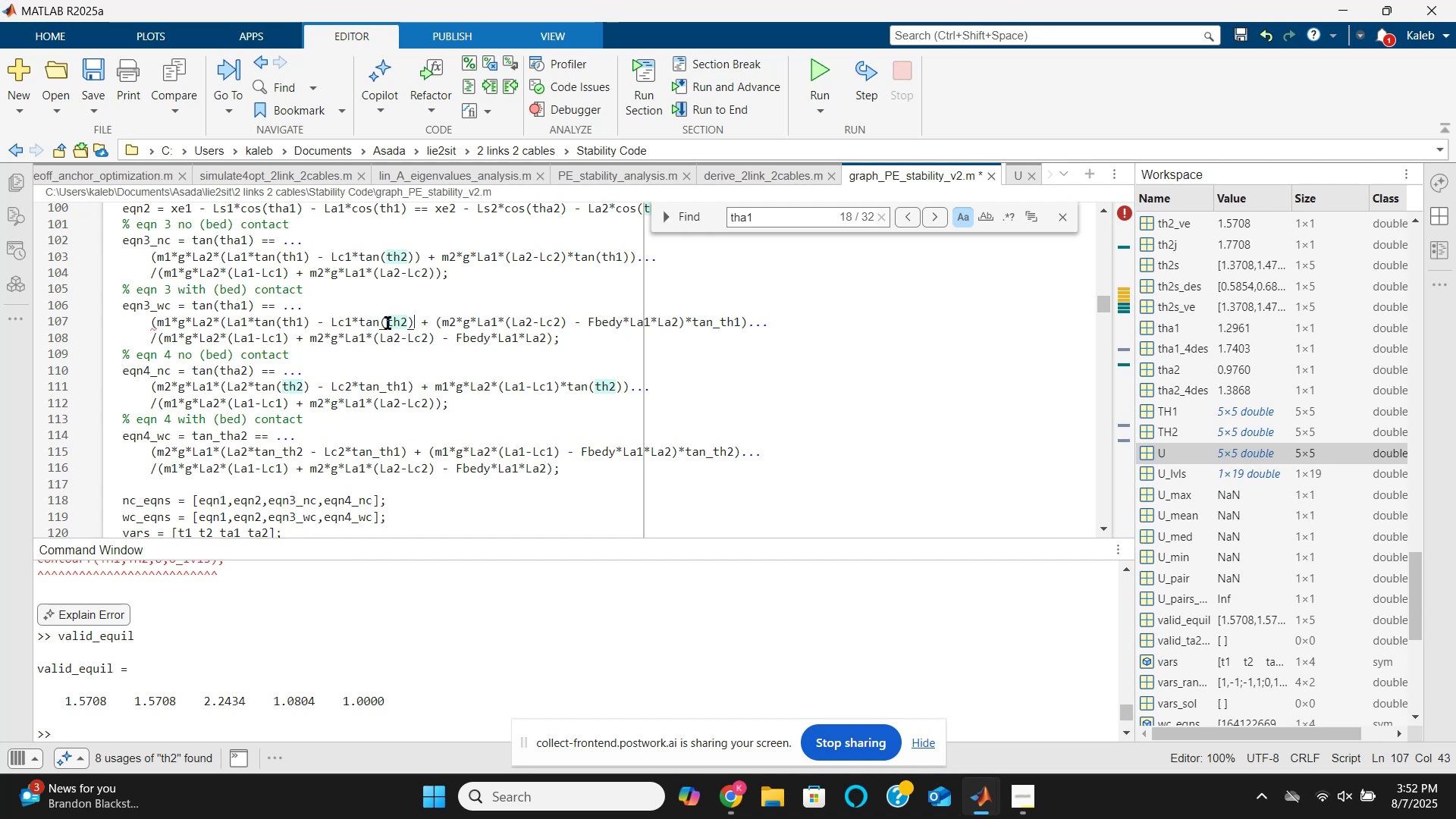 
key(Shift+0)
 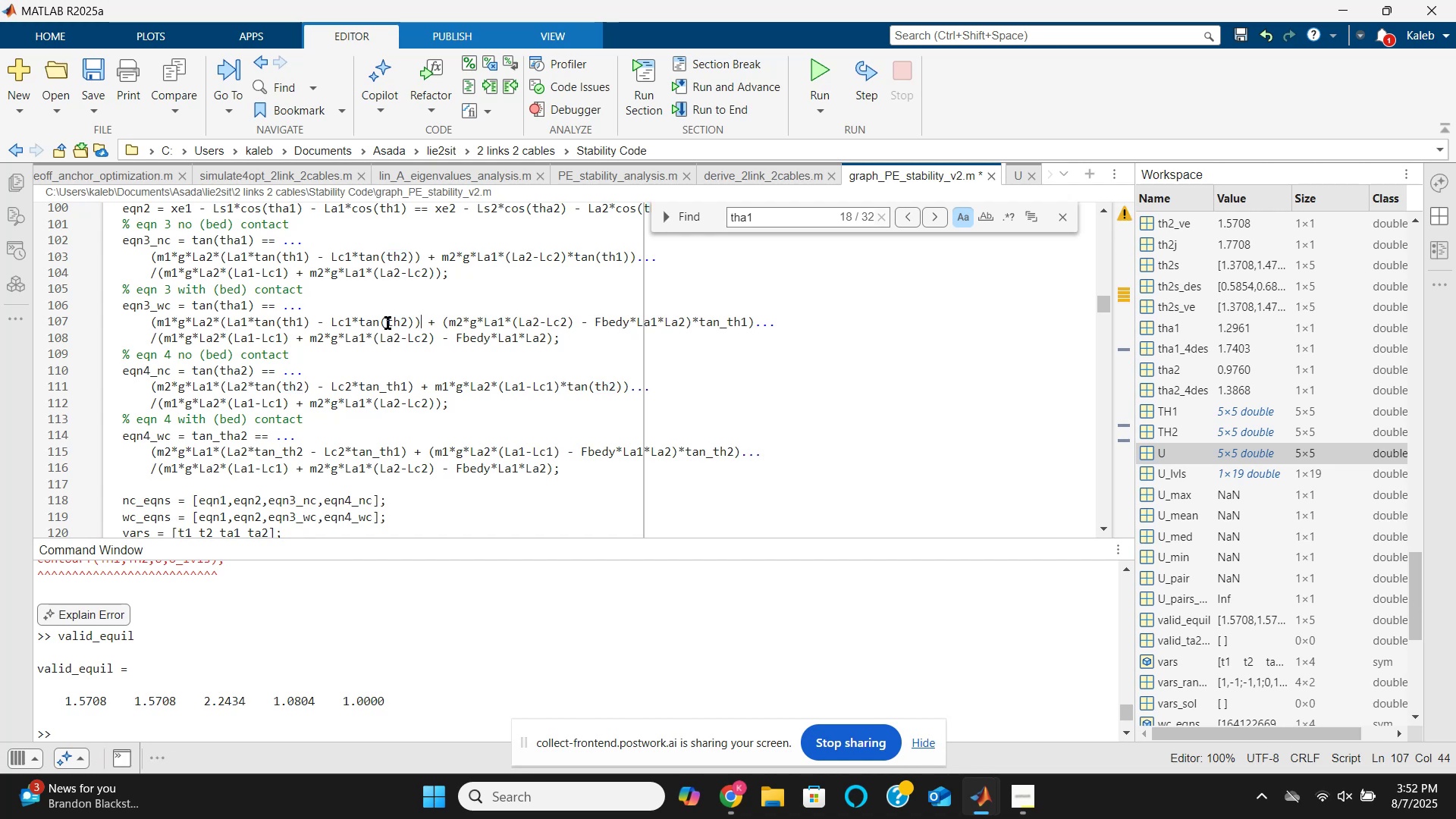 
wait(5.18)
 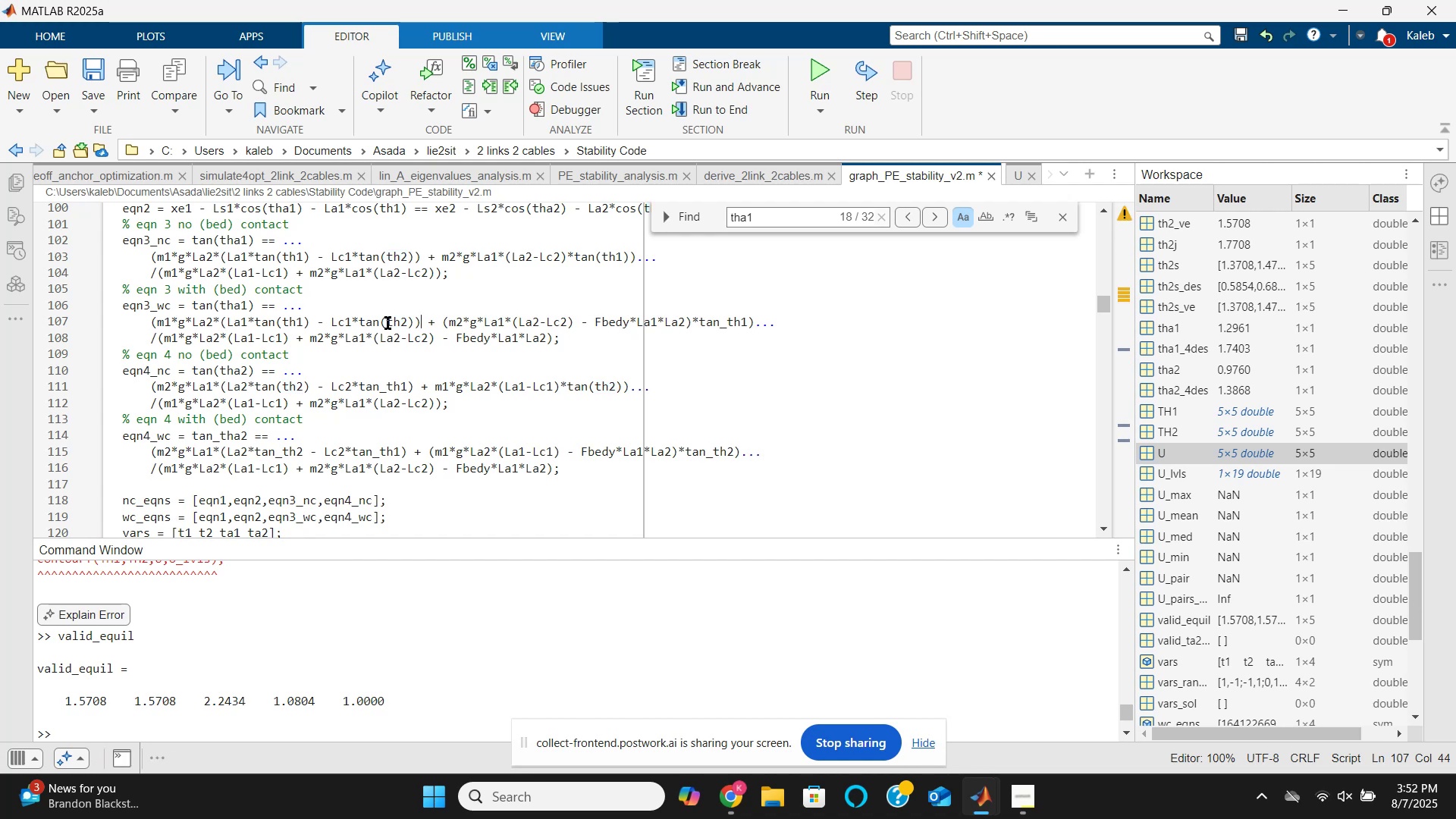 
hold_key(key=ArrowRight, duration=0.66)
 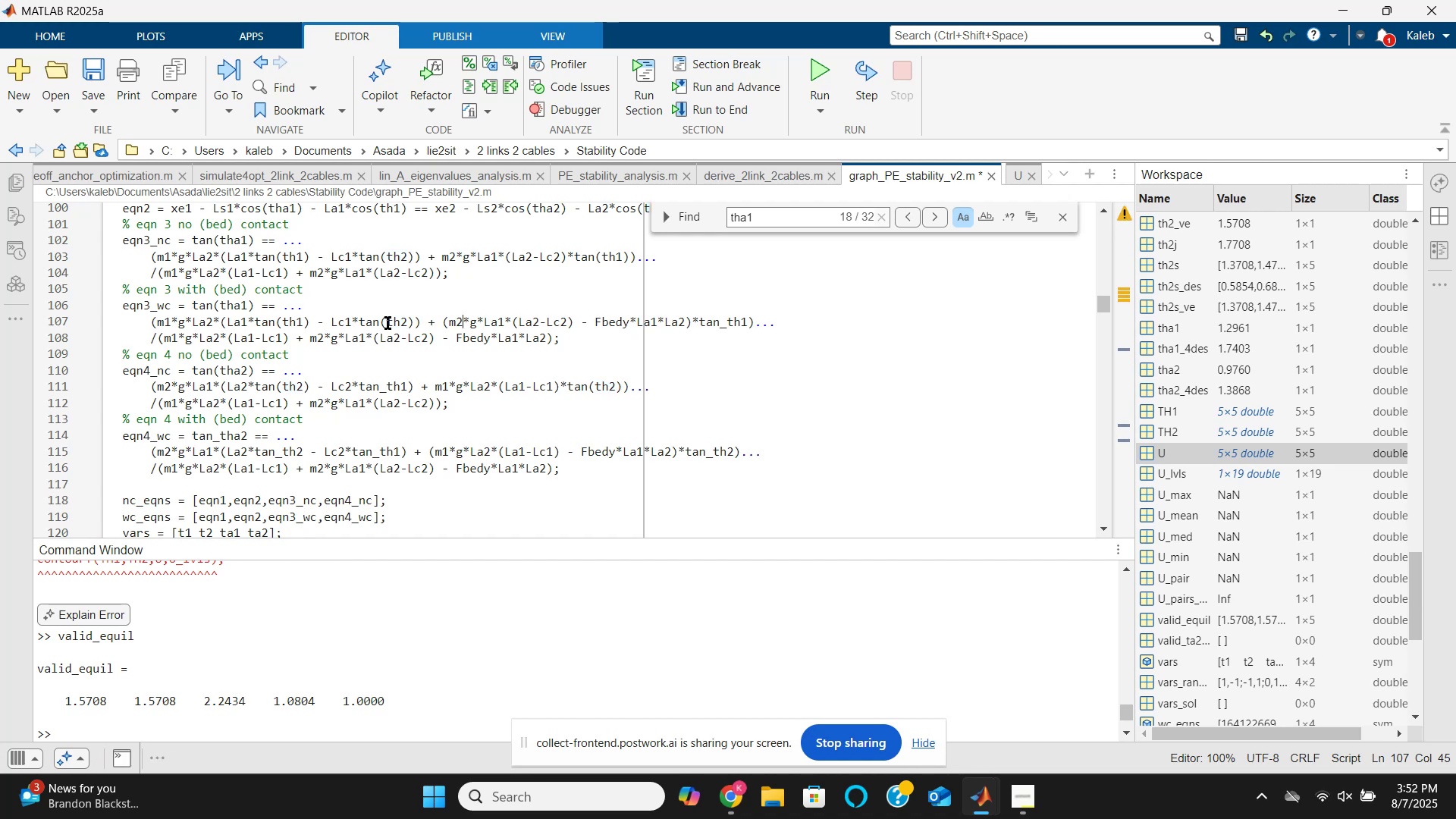 
hold_key(key=ArrowRight, duration=1.19)
 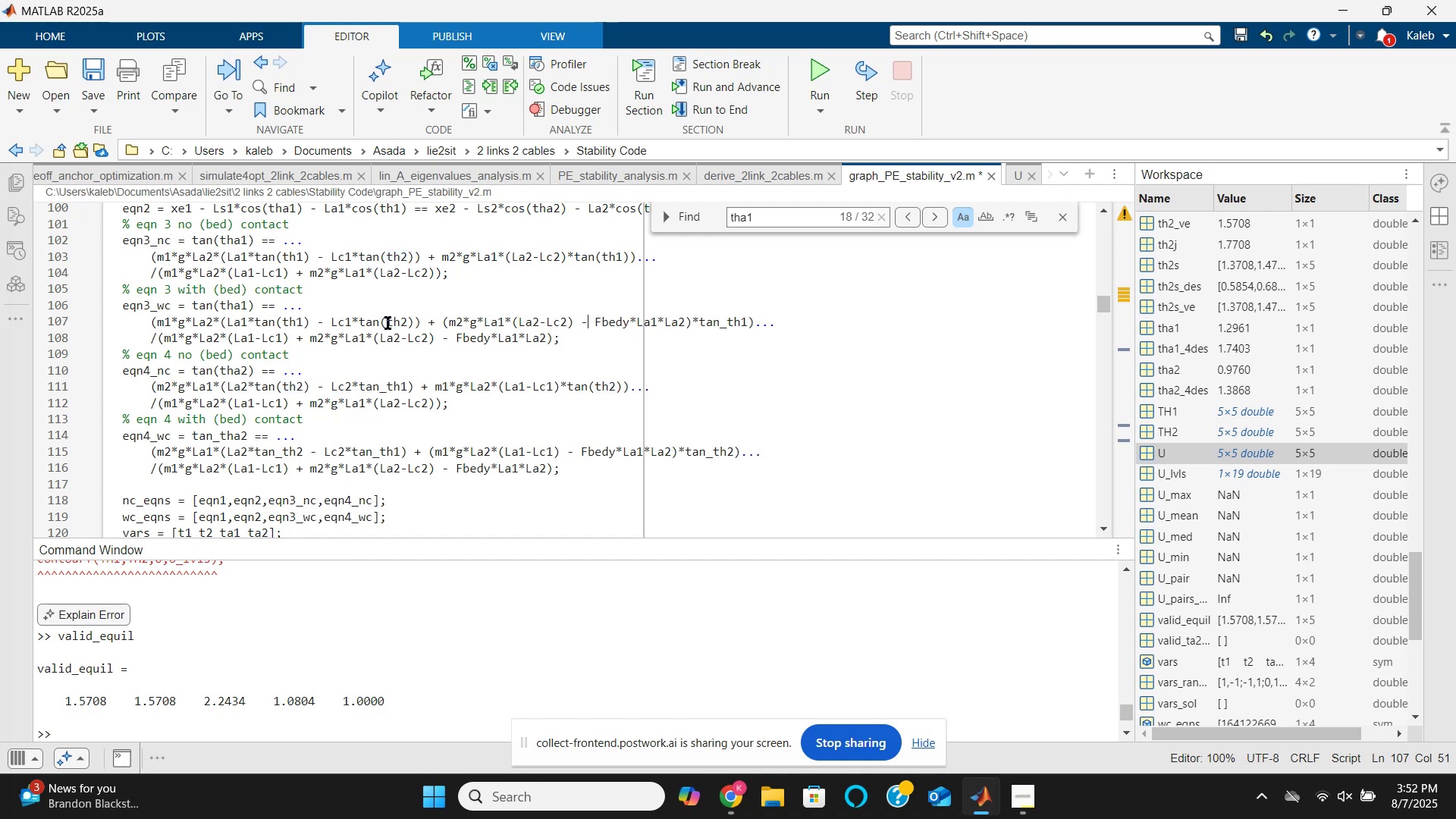 
key(ArrowRight)
 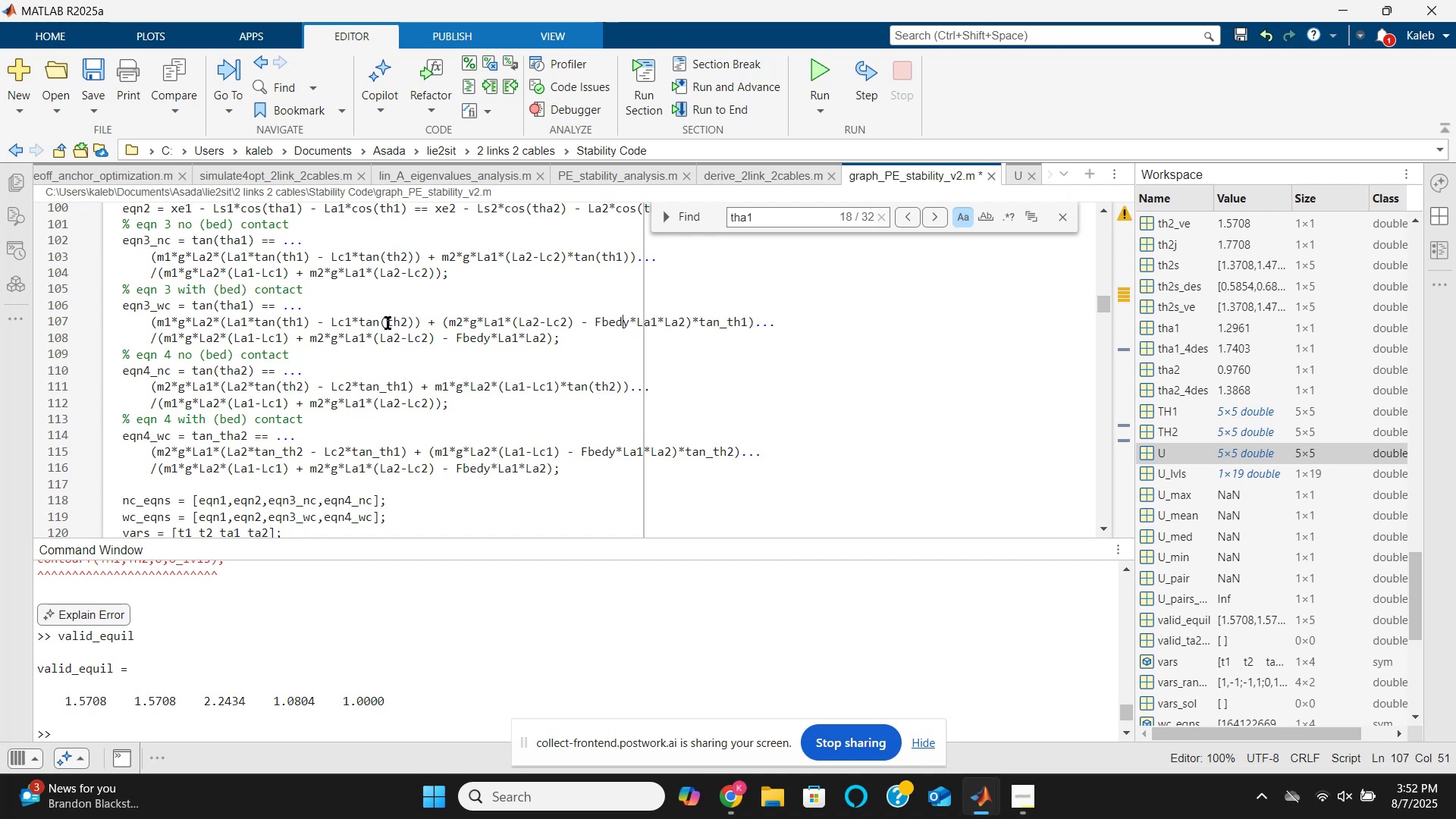 
key(ArrowRight)
 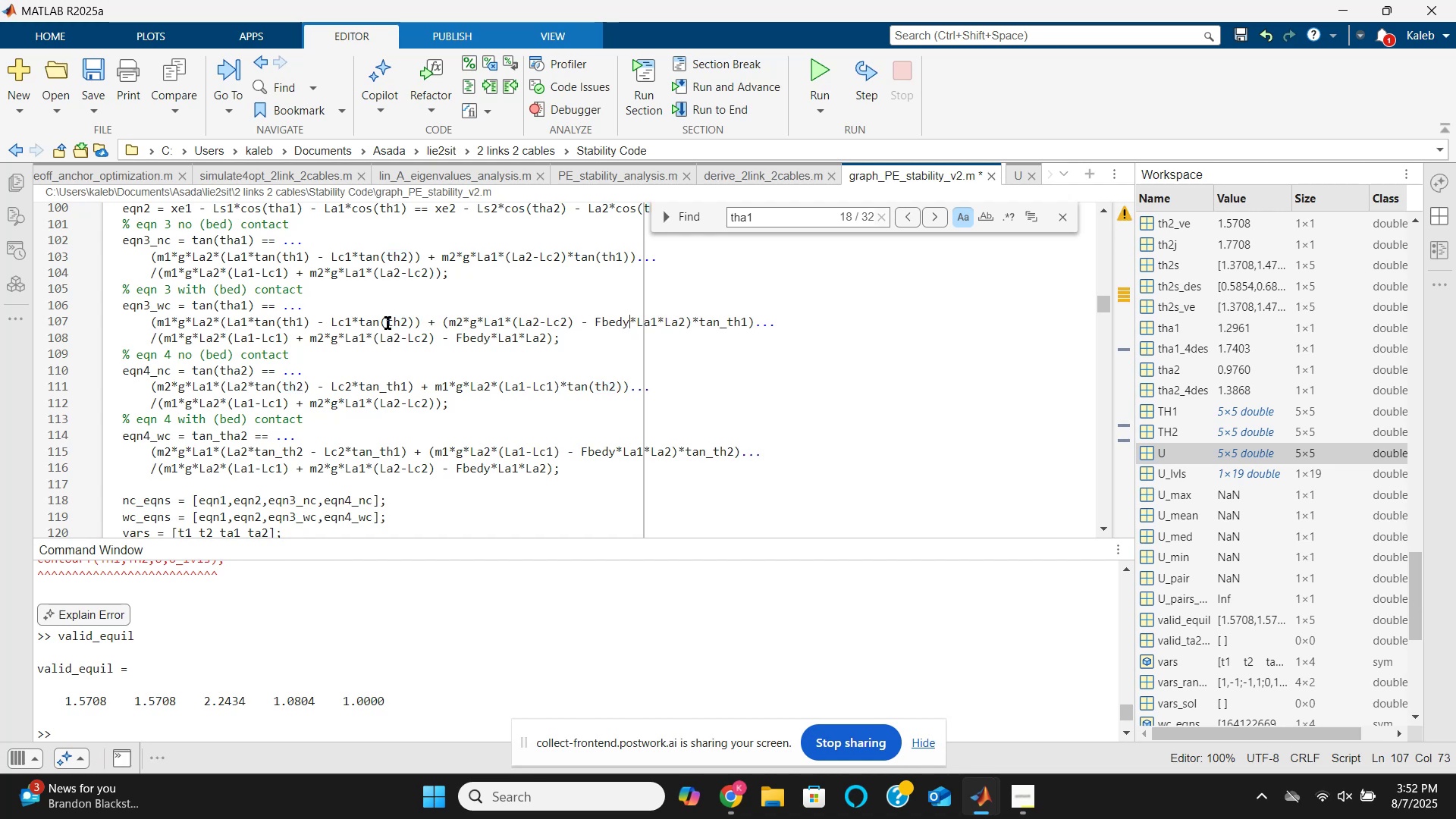 
key(ArrowRight)
 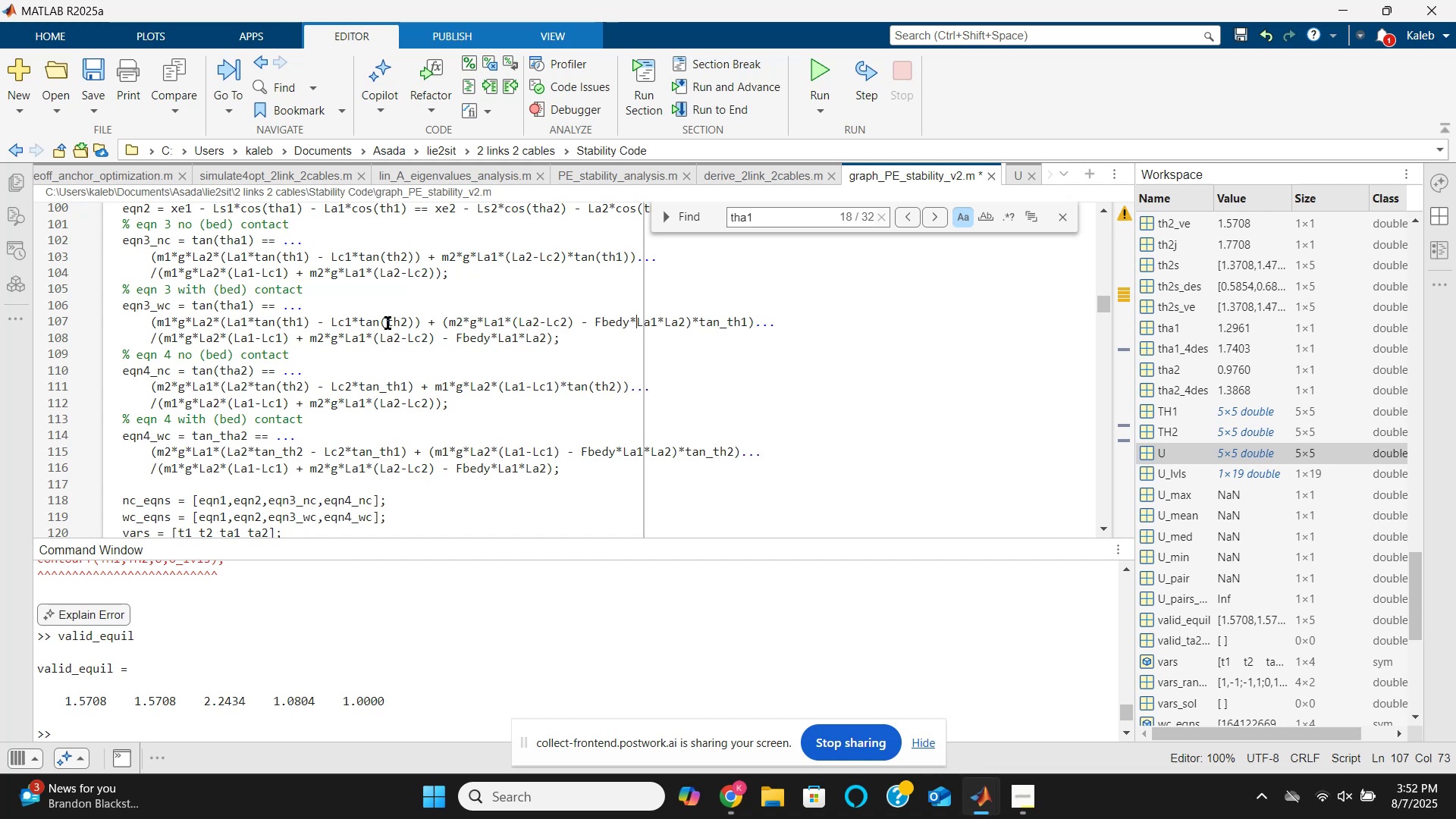 
key(ArrowRight)
 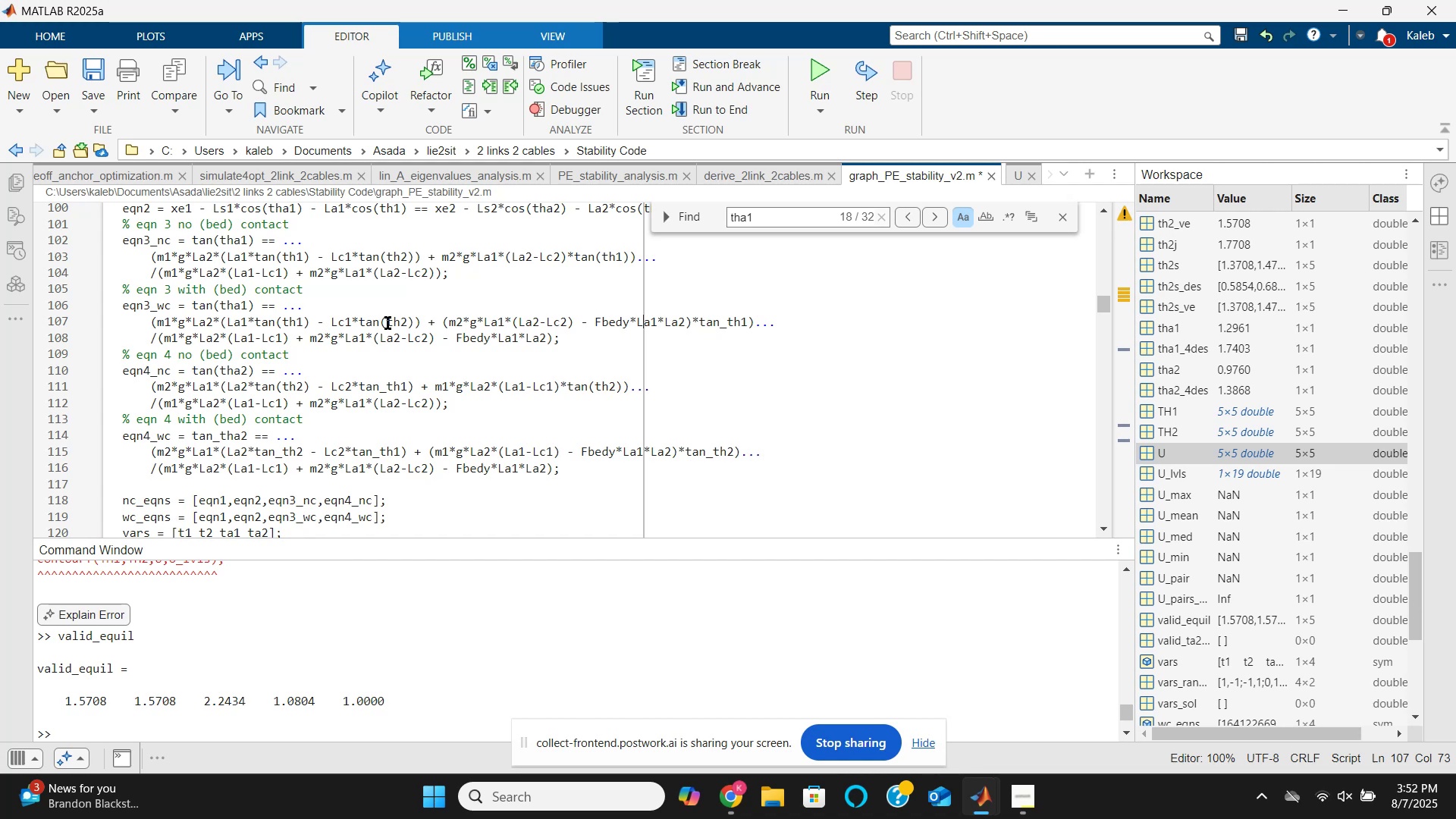 
key(ArrowRight)
 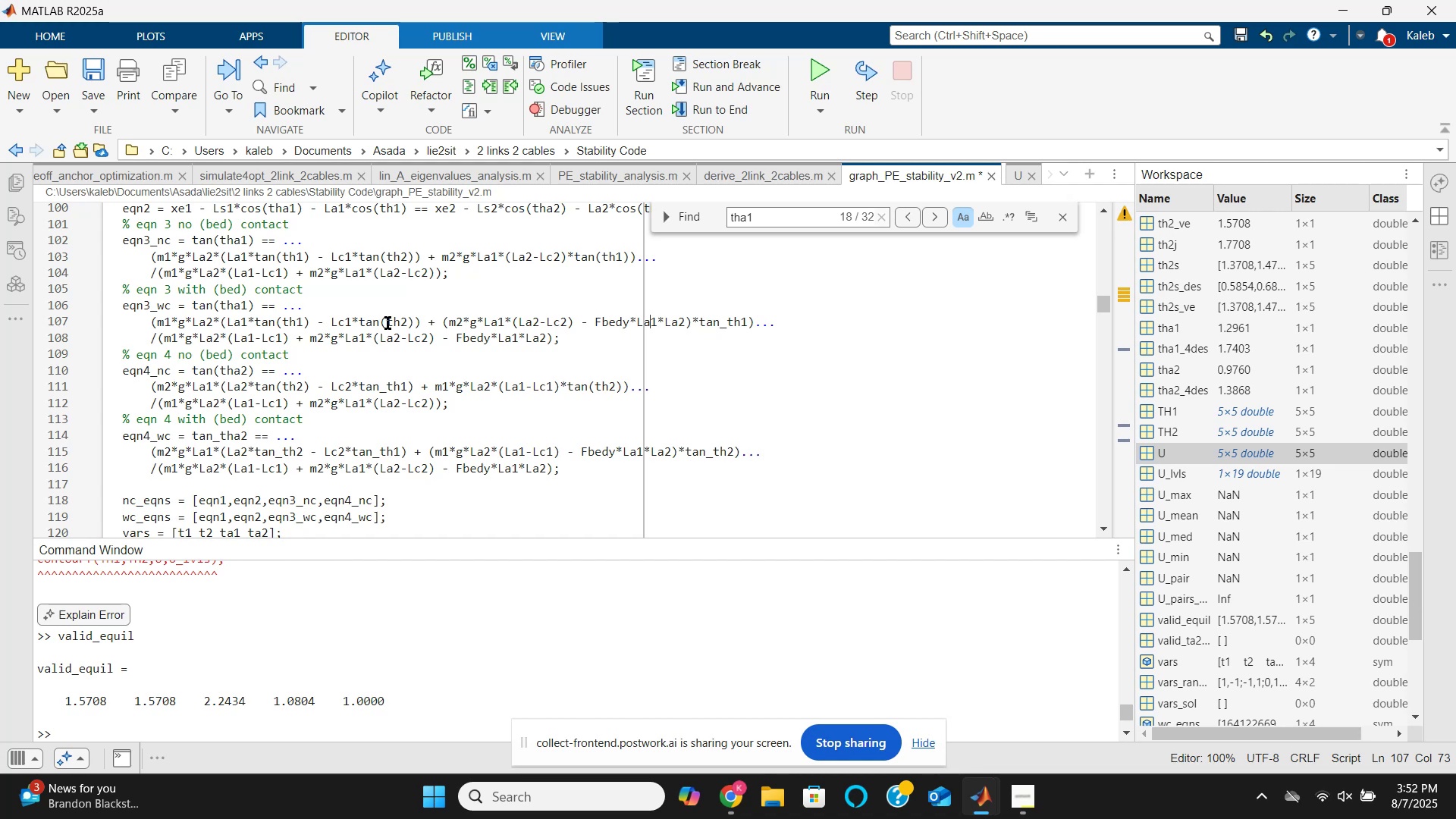 
key(ArrowRight)
 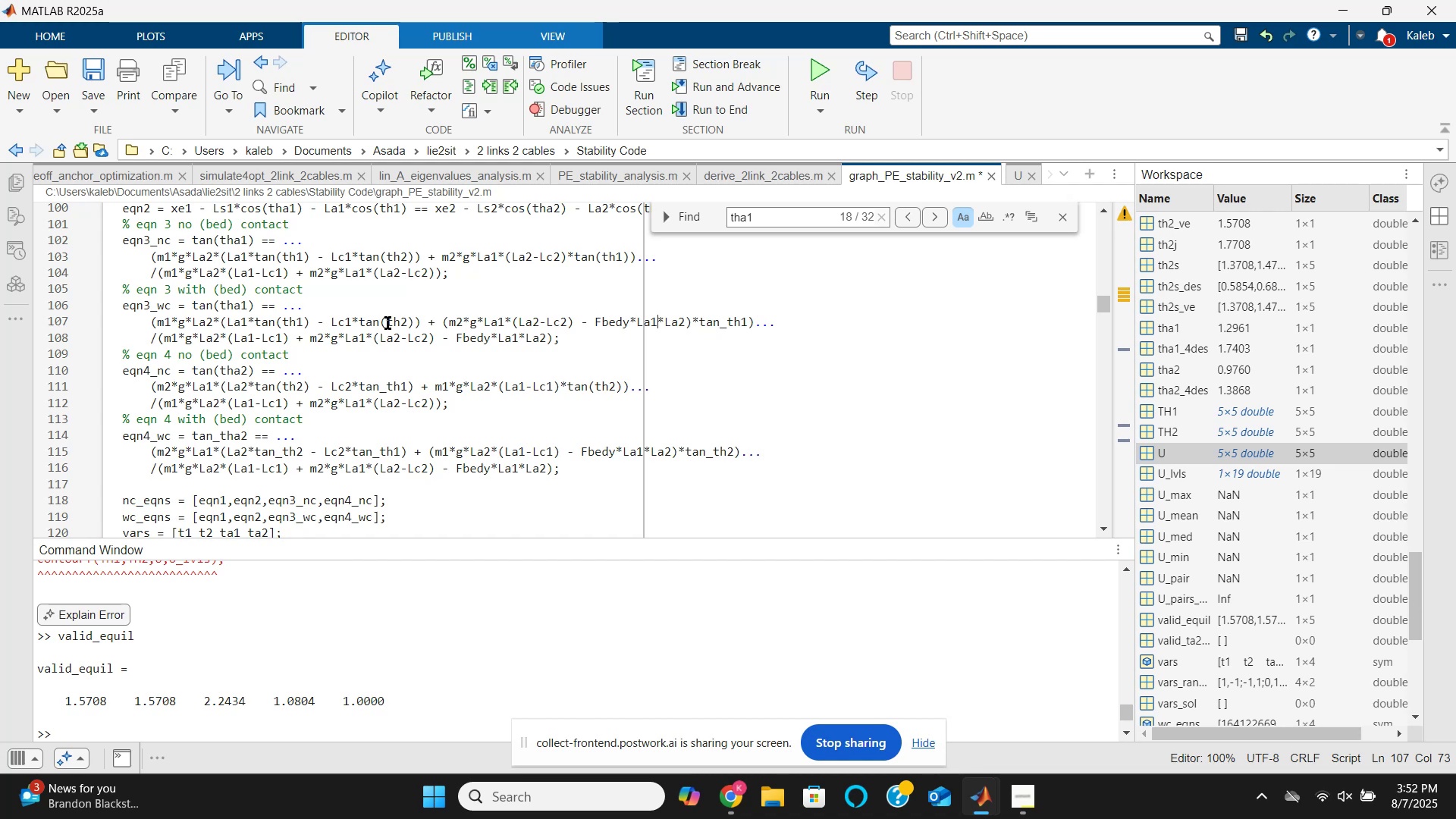 
key(ArrowRight)
 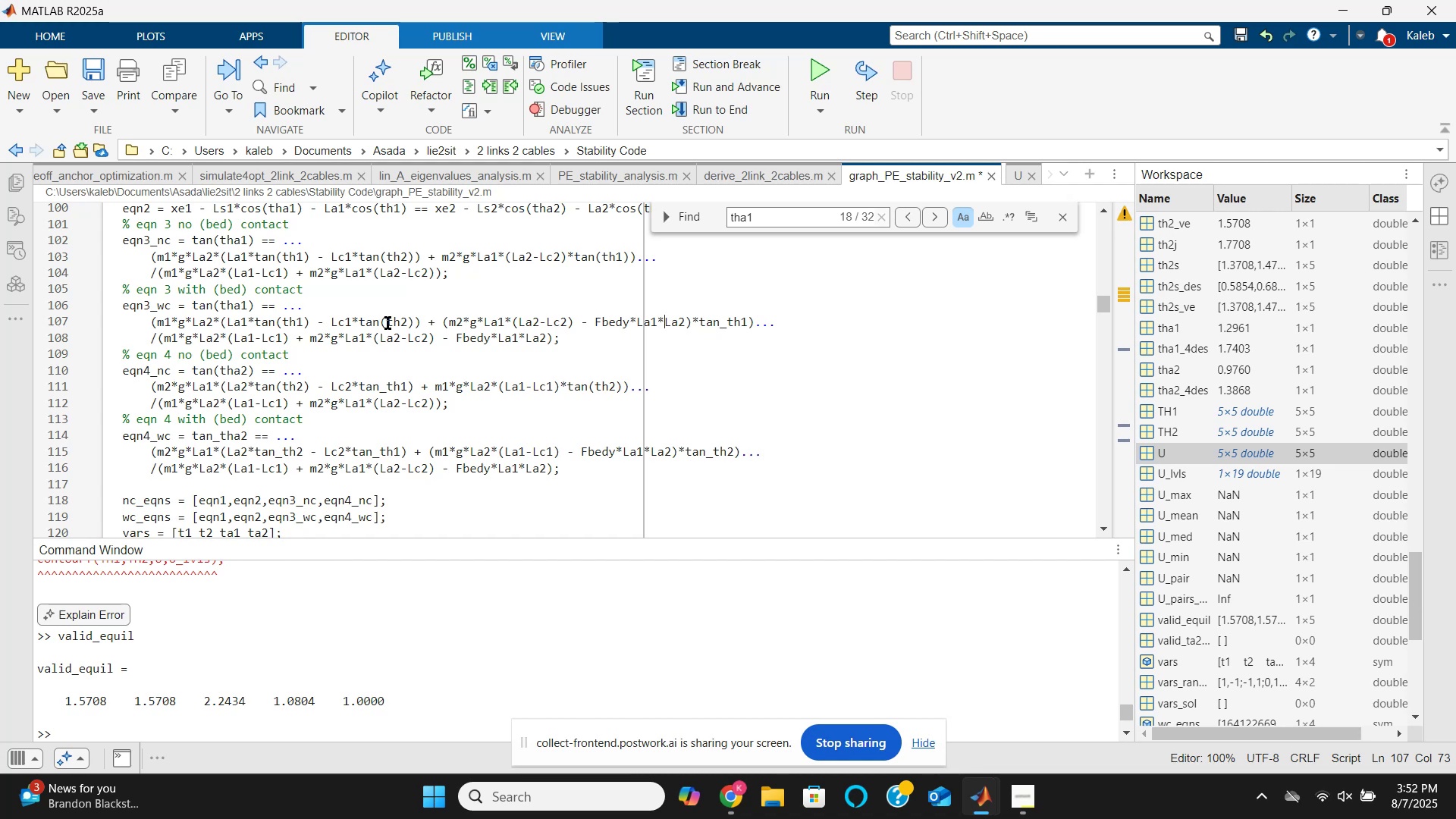 
key(ArrowRight)
 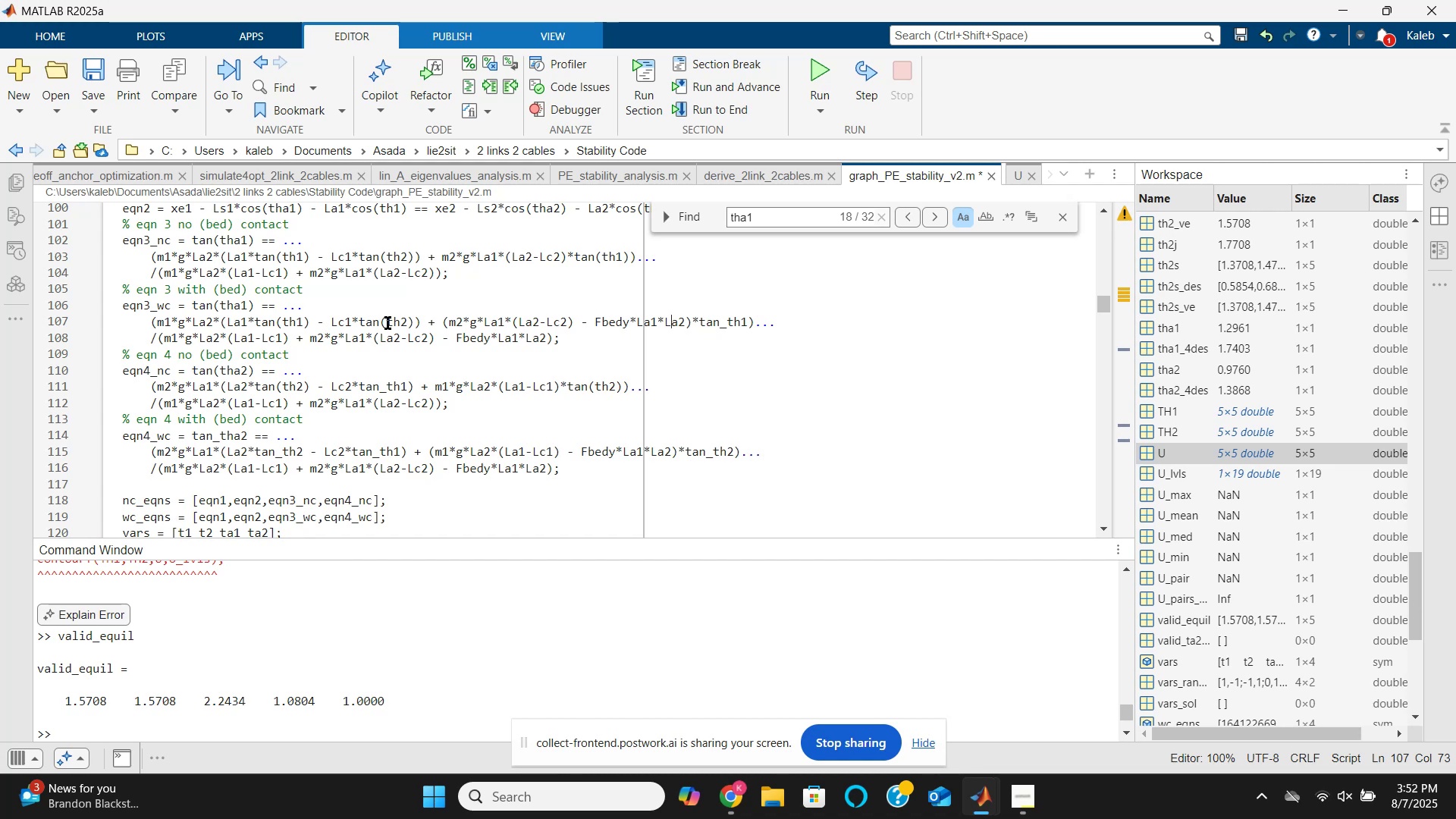 
key(ArrowRight)
 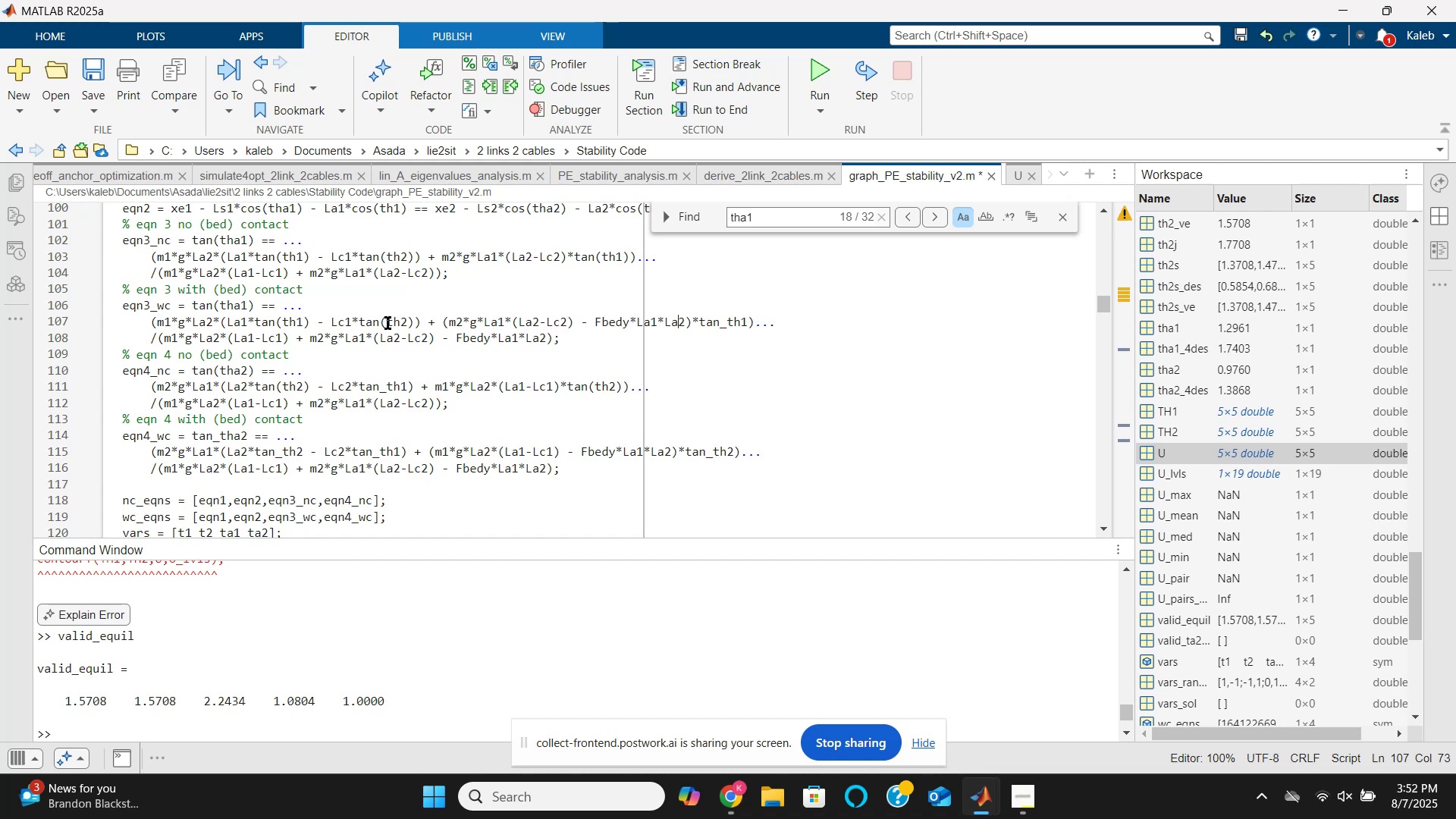 
key(ArrowRight)
 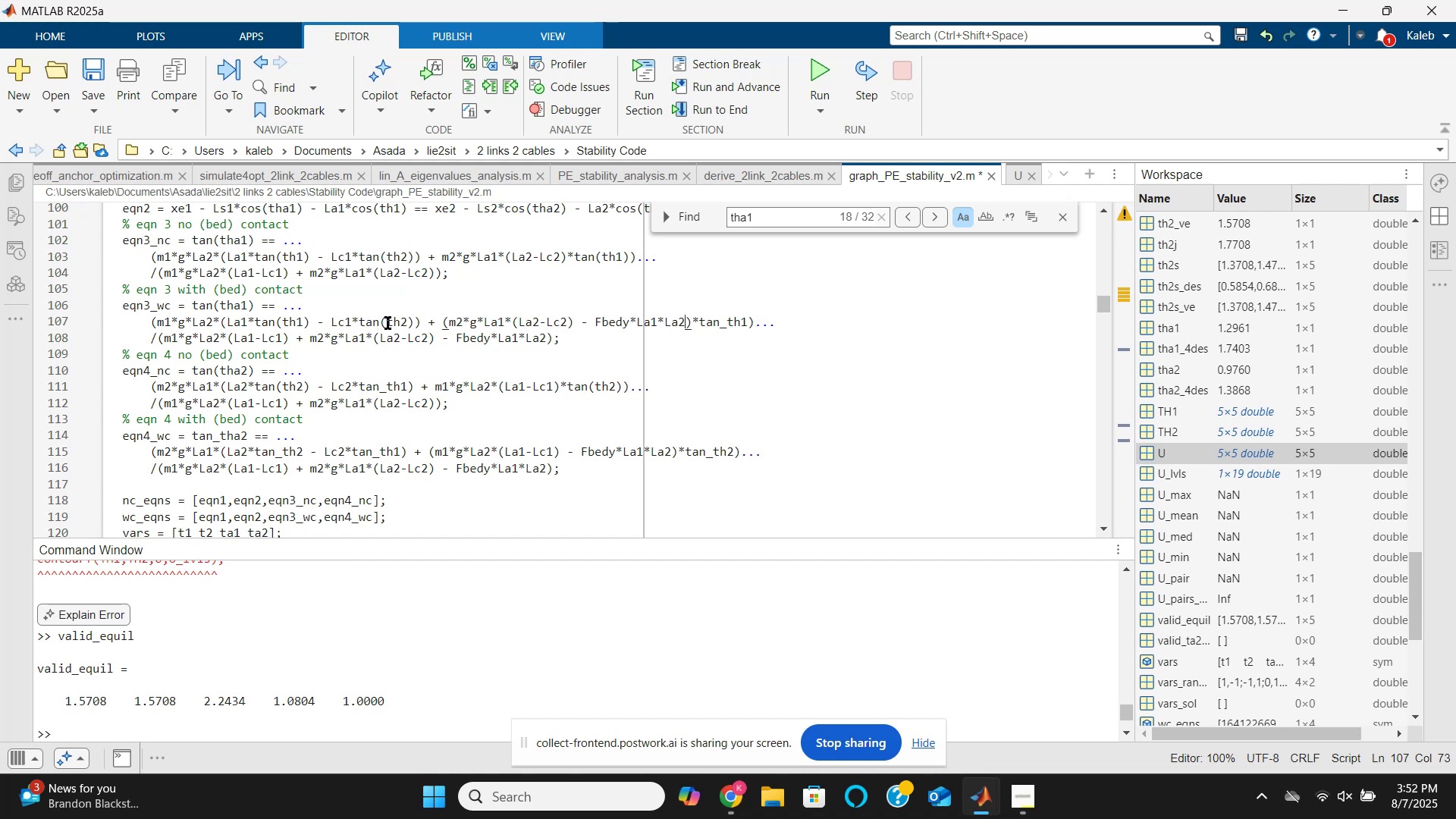 
key(ArrowRight)
 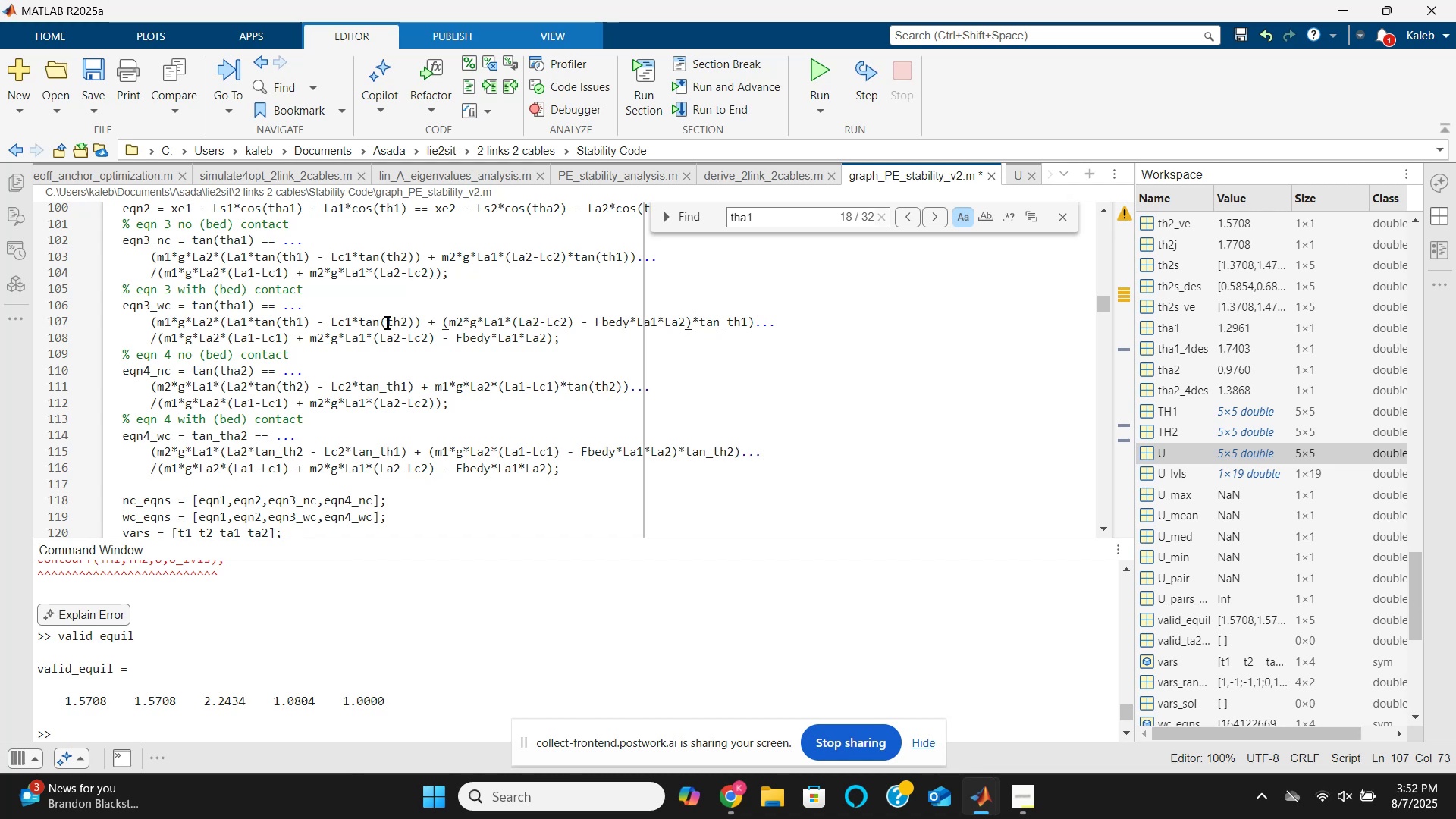 
key(ArrowRight)
 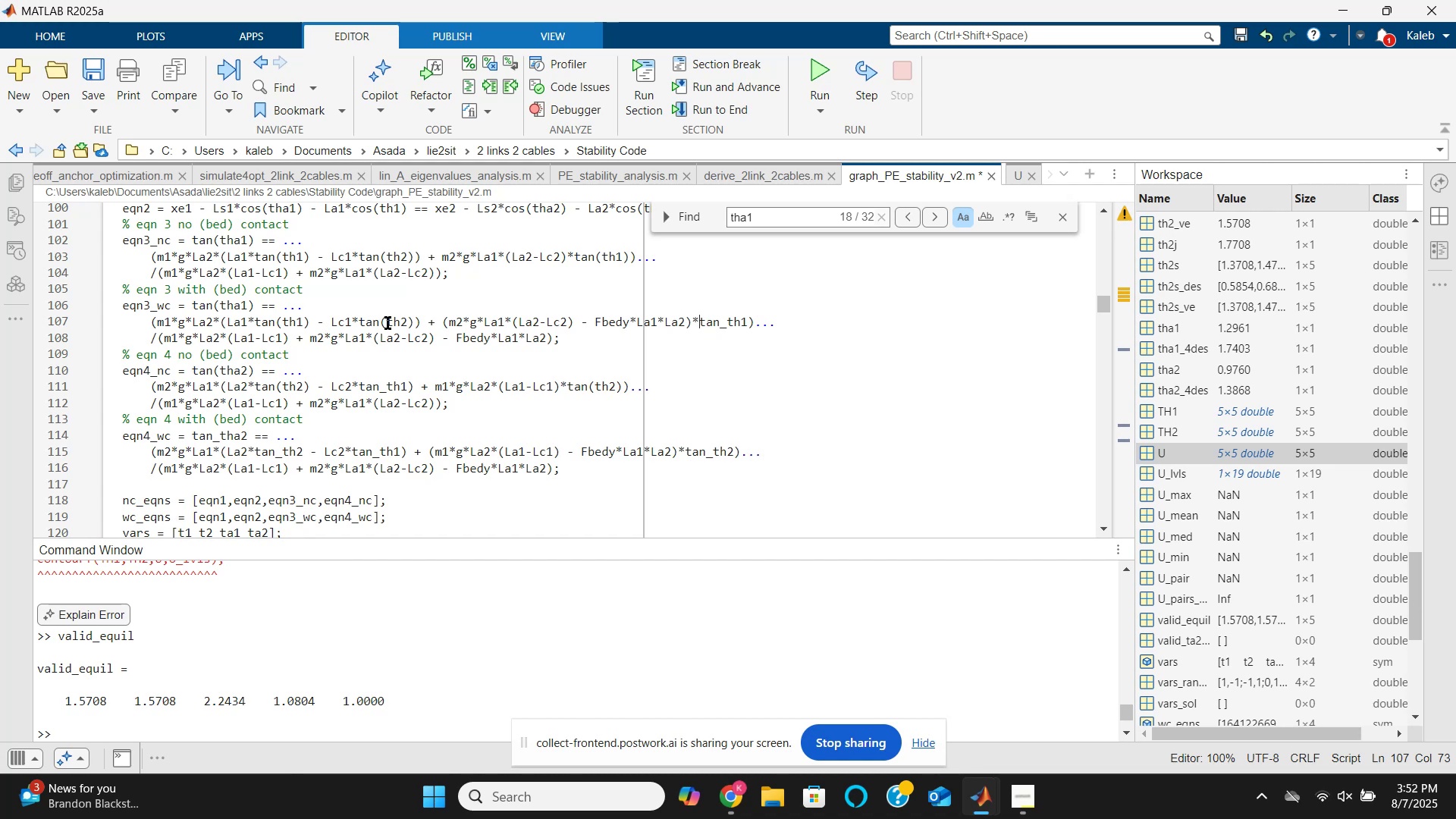 
key(ArrowRight)
 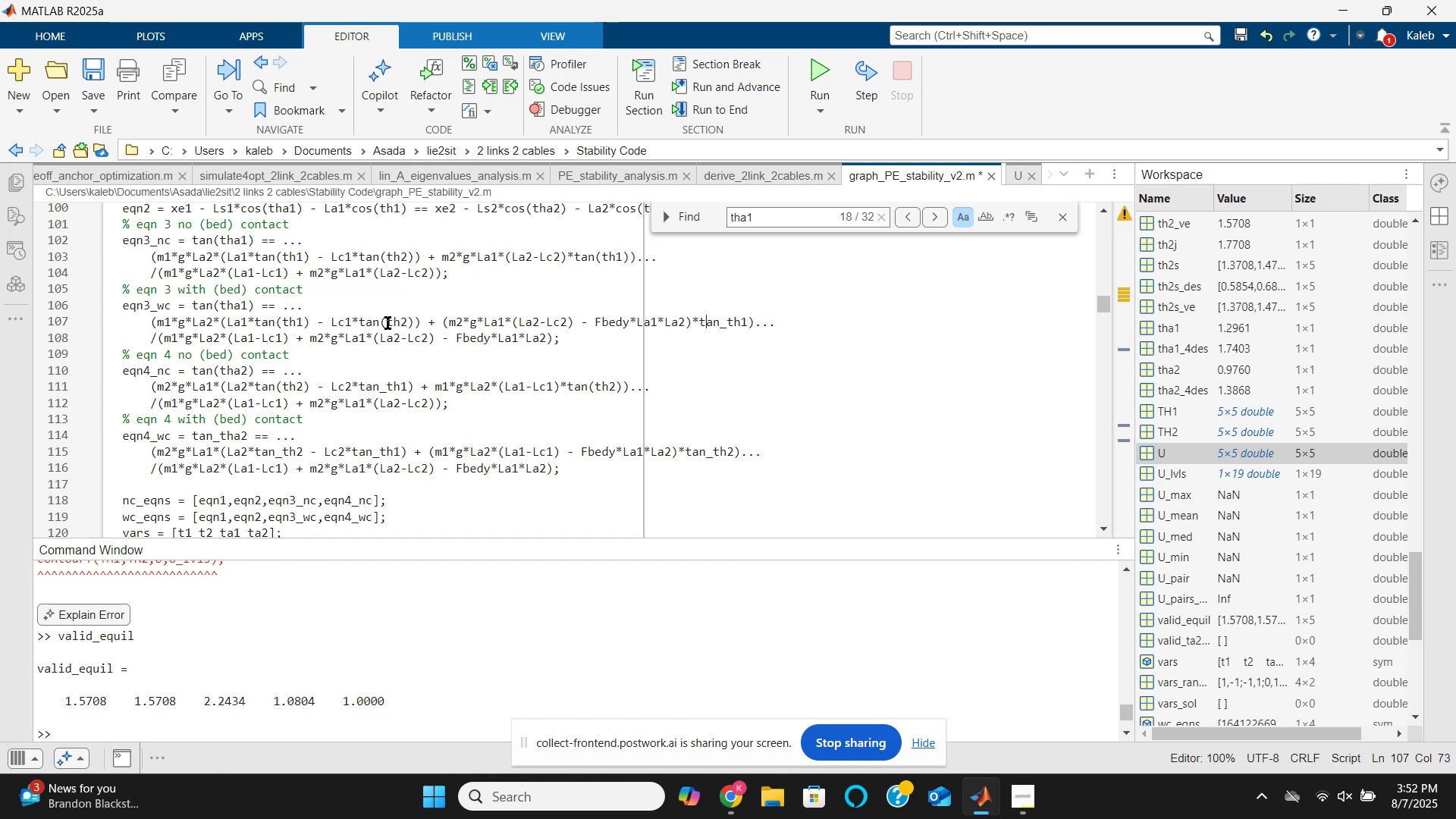 
key(ArrowRight)
 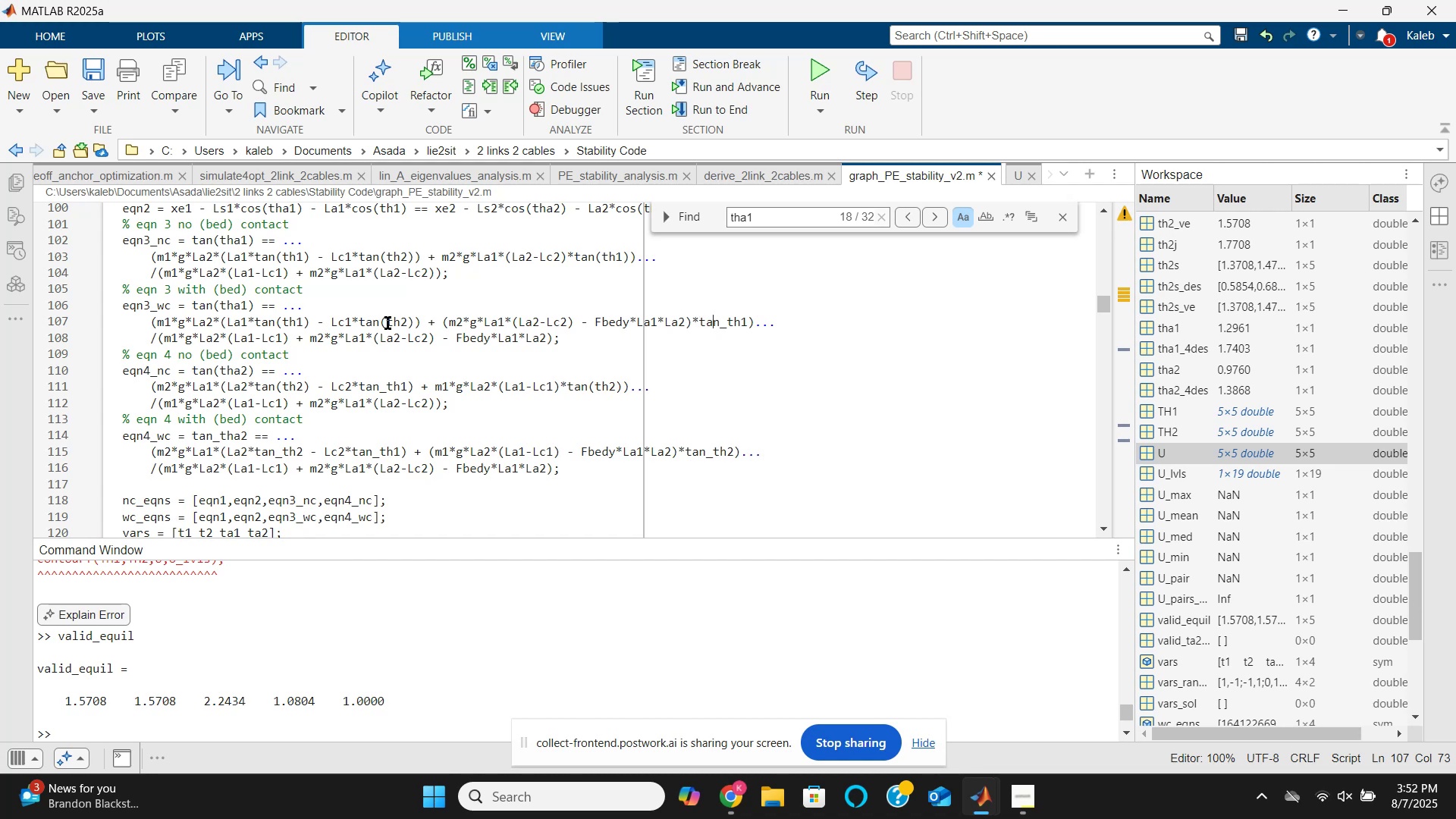 
key(ArrowRight)
 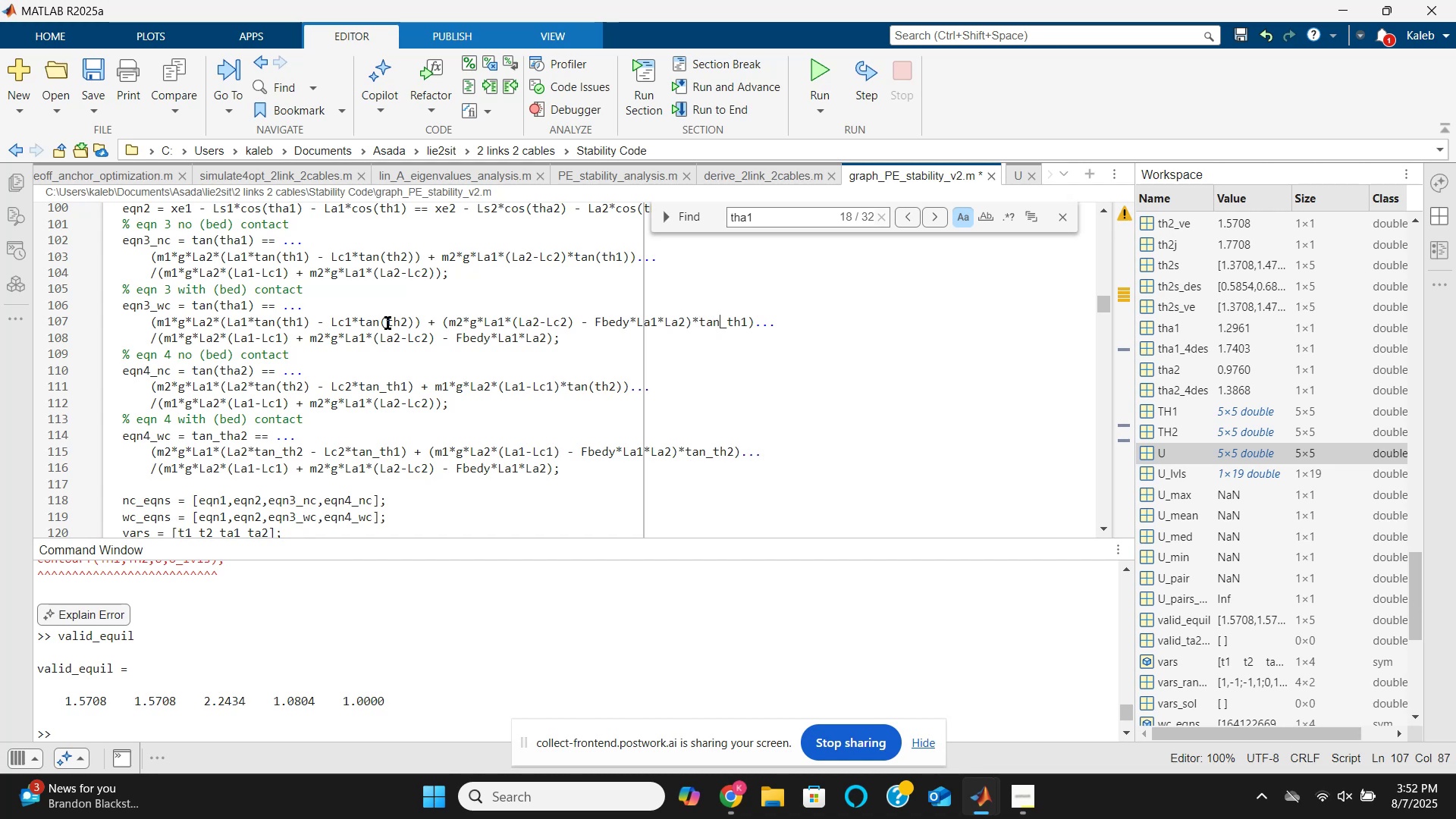 
key(ArrowRight)
 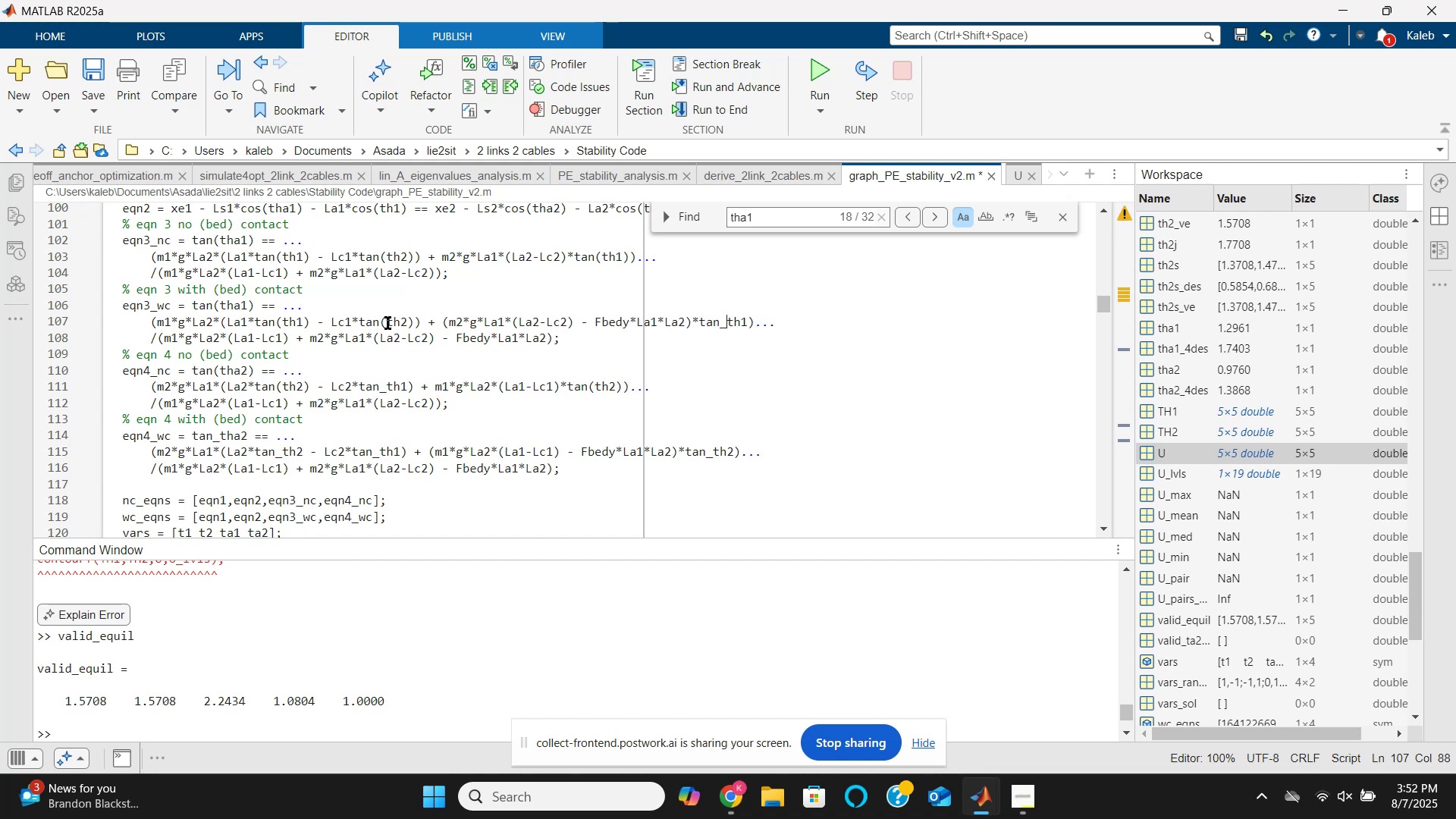 
key(Backspace)
 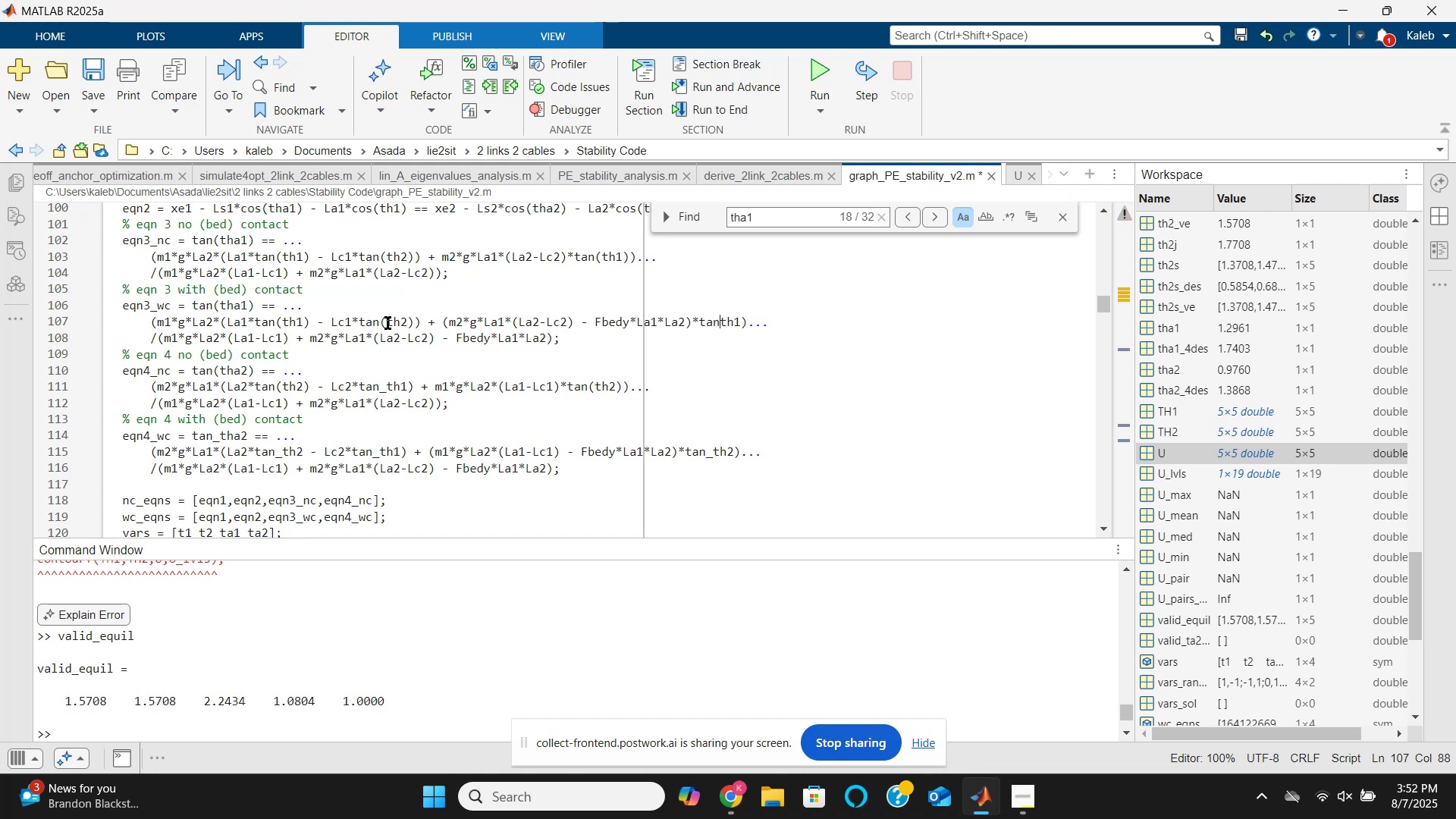 
key(Shift+9)
 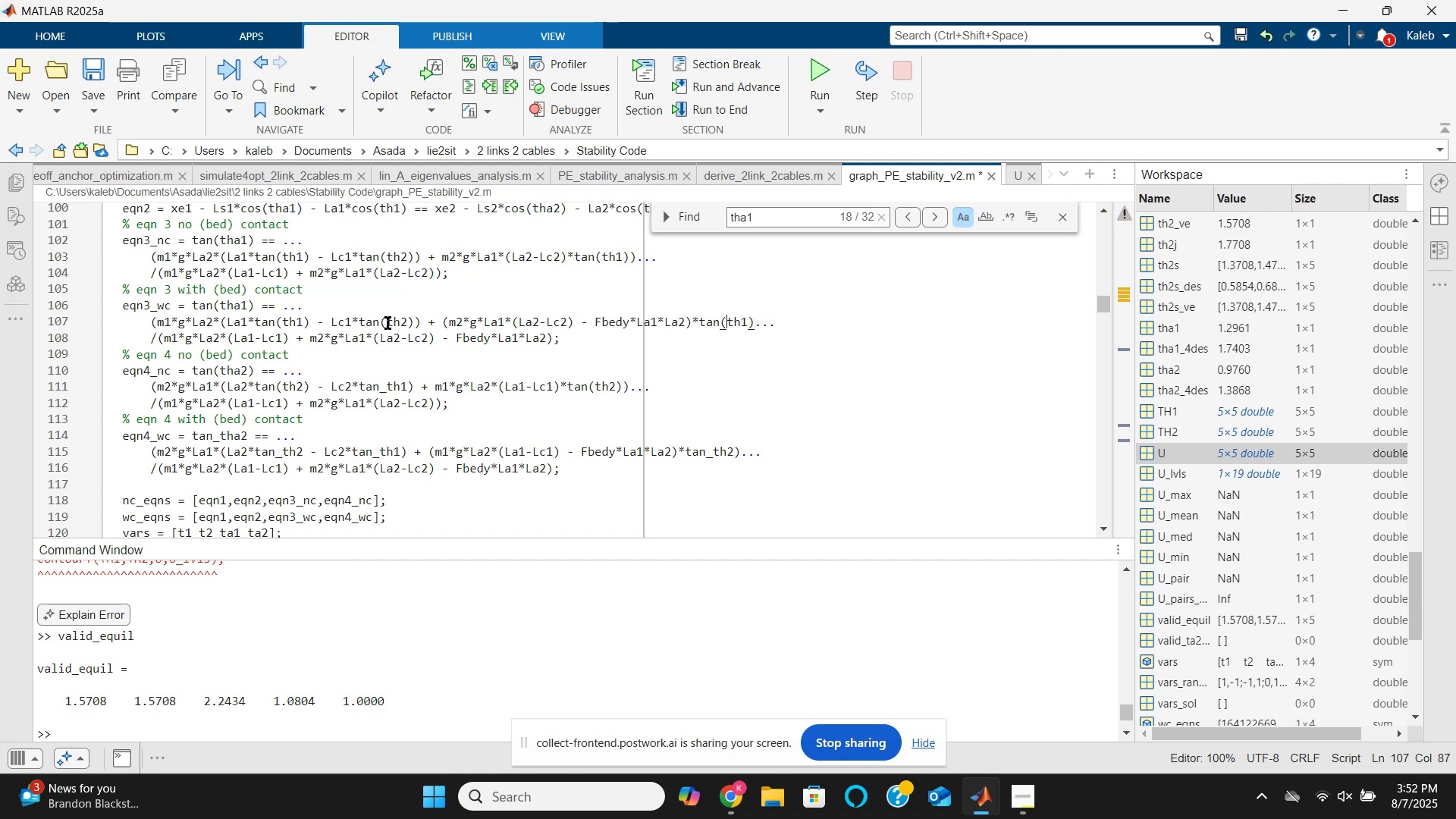 
key(ArrowRight)
 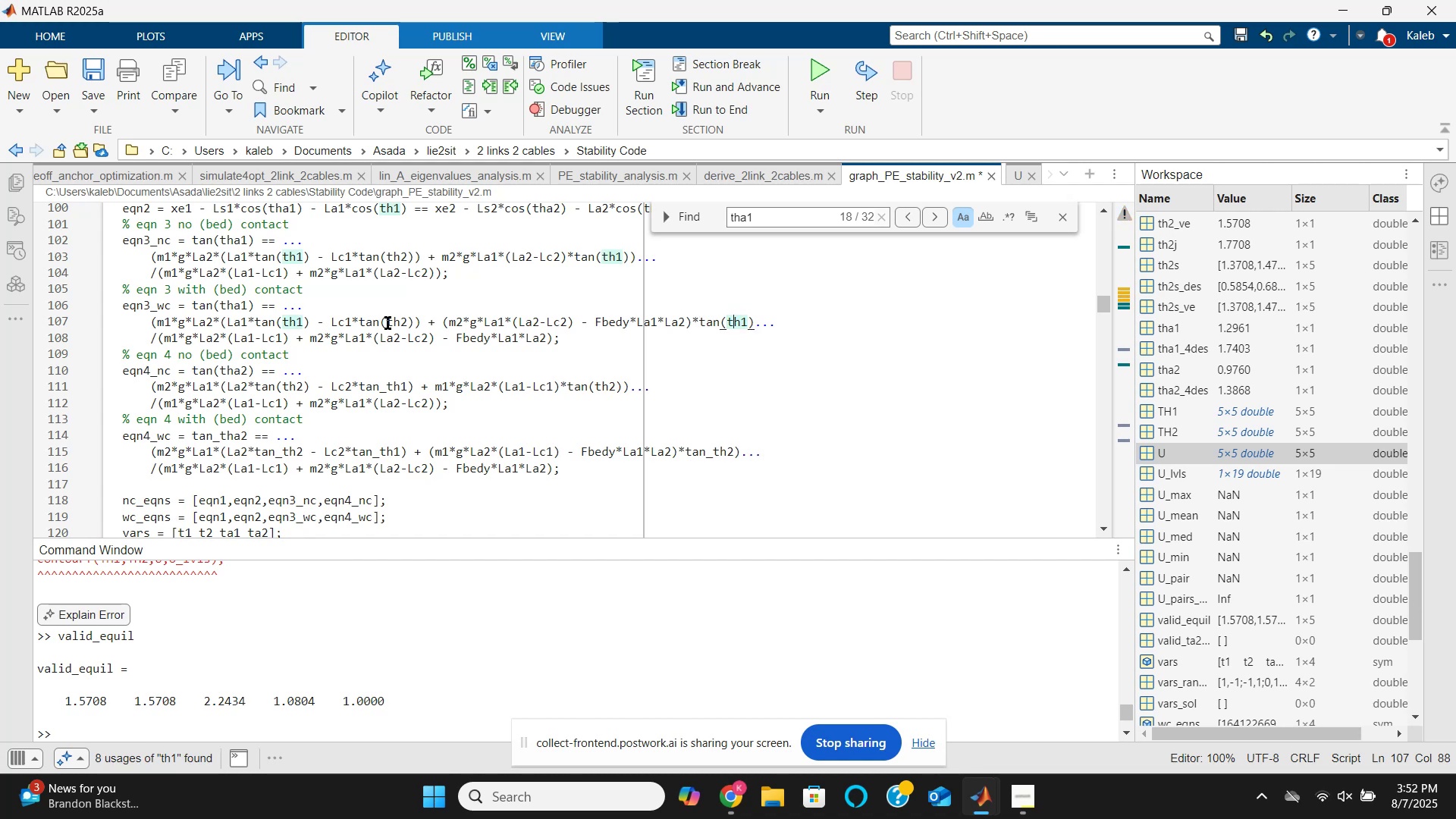 
key(ArrowRight)
 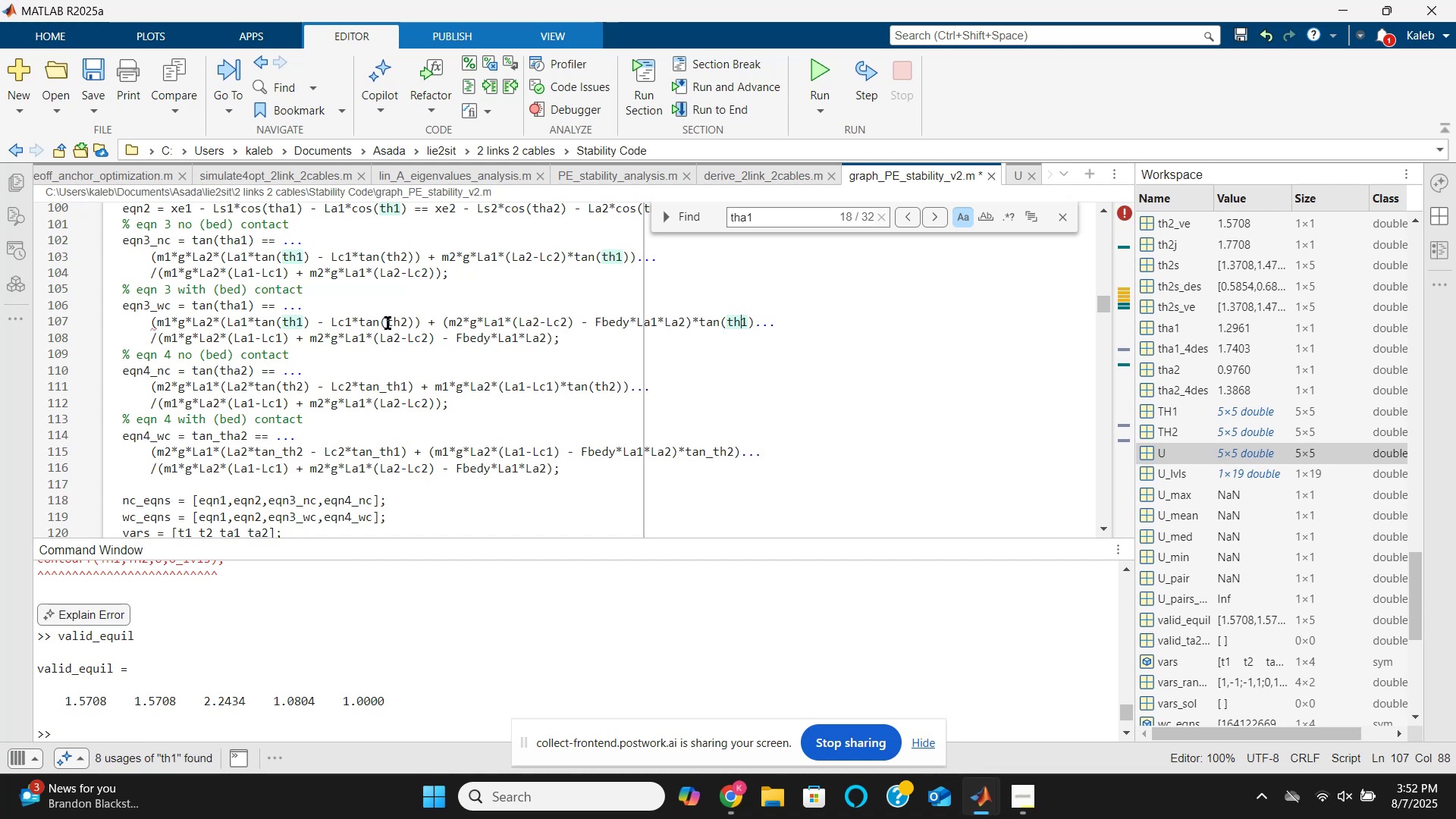 
key(ArrowRight)
 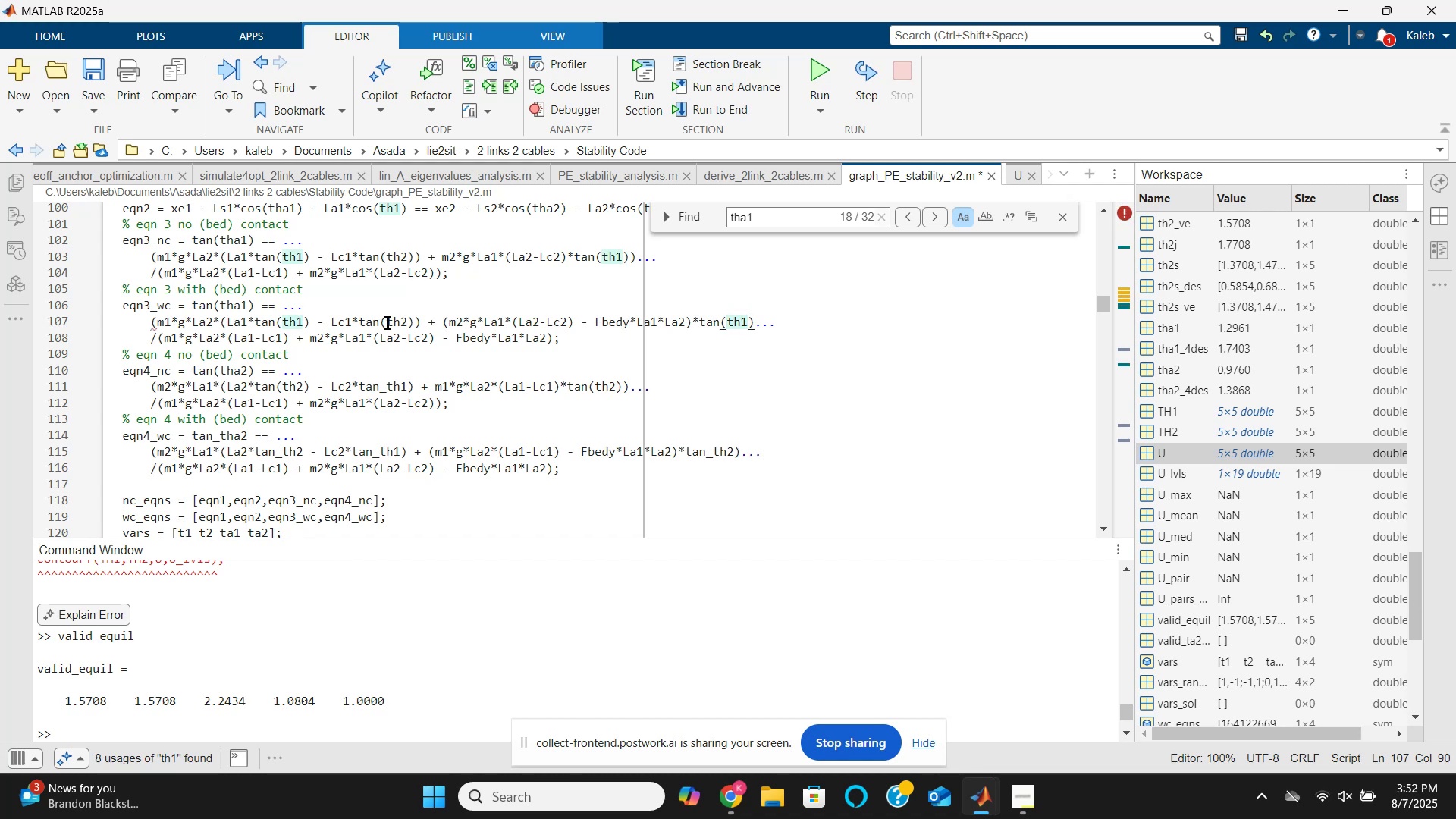 
key(Shift+Minus)
 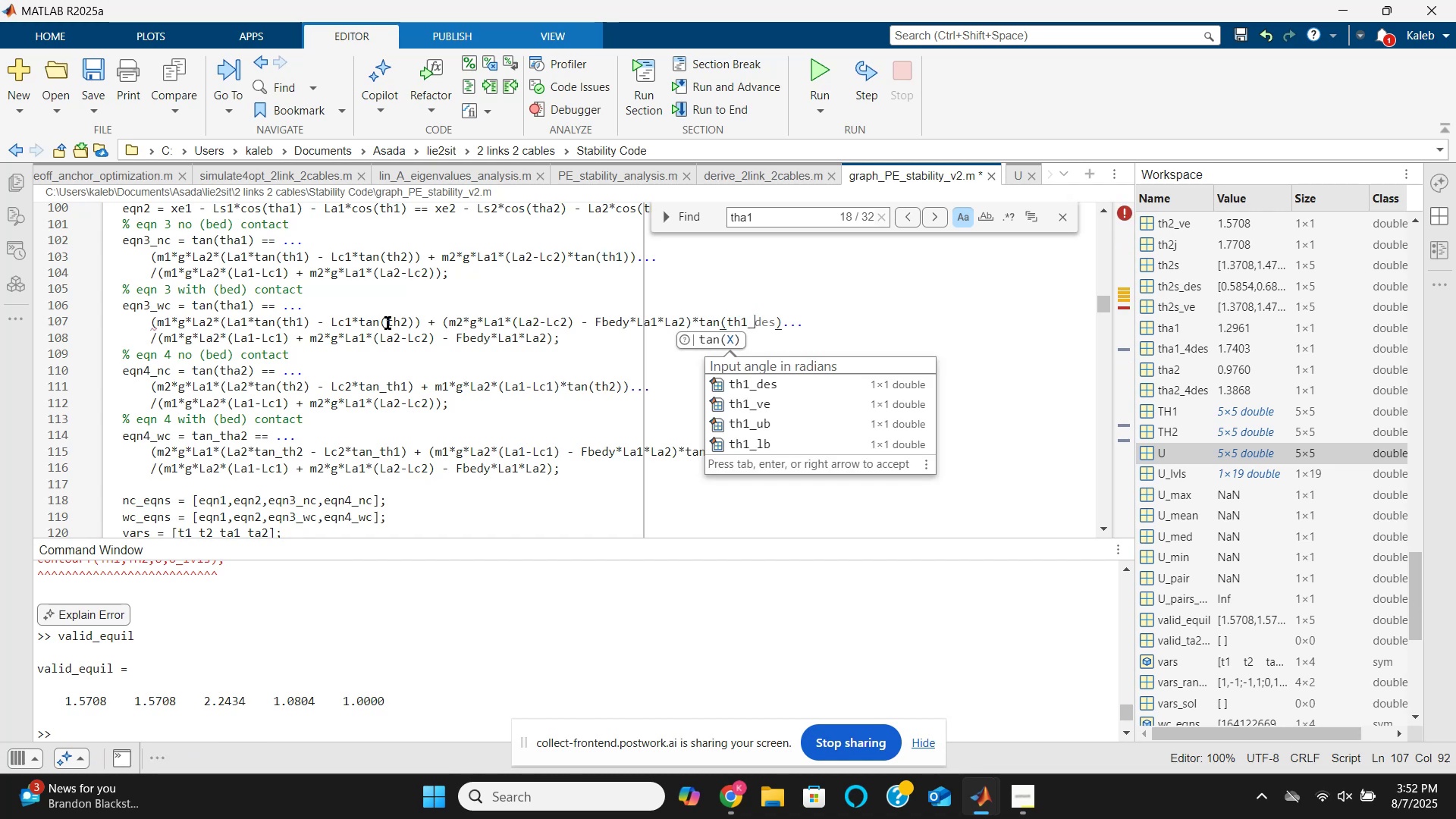 
key(Backspace)
 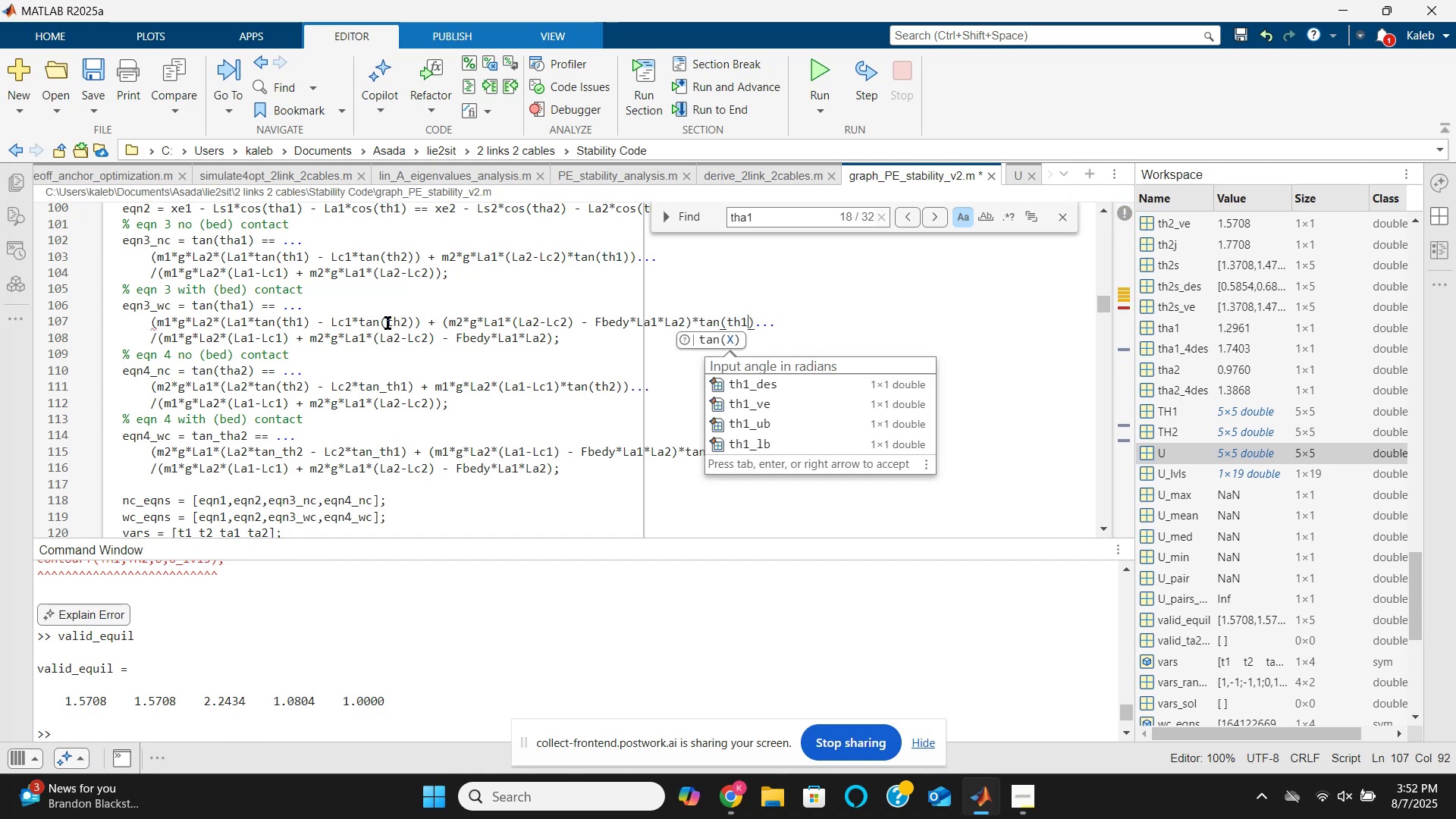 
key(Shift+0)
 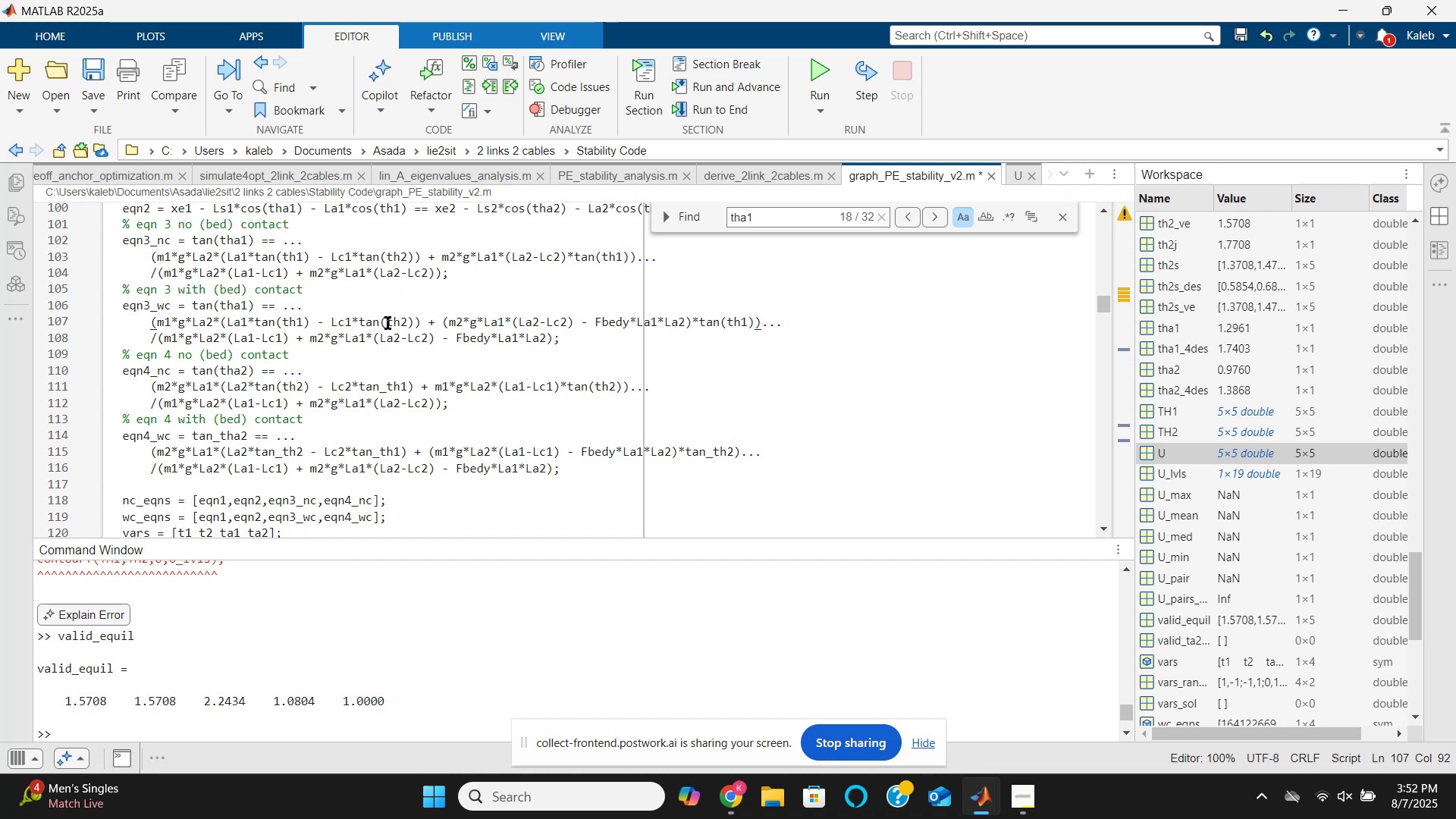 
hold_key(key=ArrowRight, duration=1.51)
 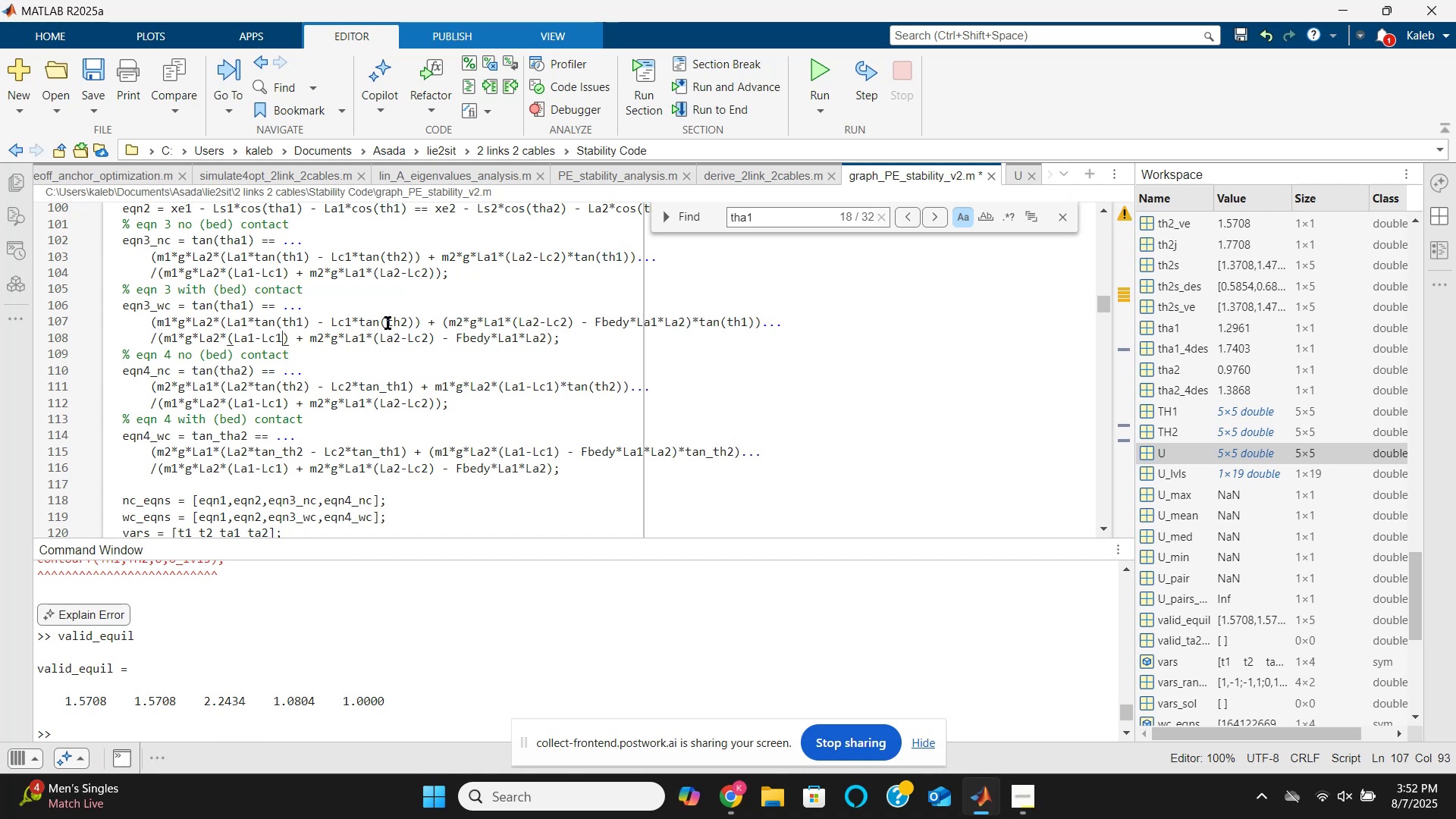 
key(ArrowRight)
 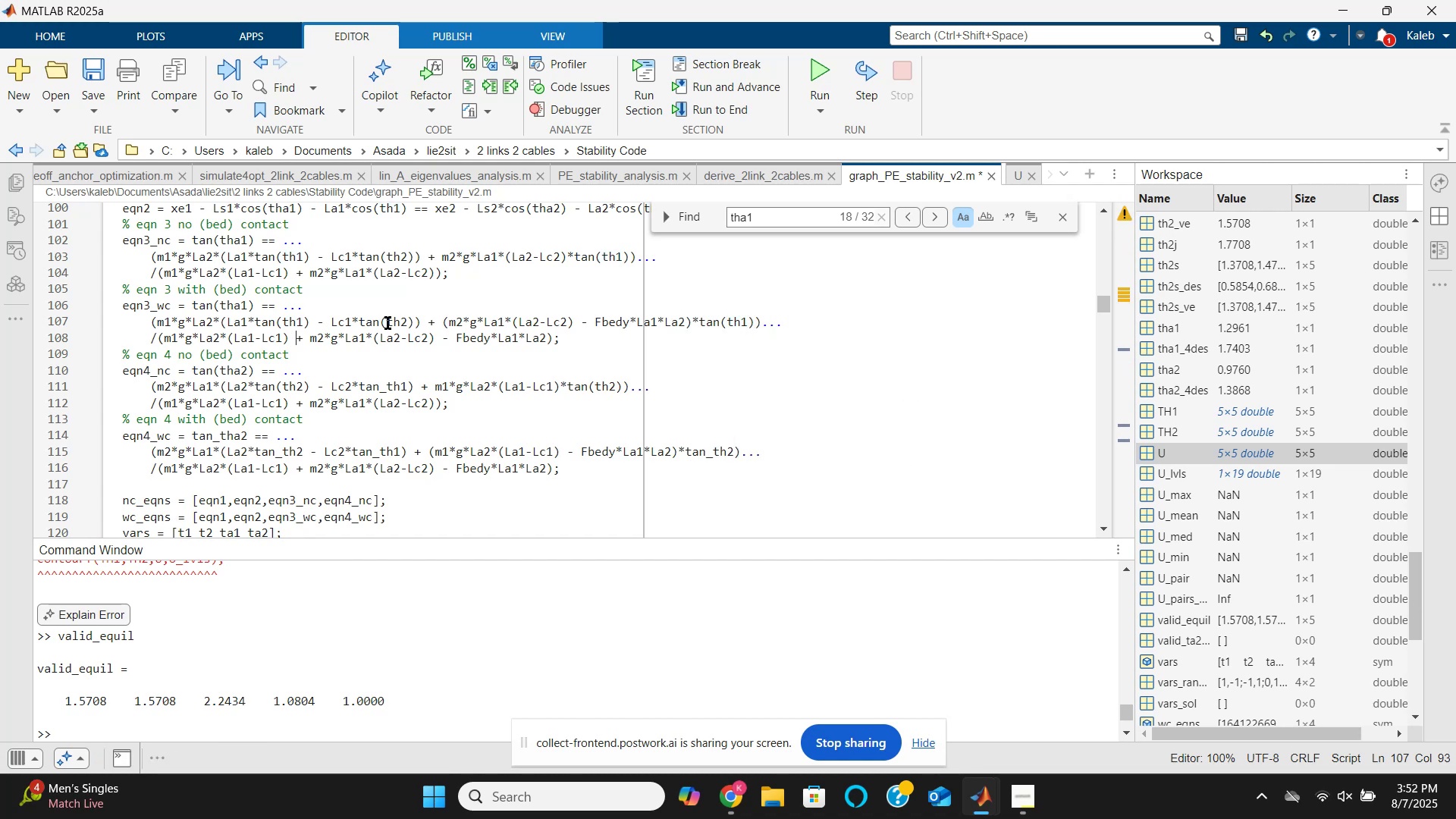 
key(ArrowRight)
 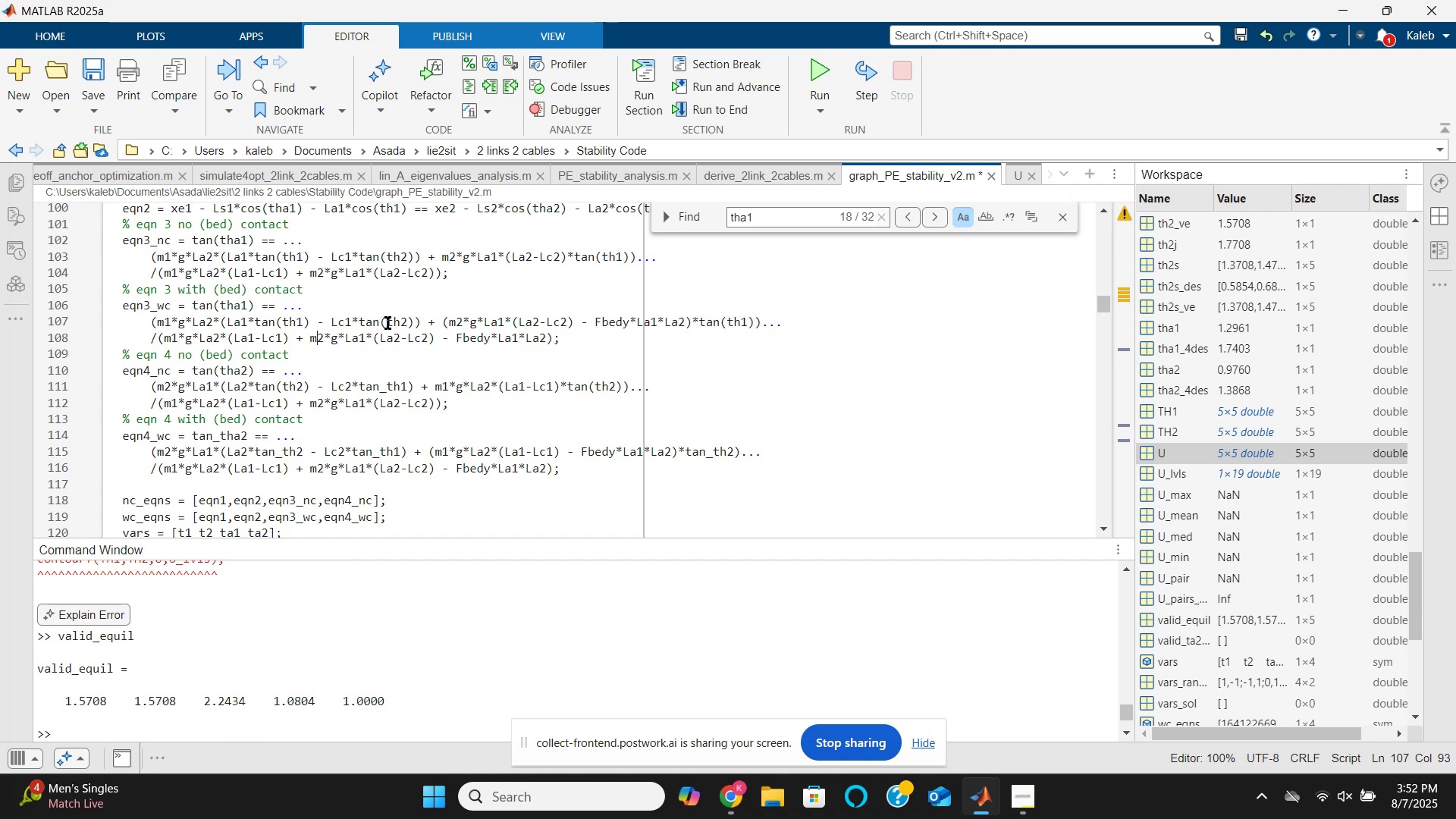 
key(ArrowRight)
 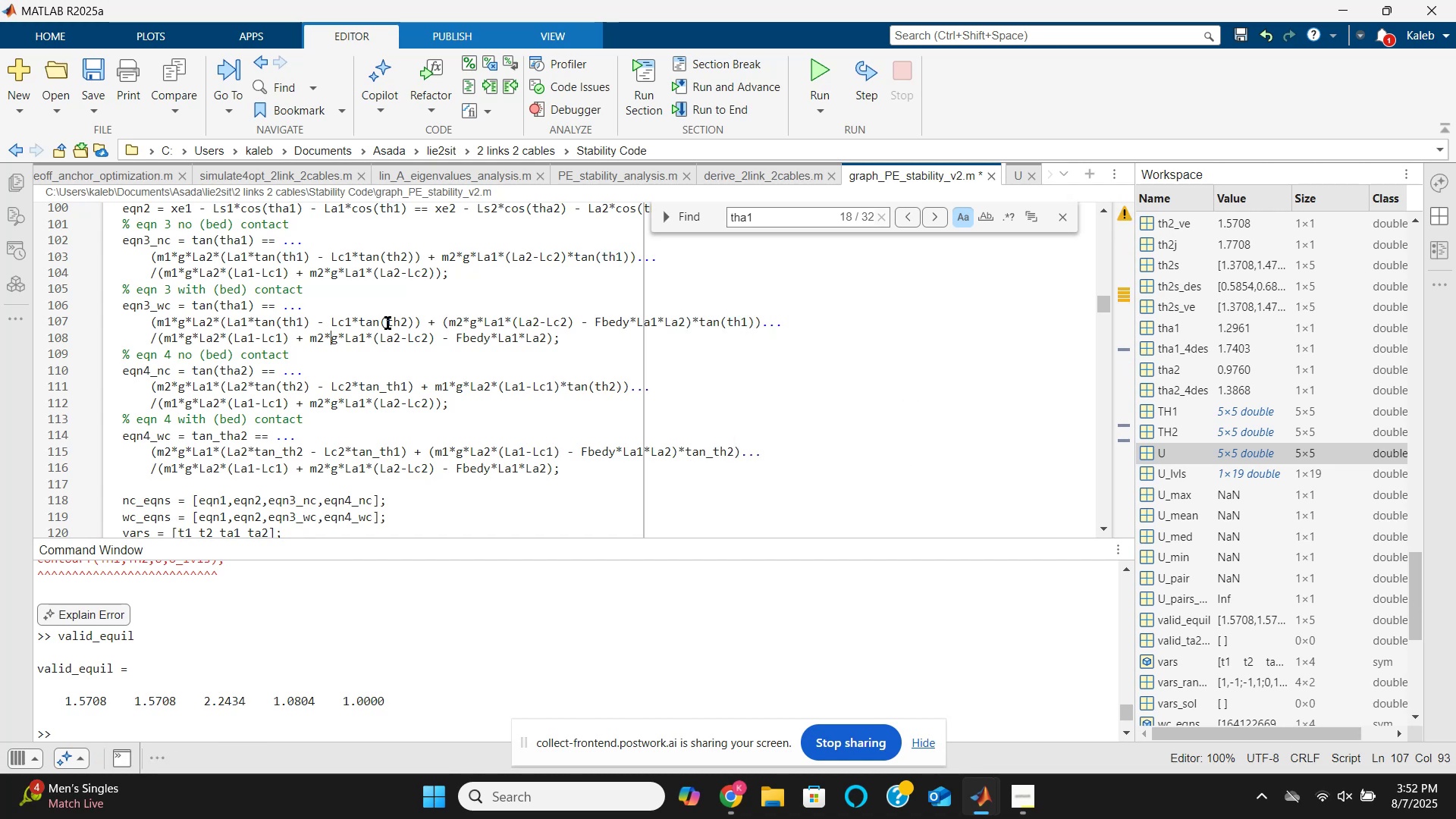 
key(ArrowRight)
 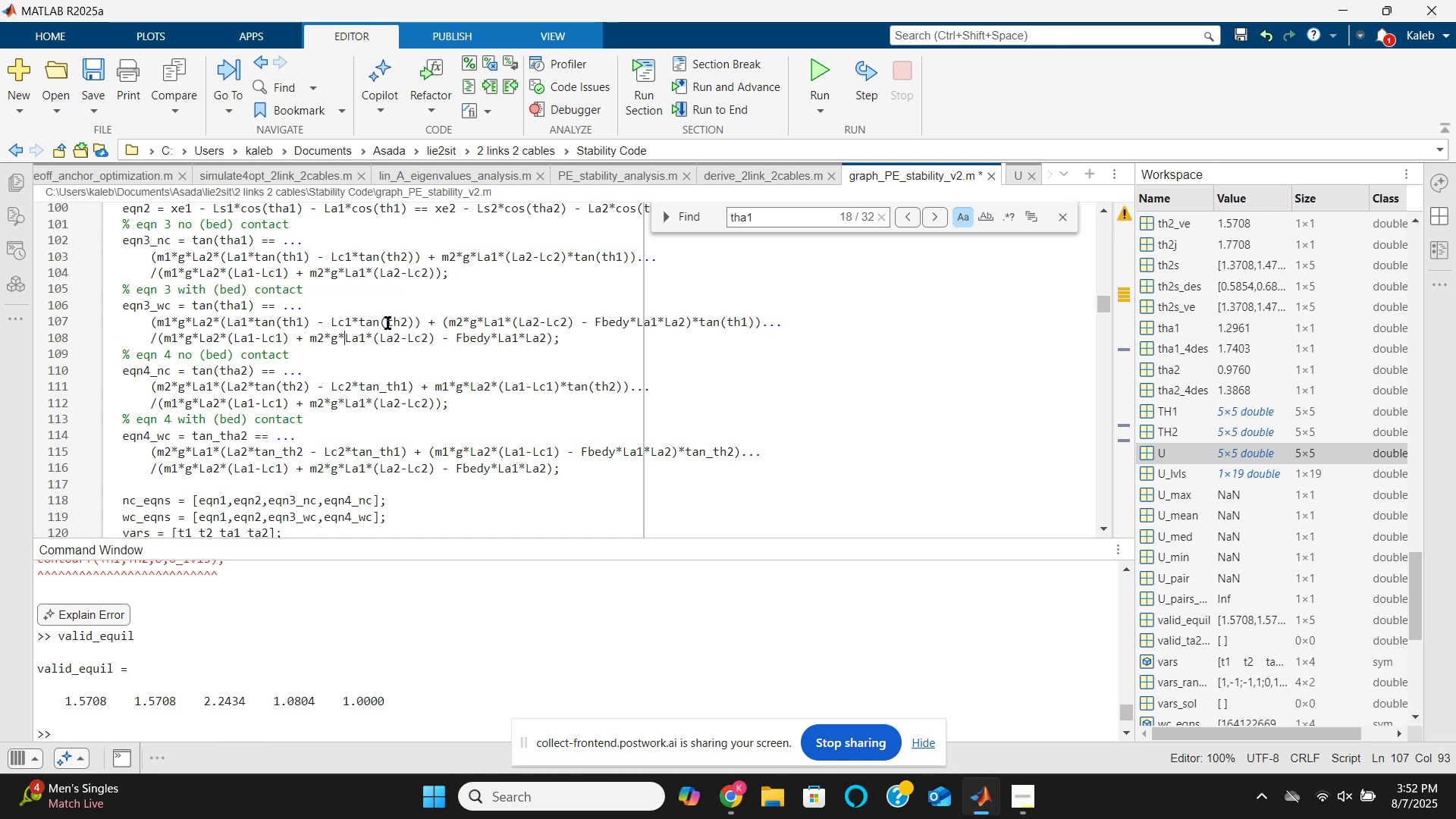 
key(ArrowRight)
 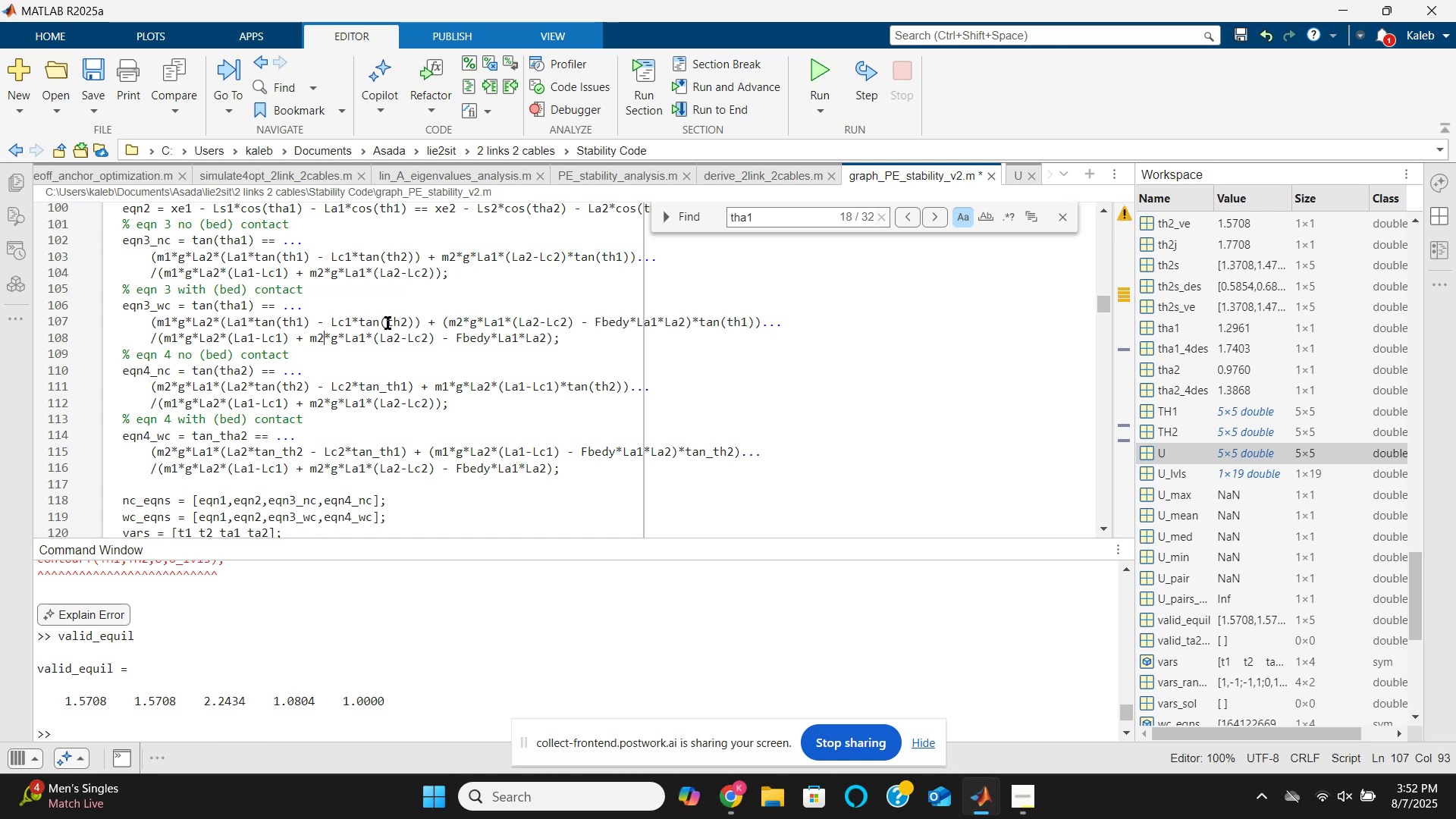 
key(ArrowRight)
 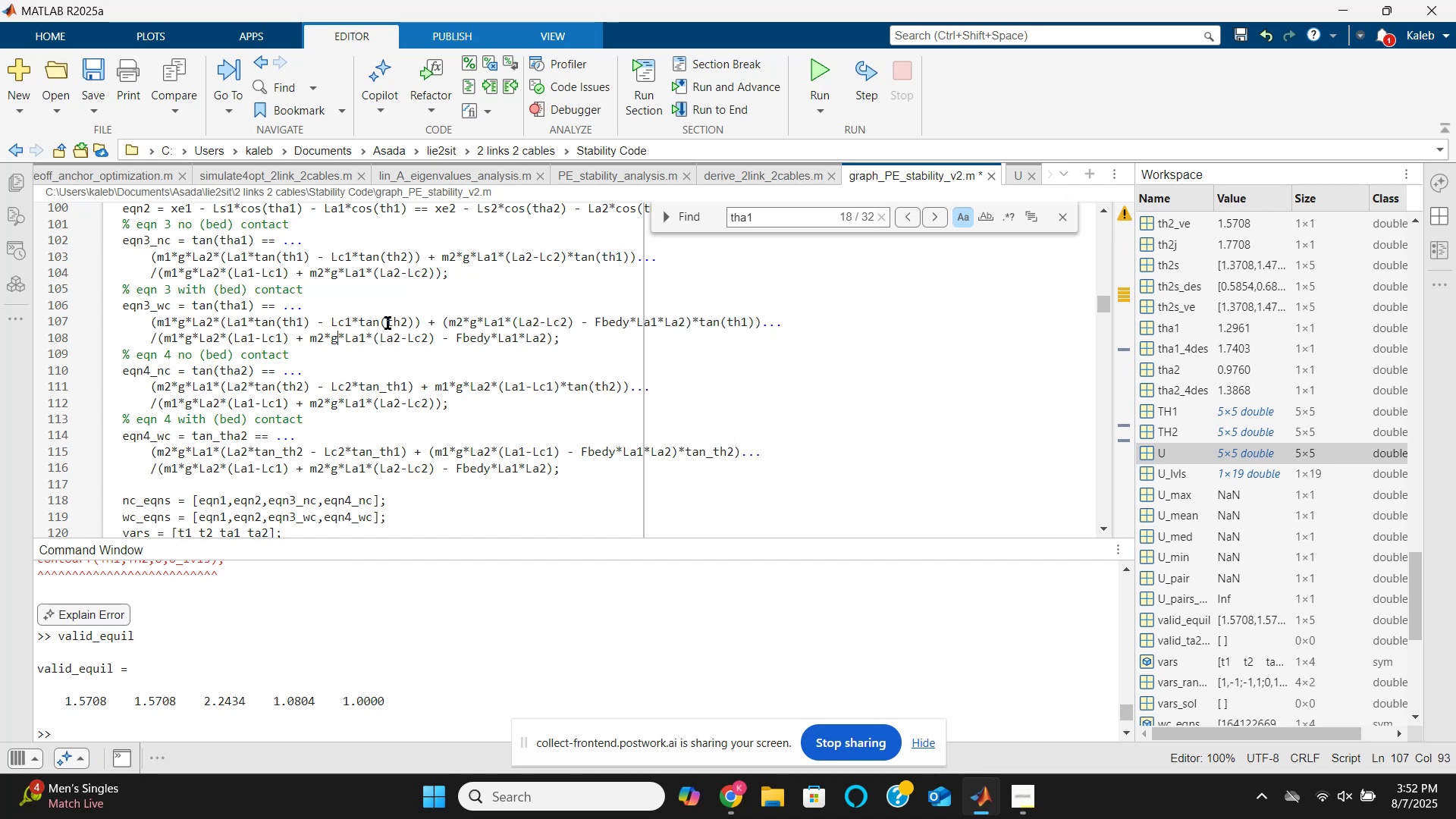 
key(ArrowRight)
 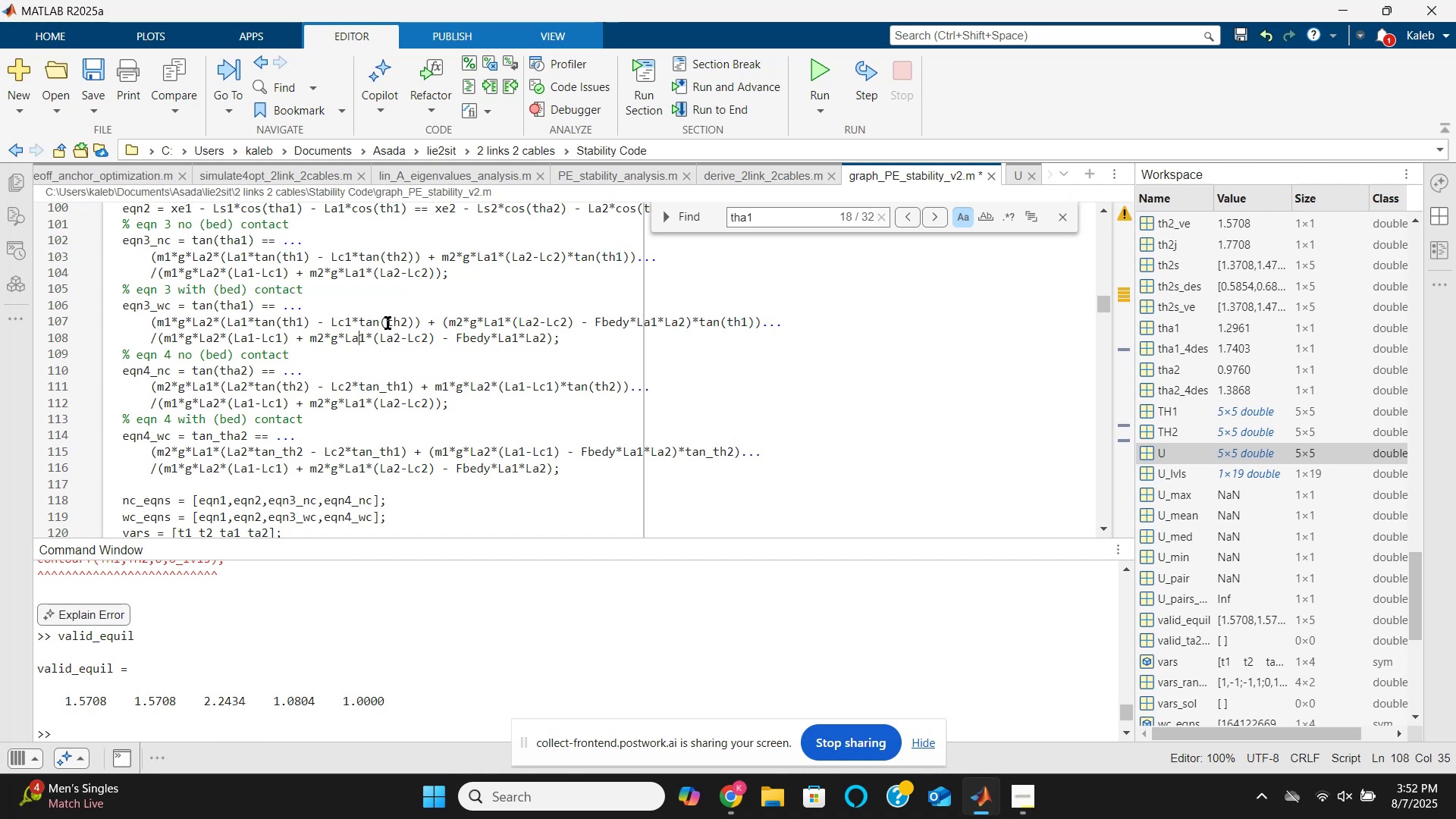 
key(ArrowDown)
 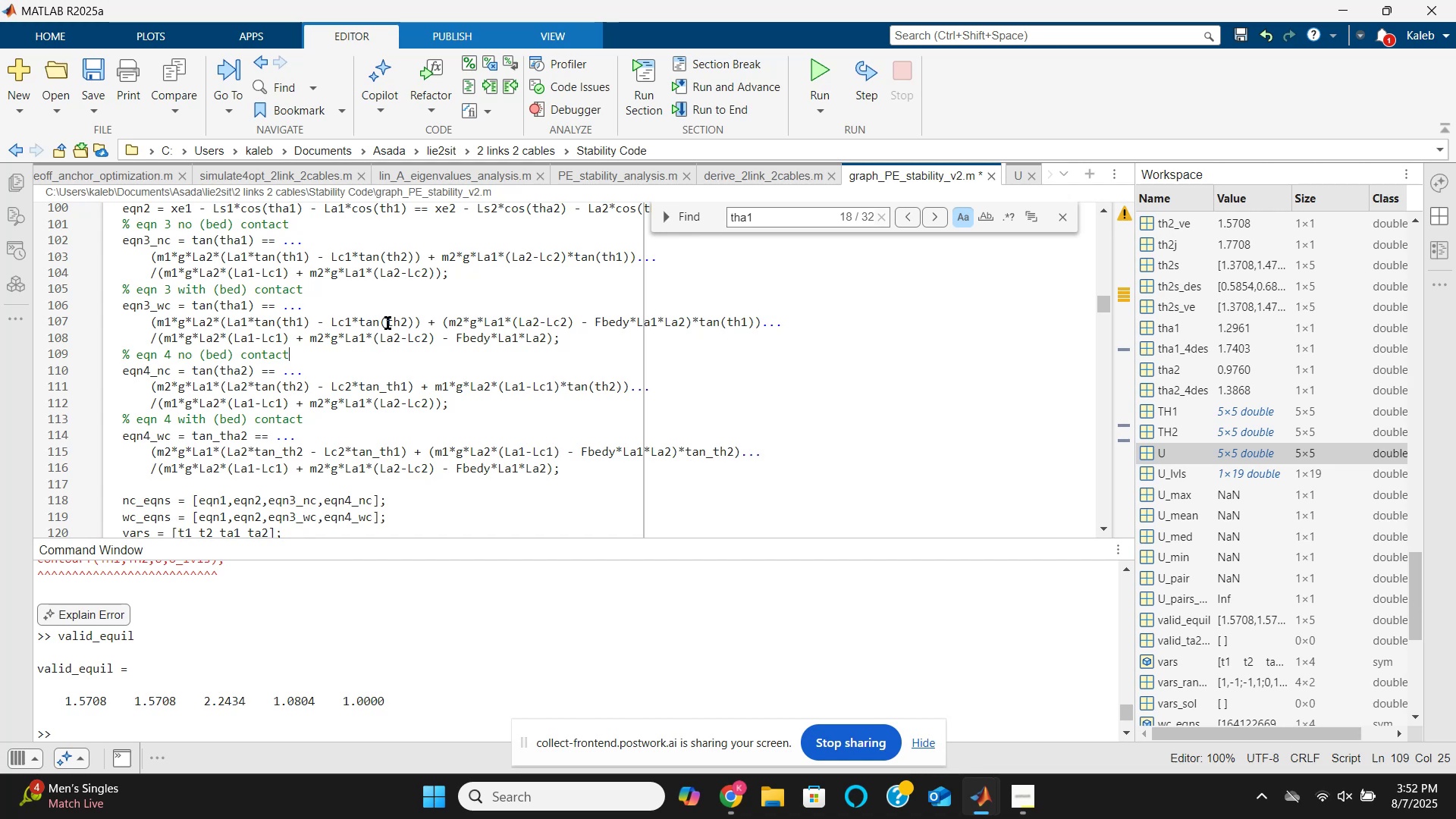 
key(ArrowDown)
 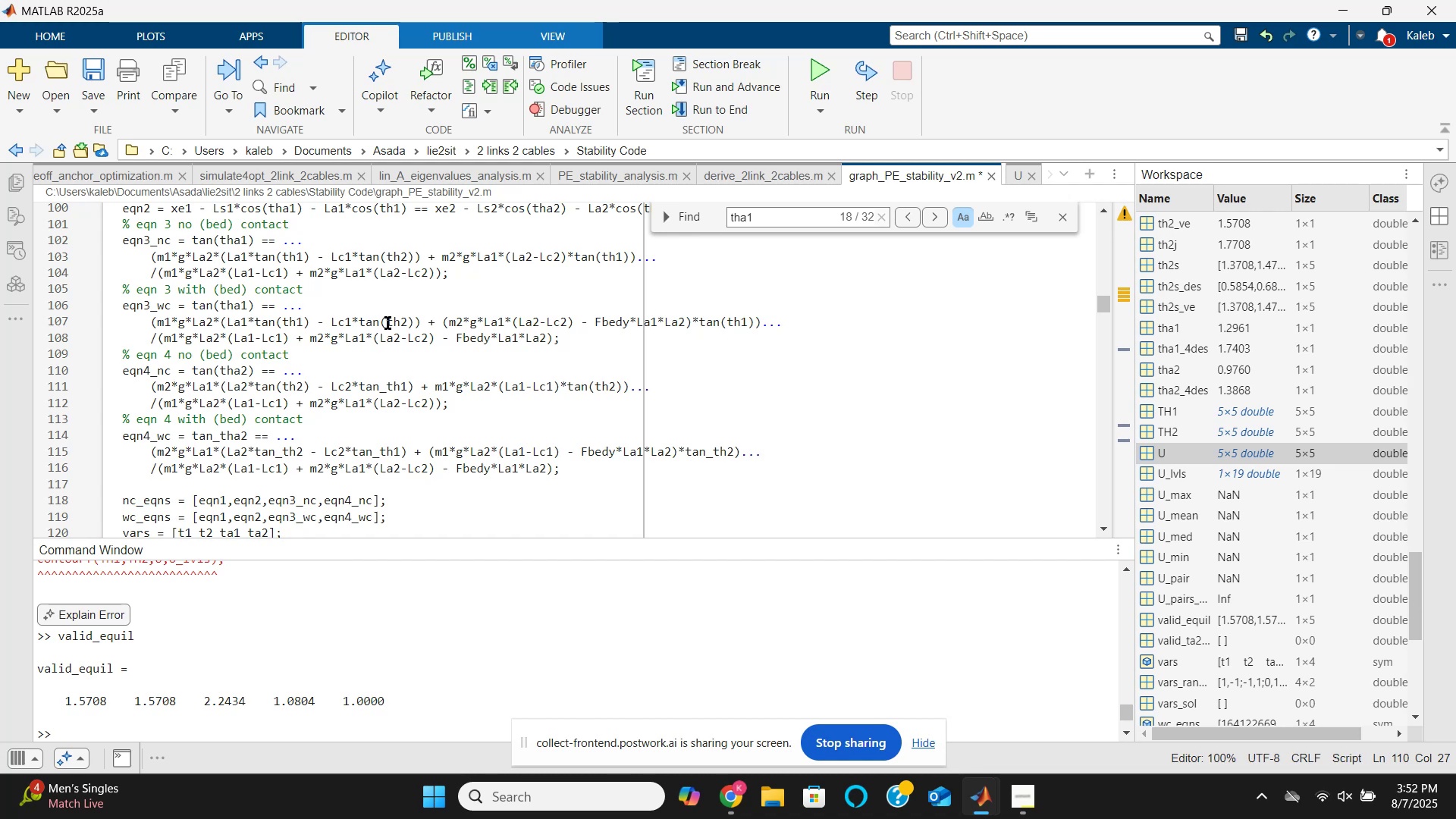 
key(ArrowDown)
 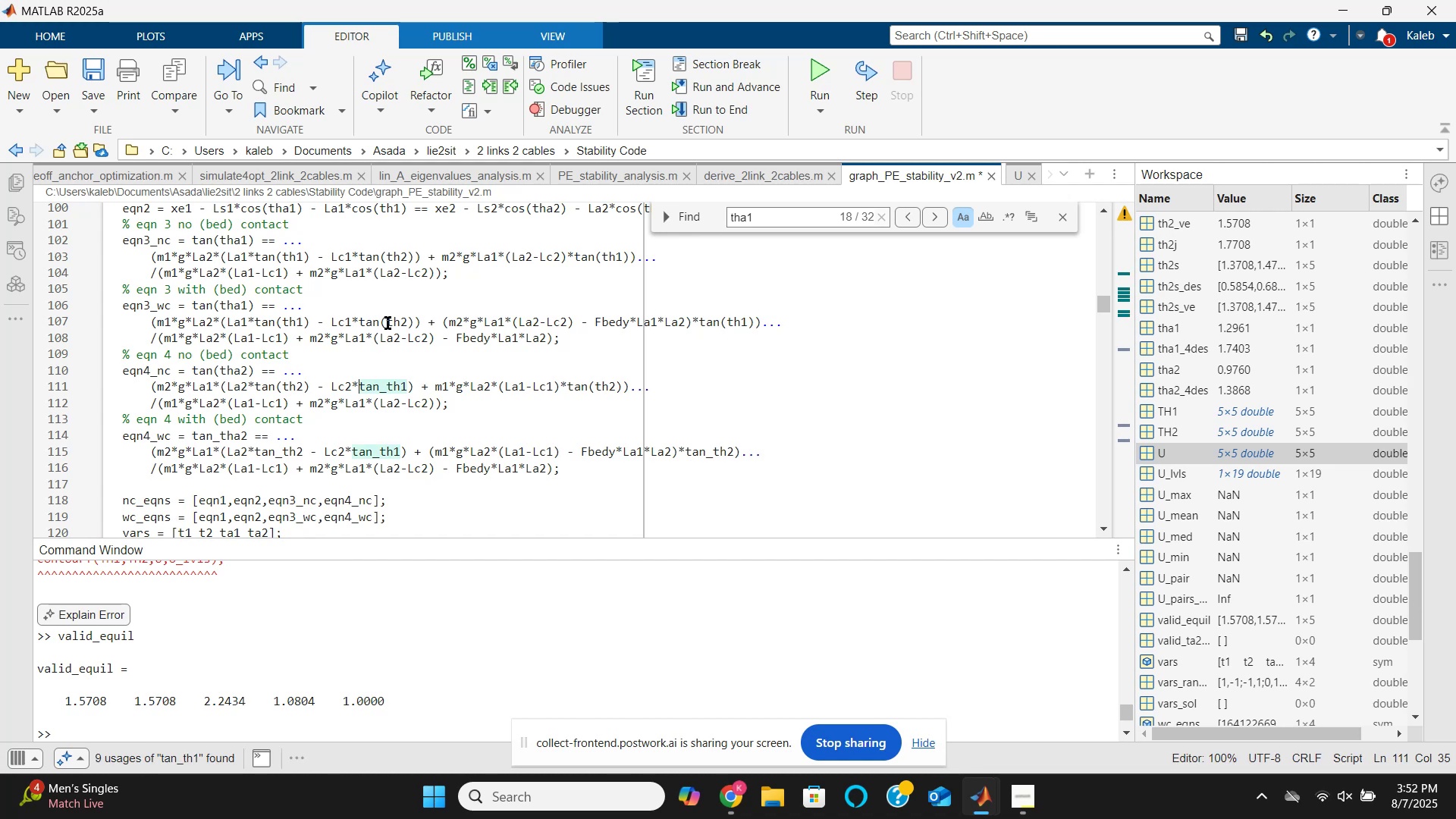 
key(ArrowRight)
 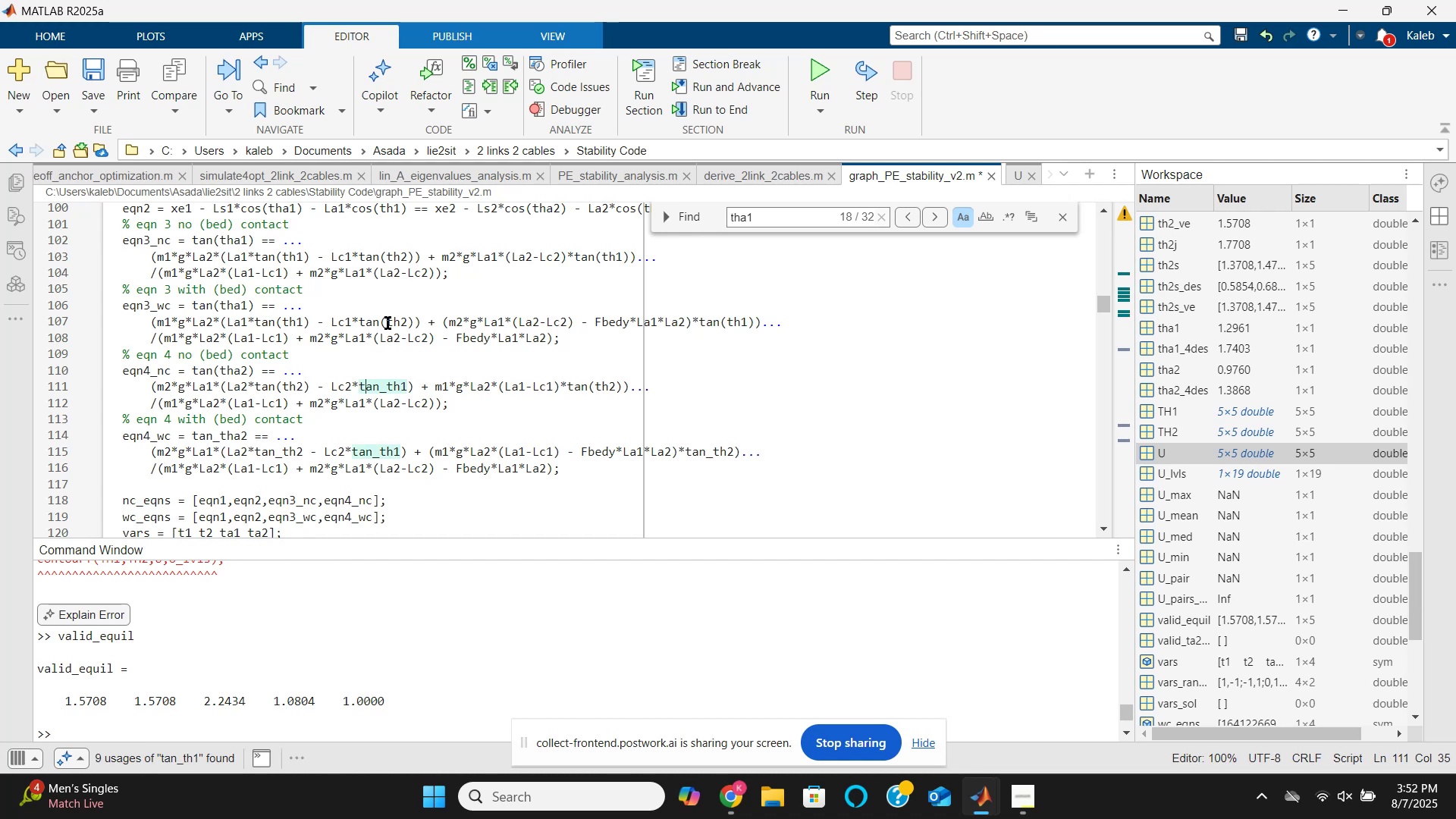 
key(ArrowRight)
 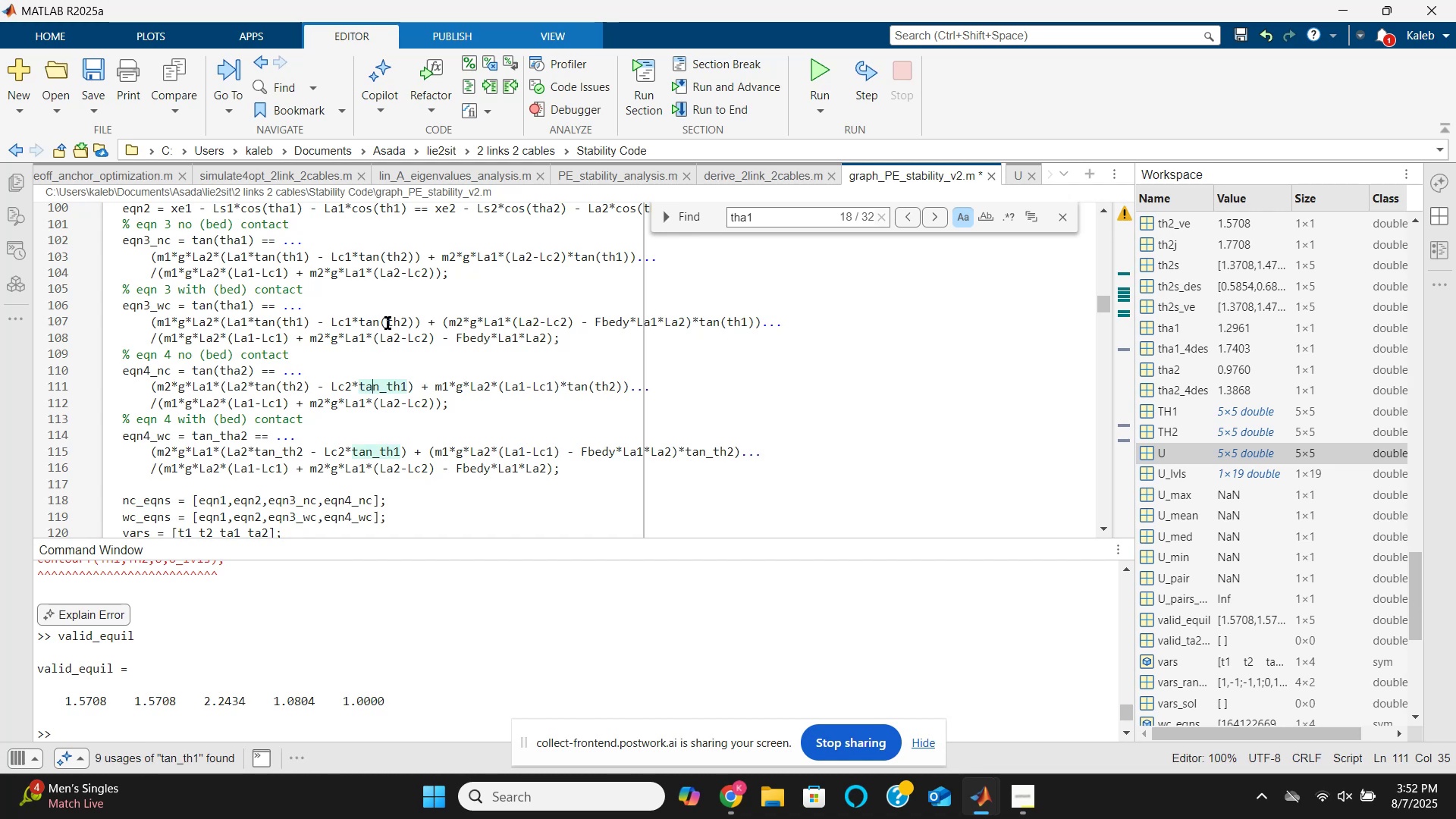 
key(ArrowRight)
 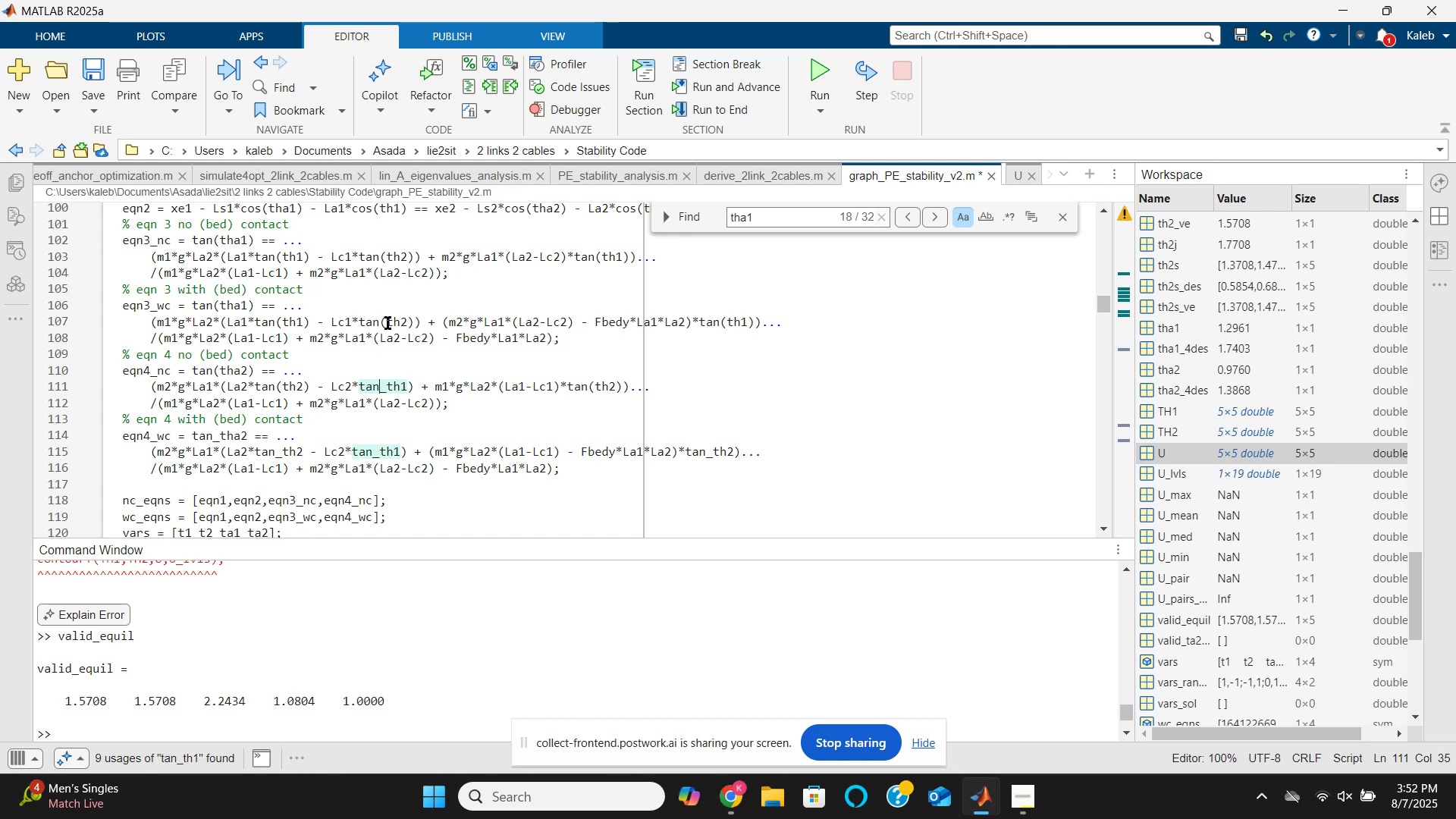 
key(ArrowRight)
 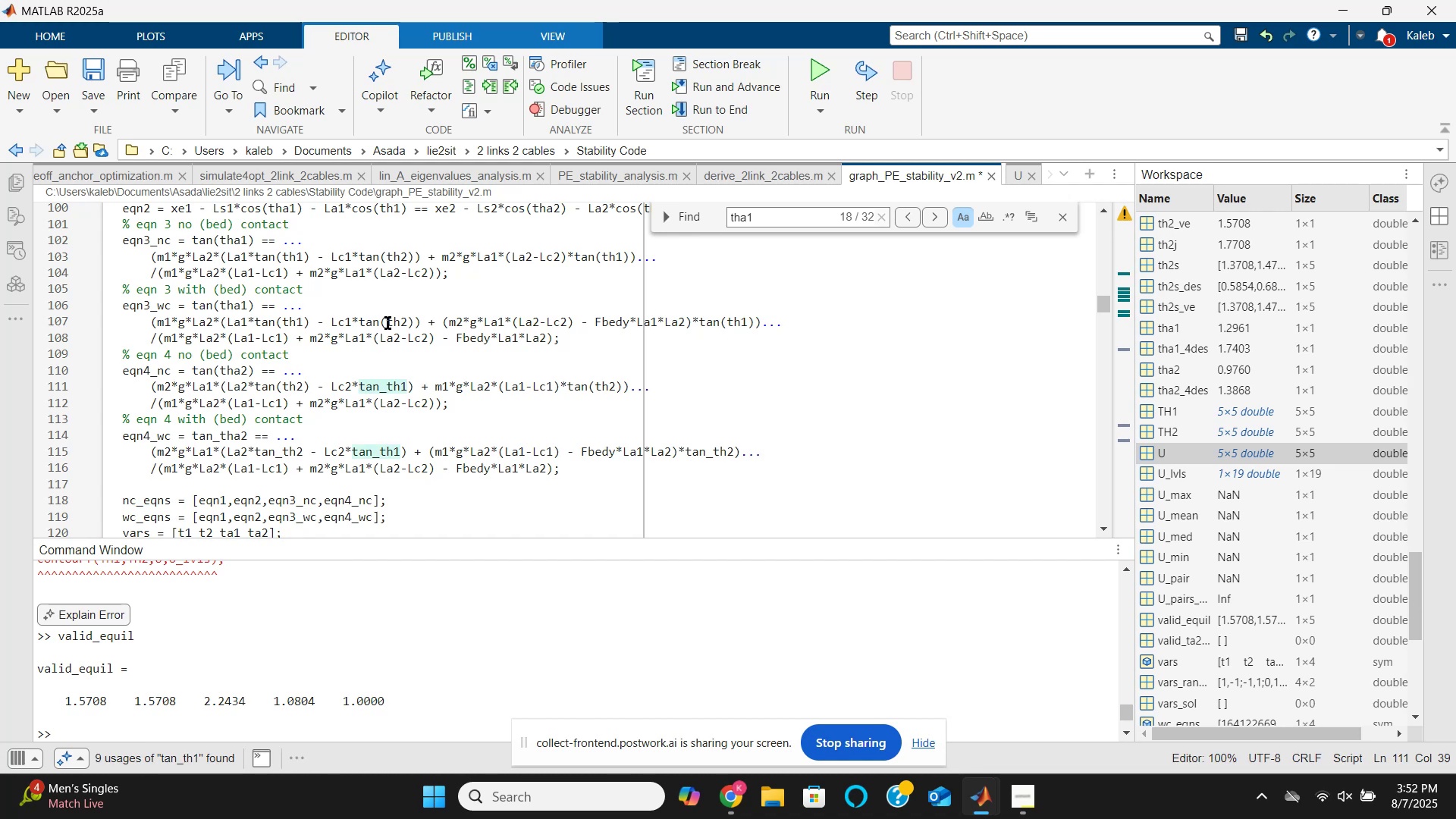 
key(Backspace)
 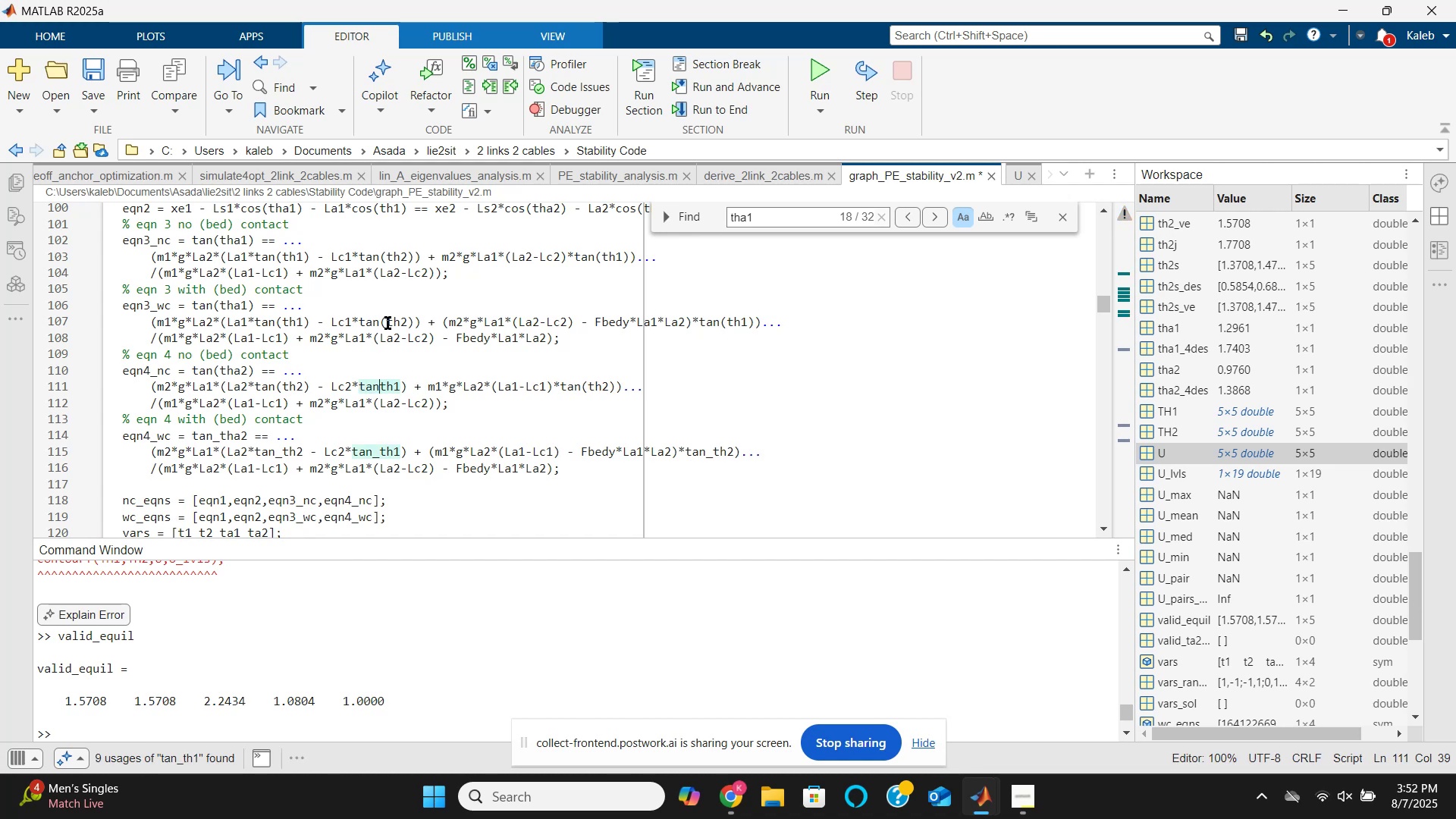 
key(Shift+9)
 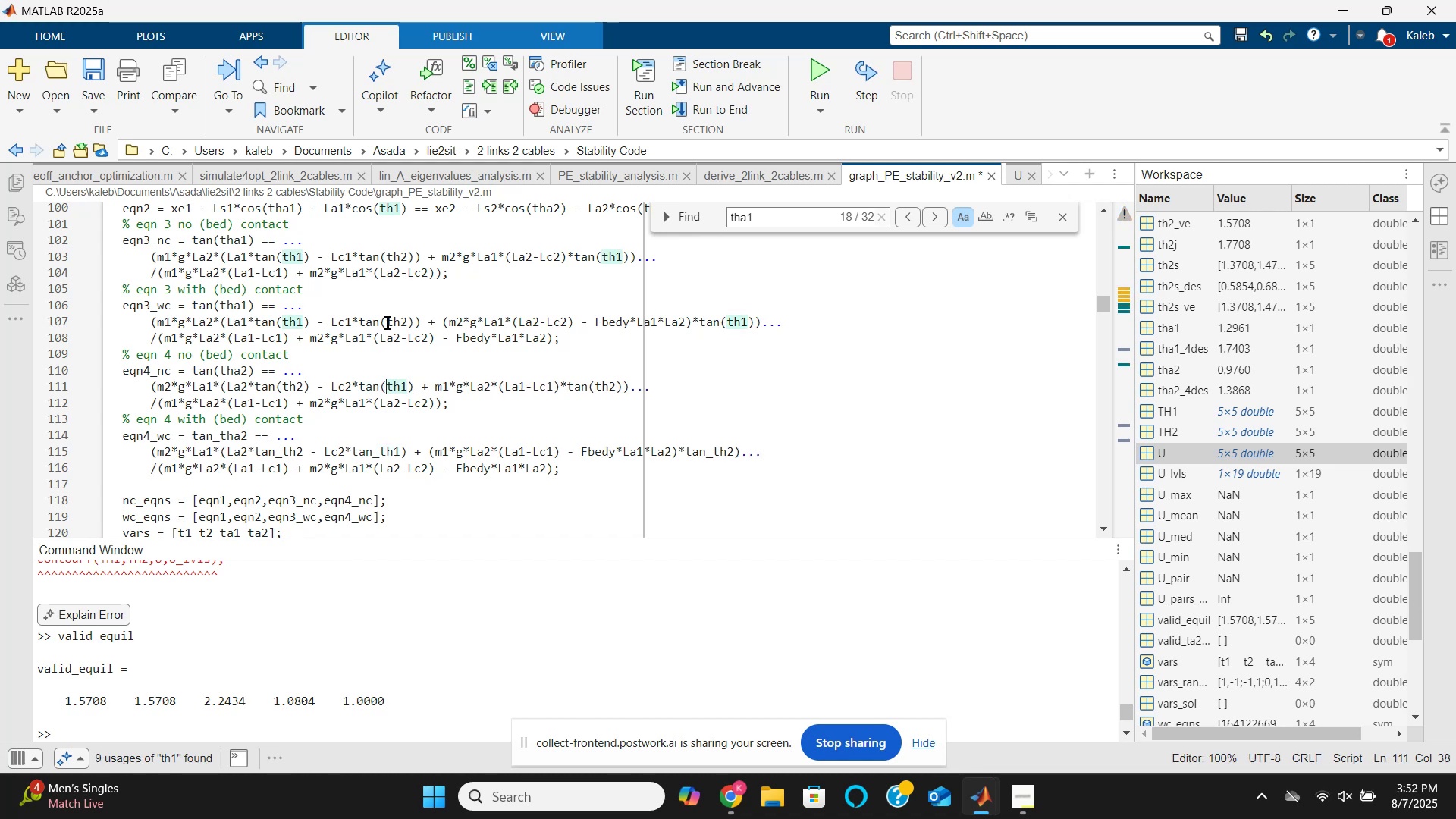 
key(ArrowRight)
 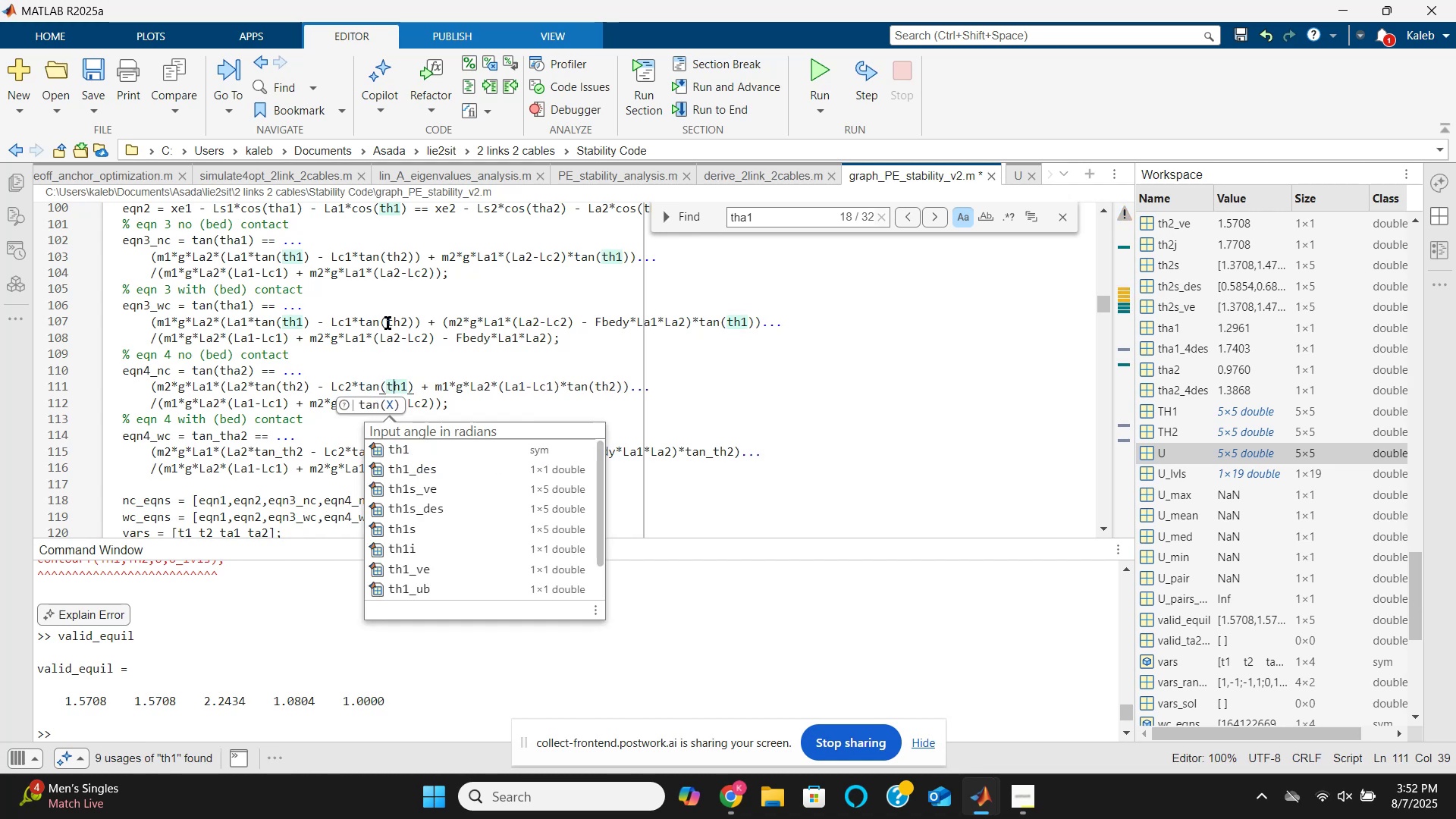 
key(ArrowRight)
 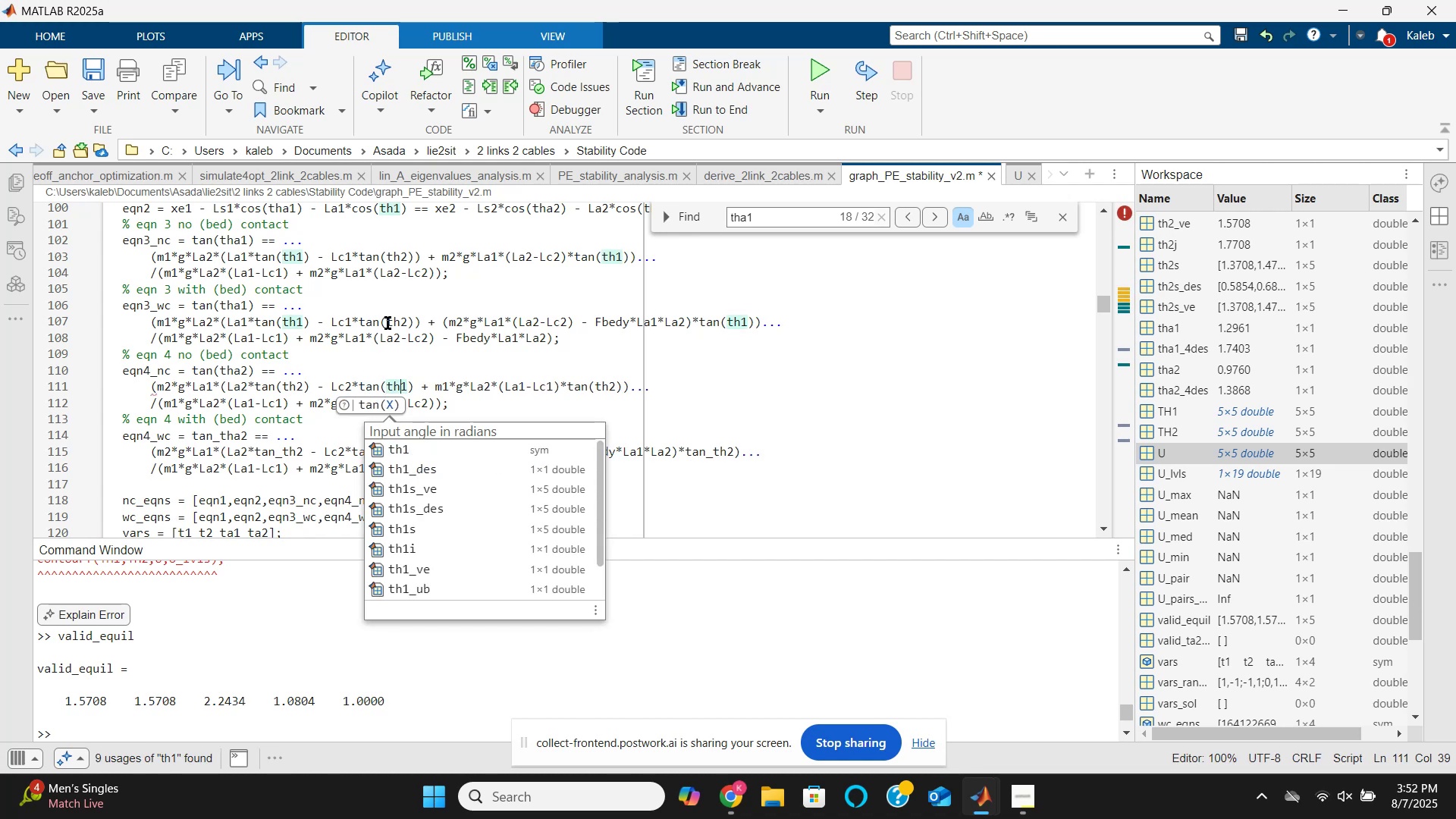 
key(ArrowRight)
 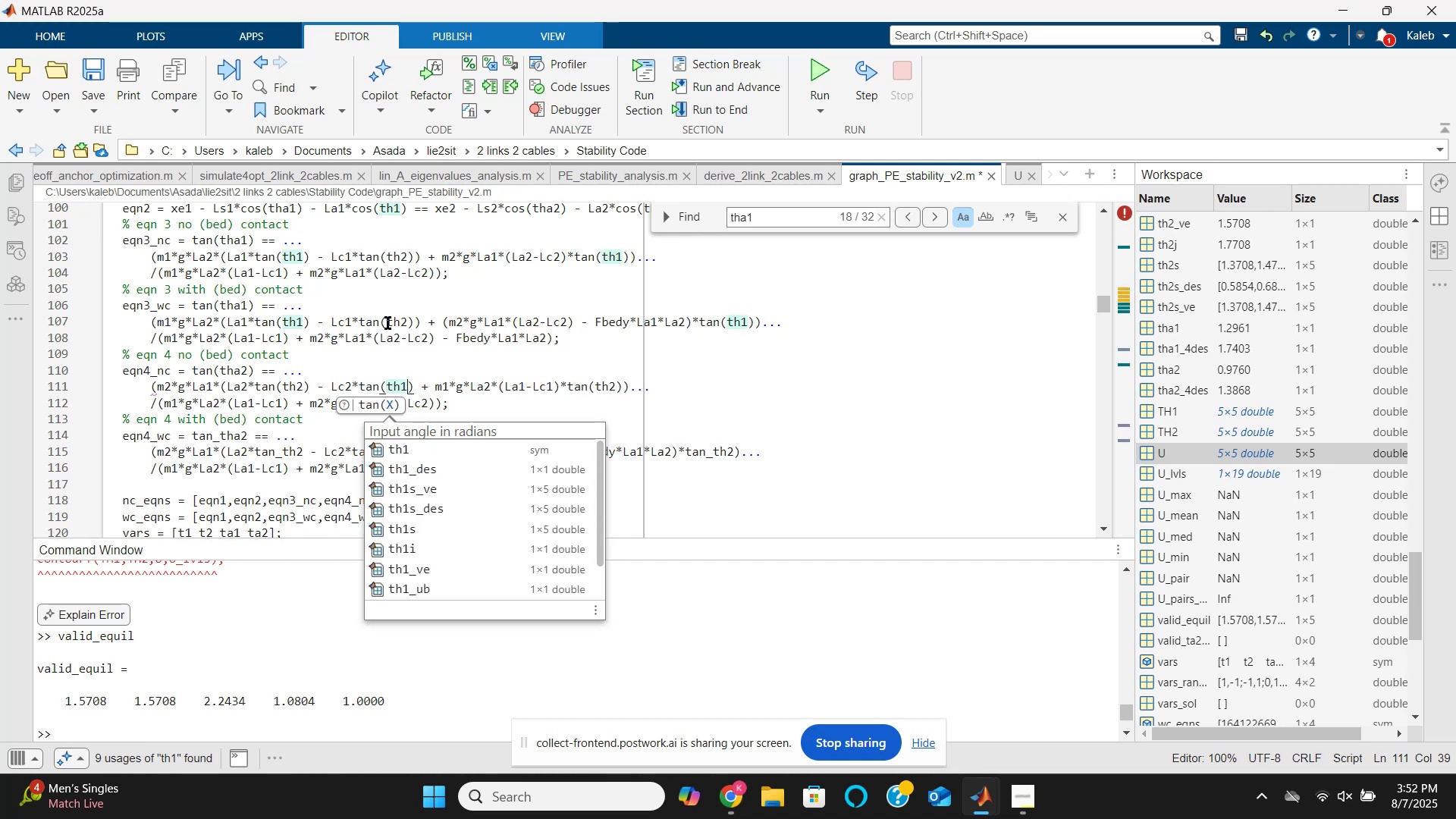 
key(Shift+0)
 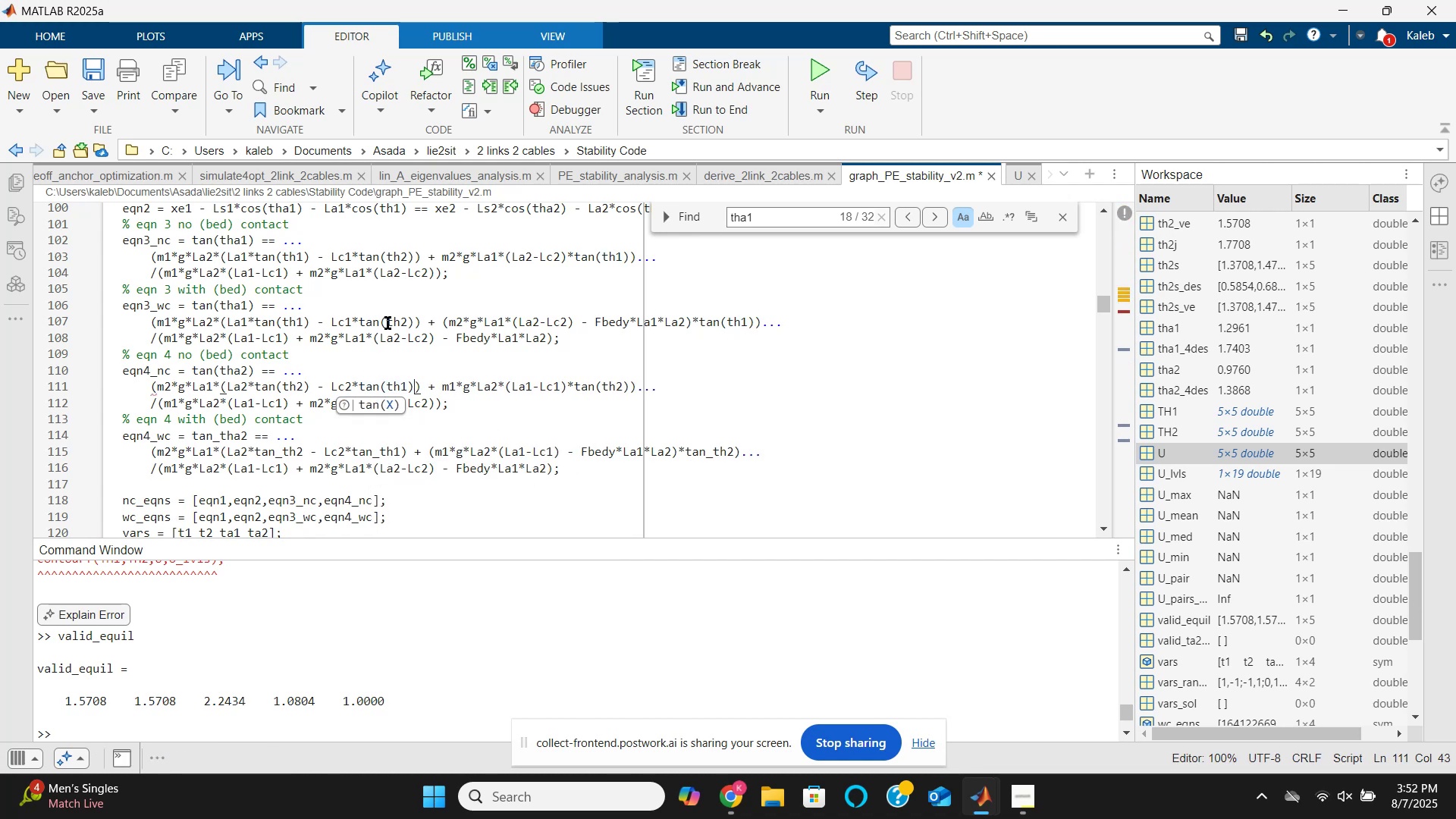 
key(ArrowRight)
 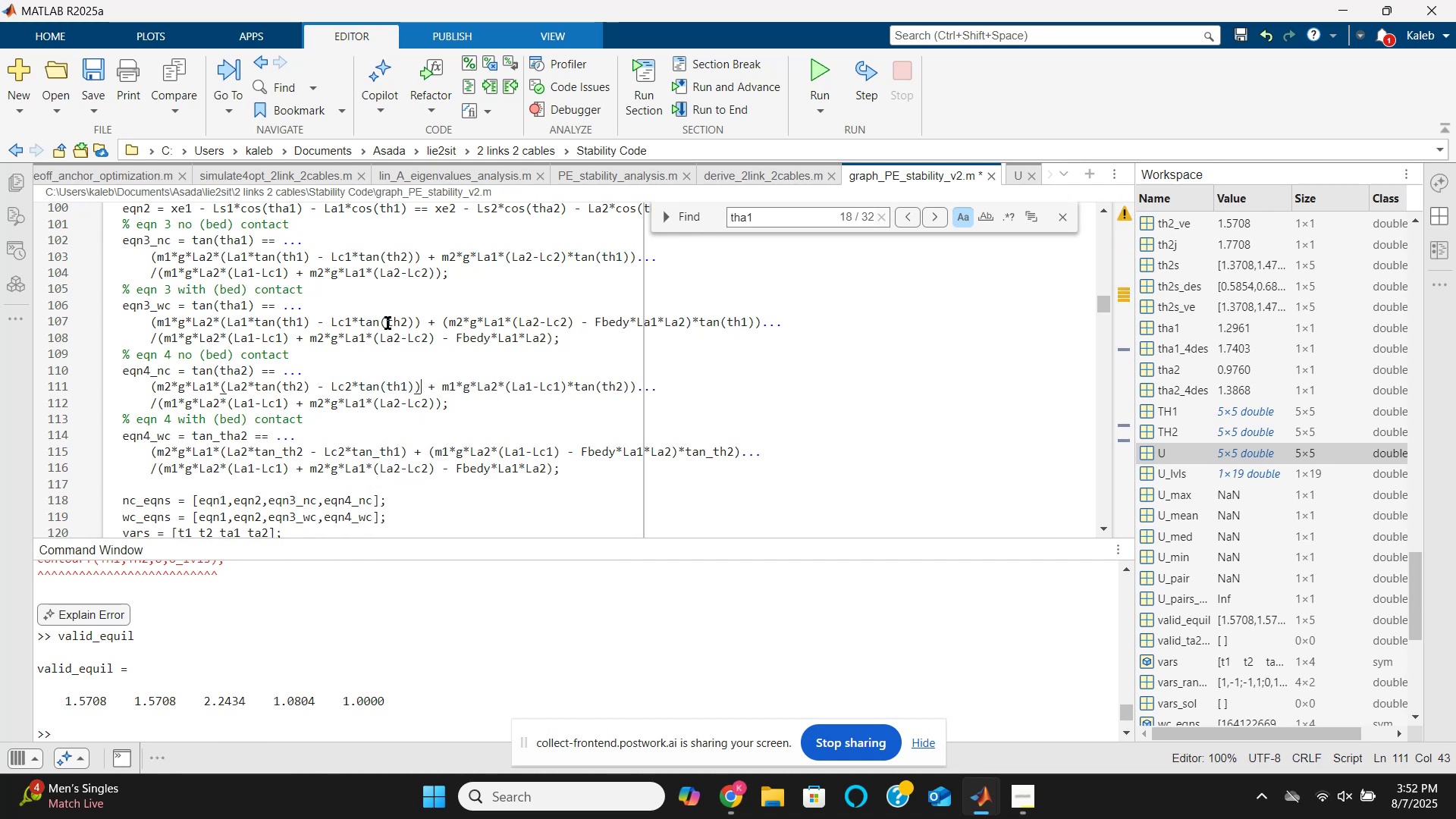 
hold_key(key=ArrowRight, duration=0.89)
 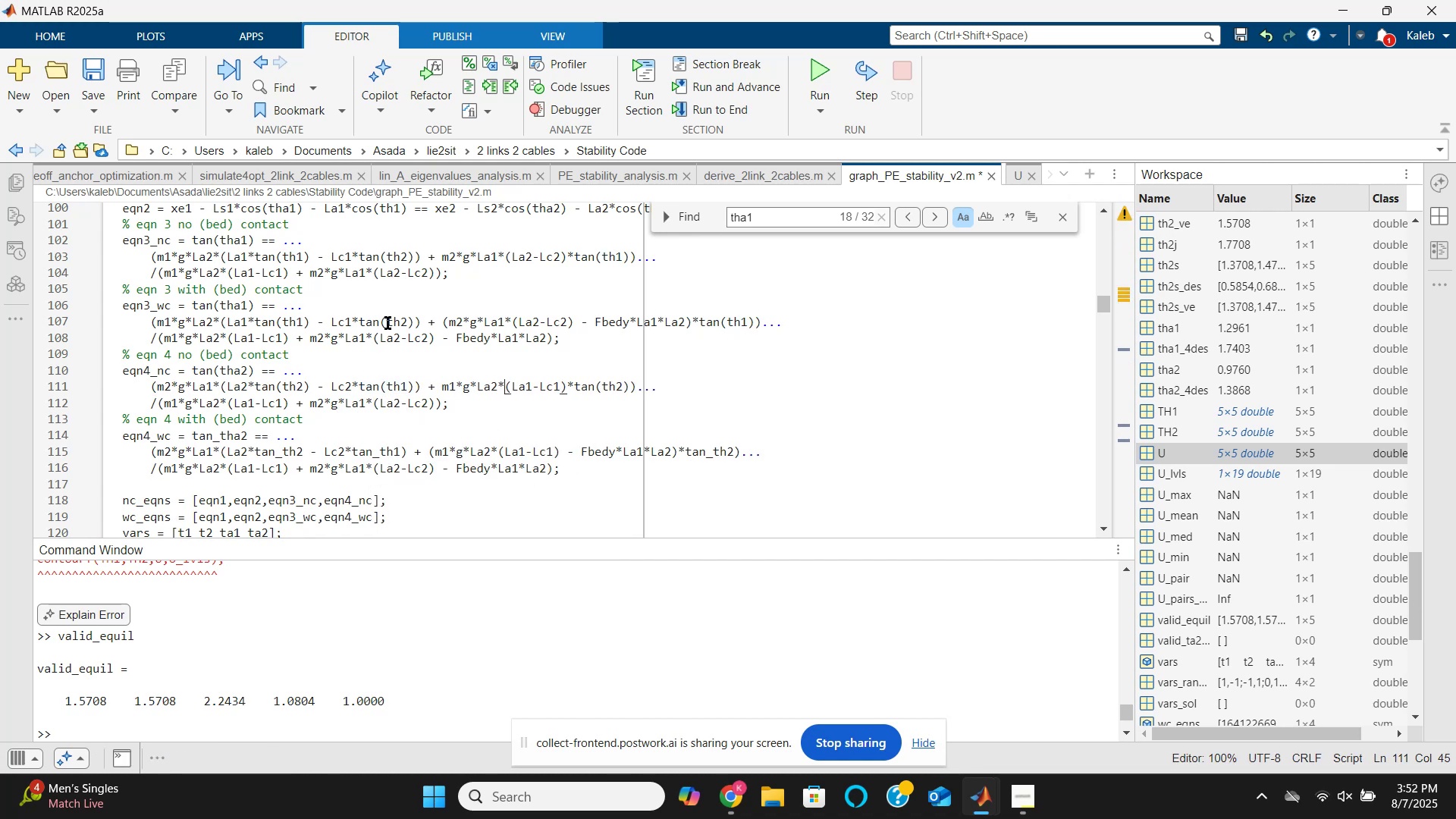 
hold_key(key=ArrowRight, duration=0.59)
 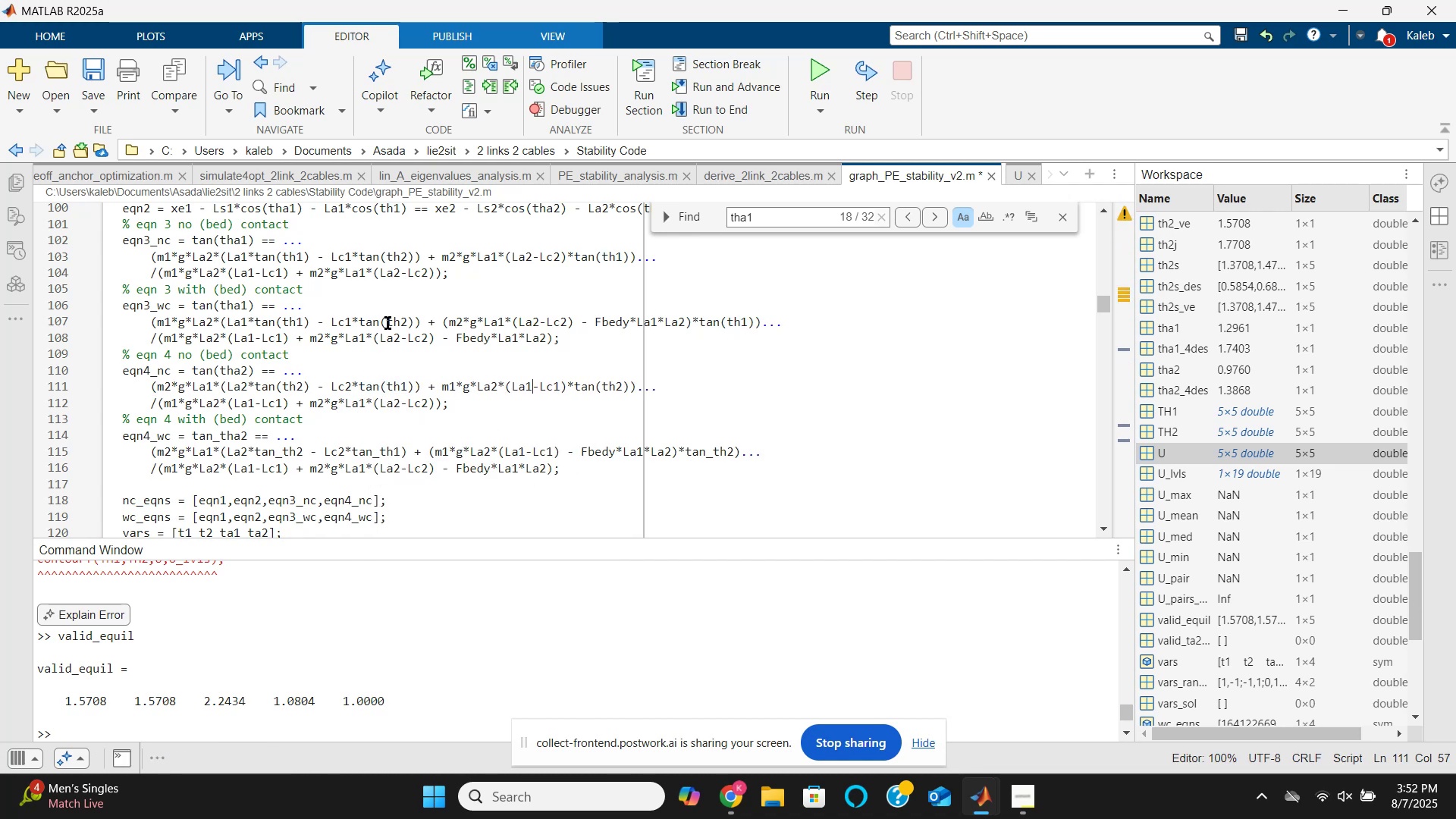 
hold_key(key=ArrowRight, duration=0.68)
 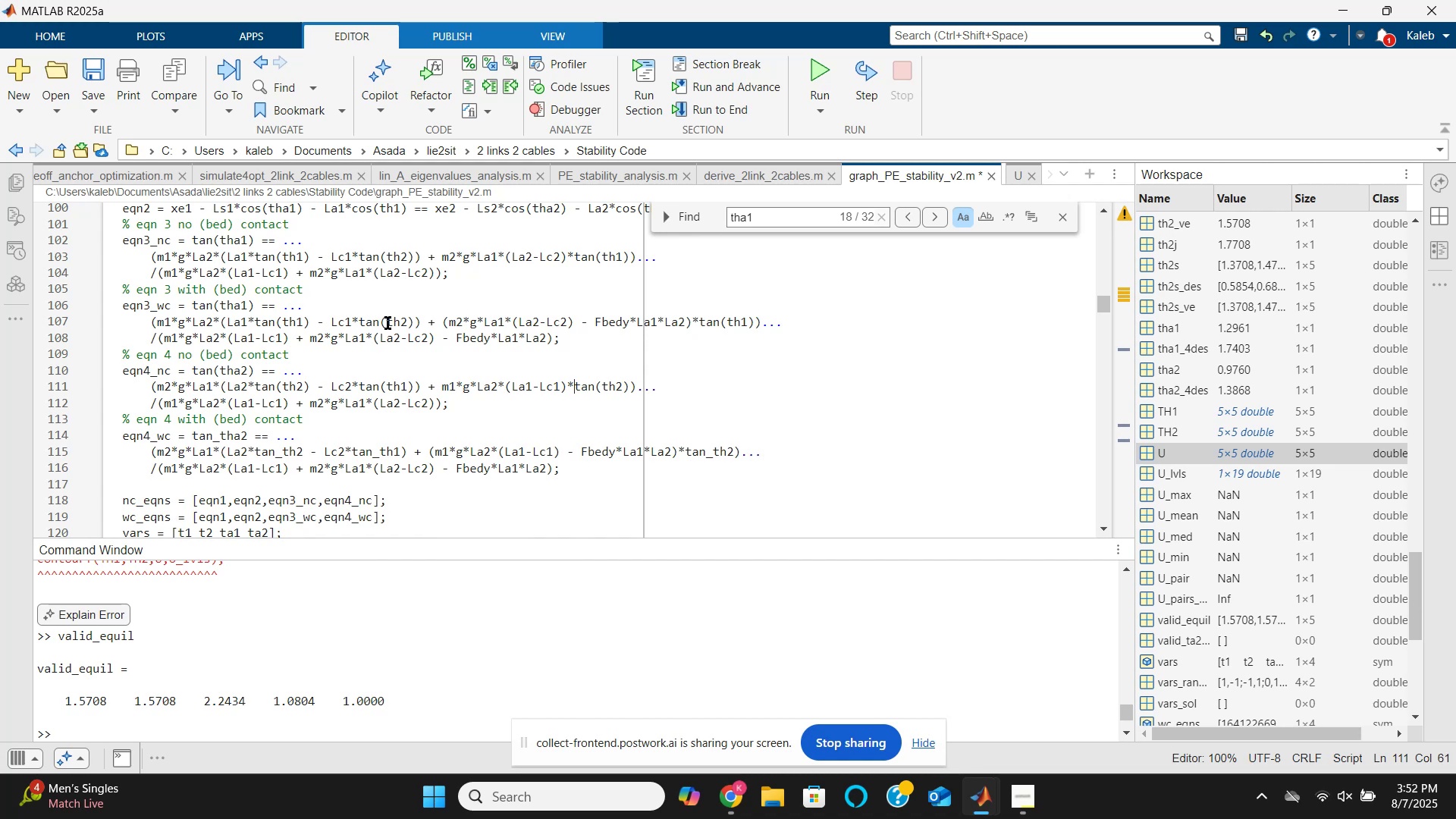 
key(ArrowRight)
 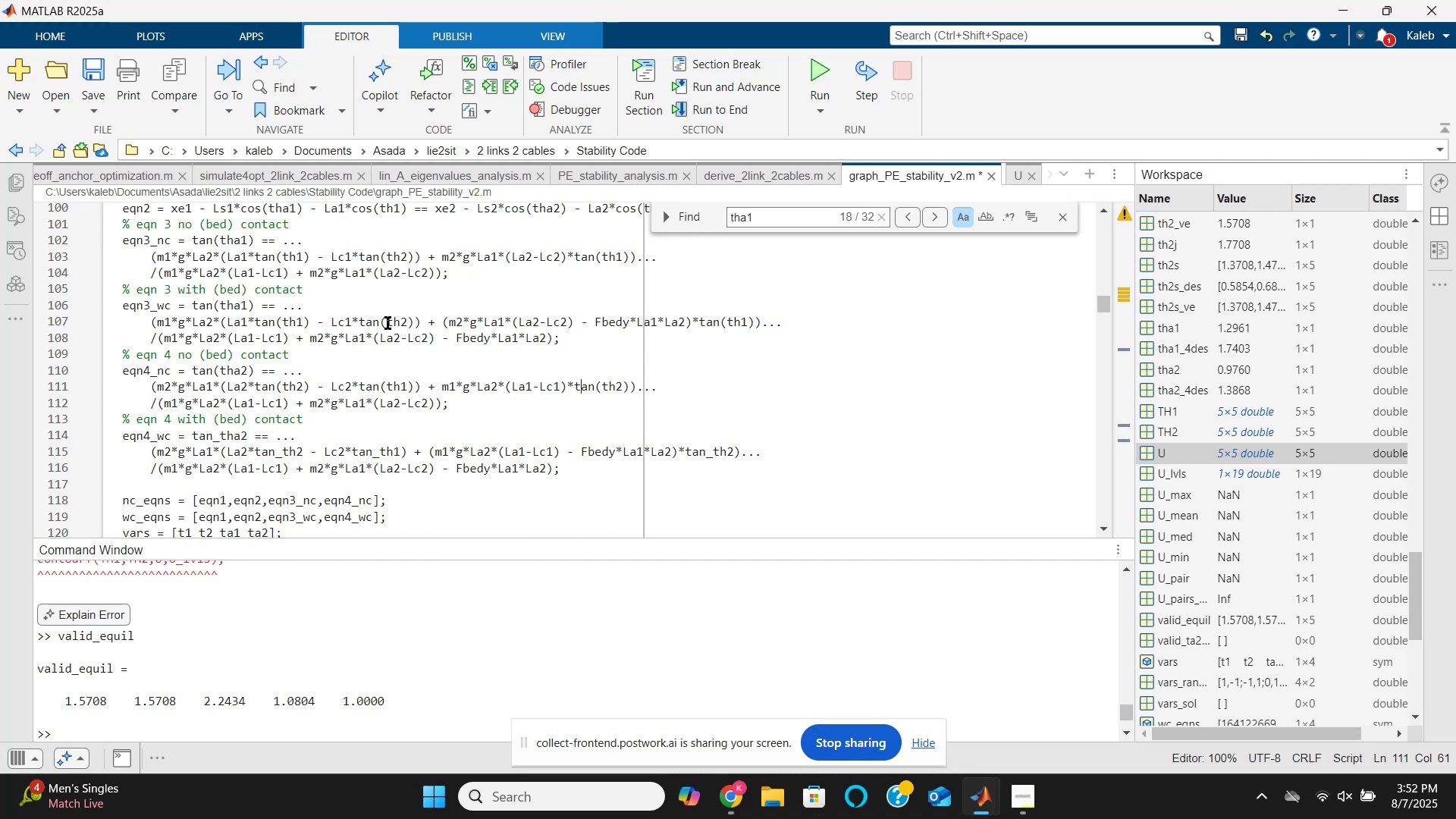 
key(ArrowRight)
 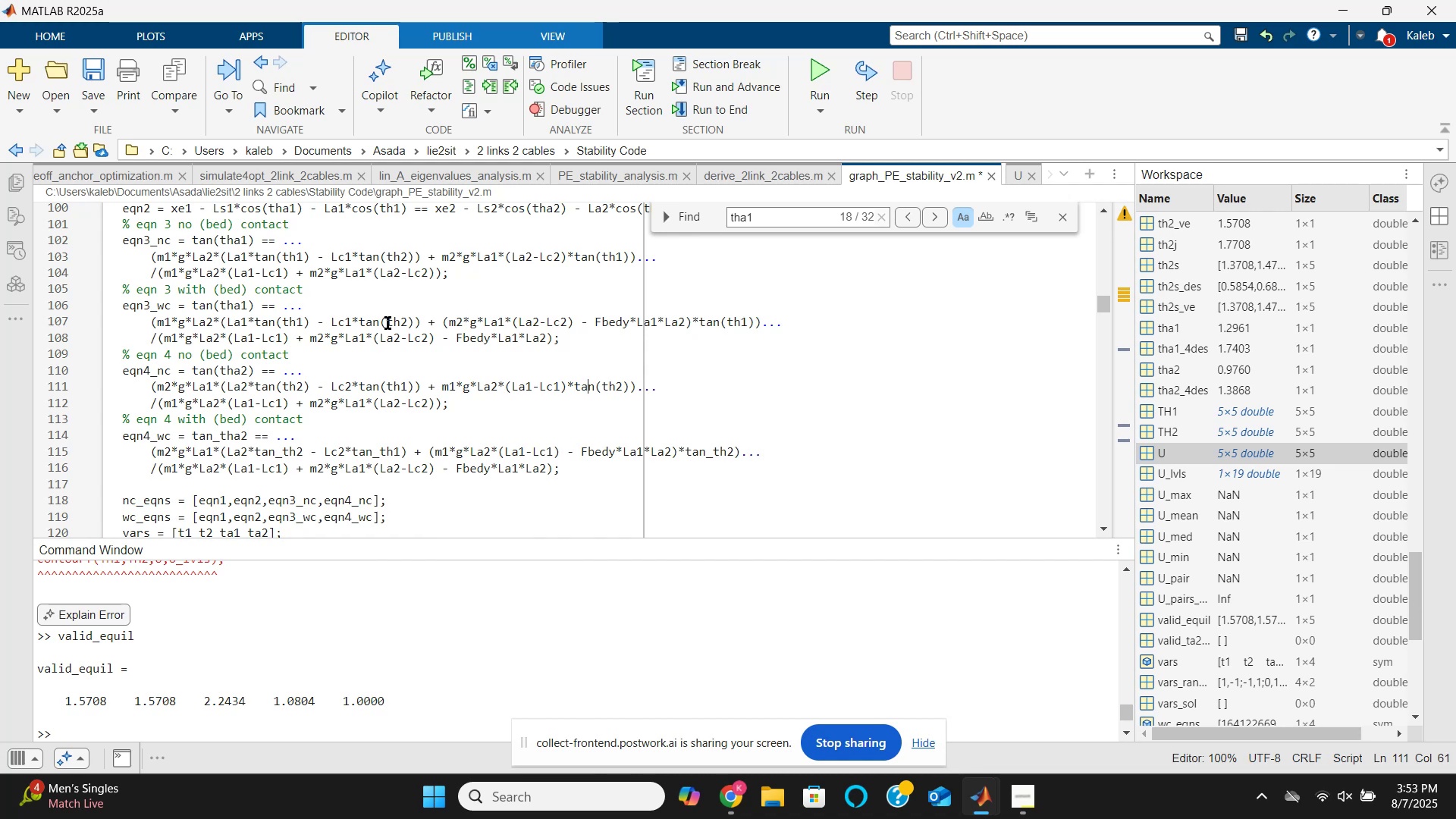 
key(ArrowRight)
 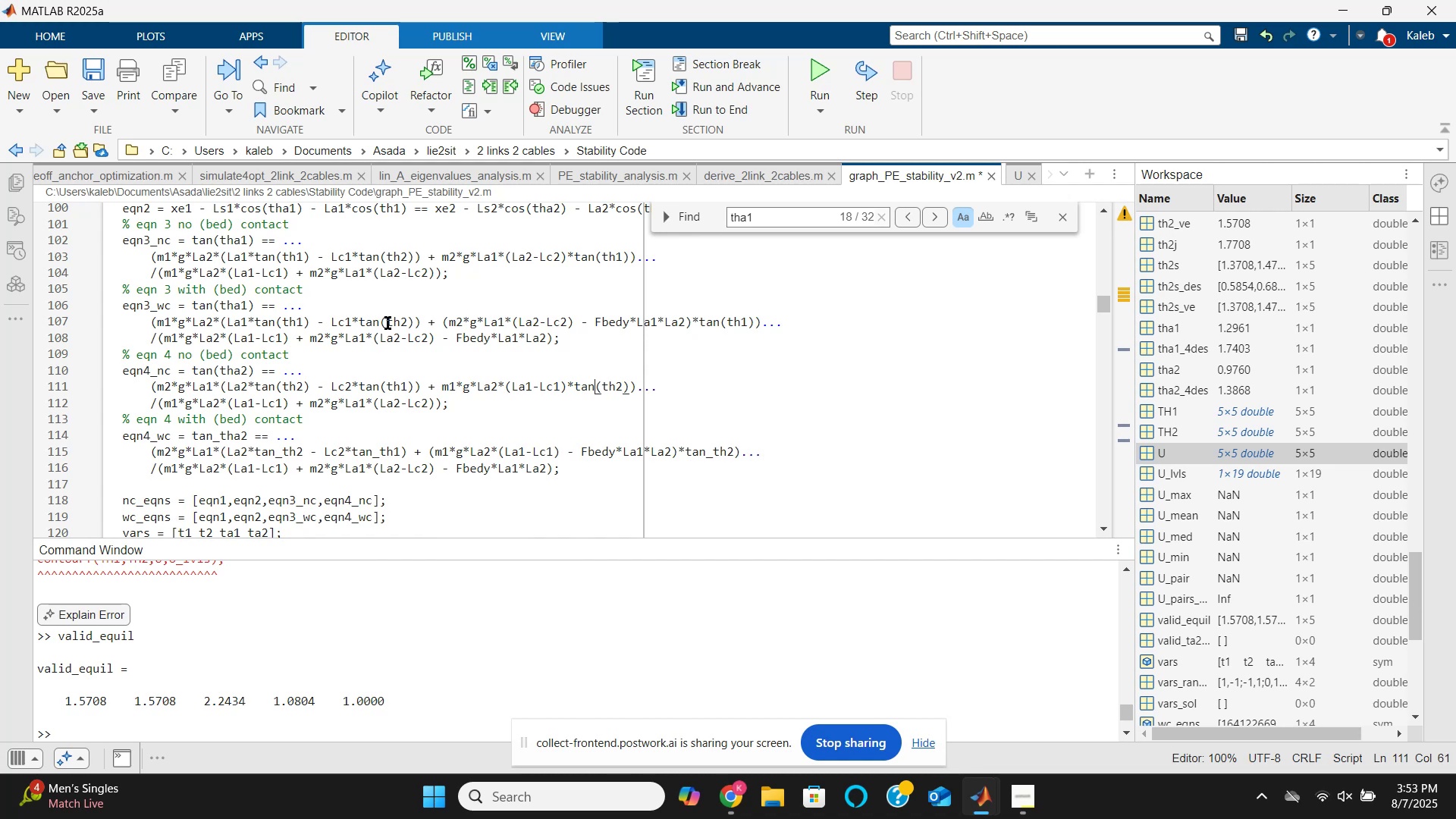 
hold_key(key=ArrowRight, duration=0.6)
 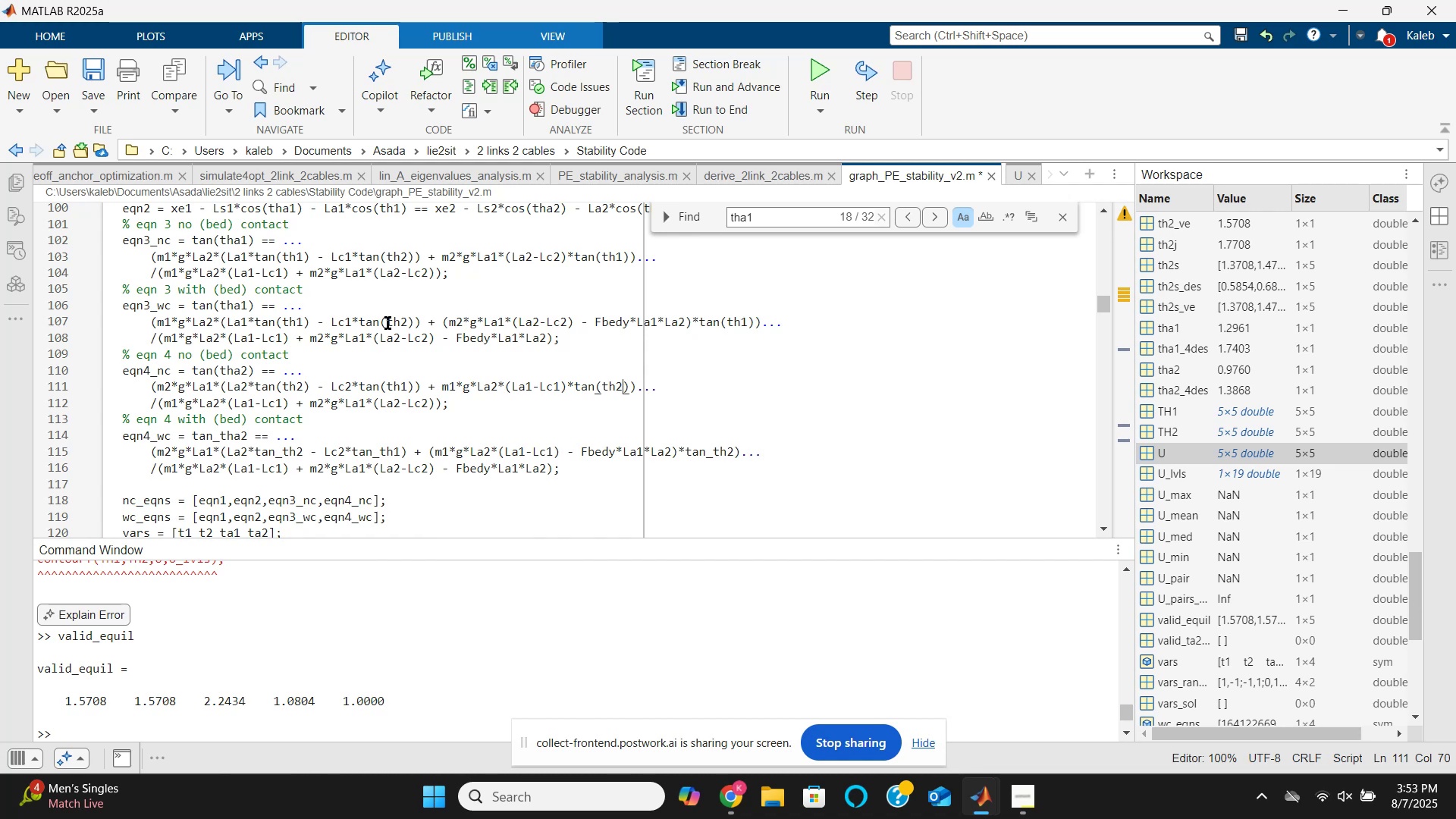 
hold_key(key=ArrowRight, duration=1.11)
 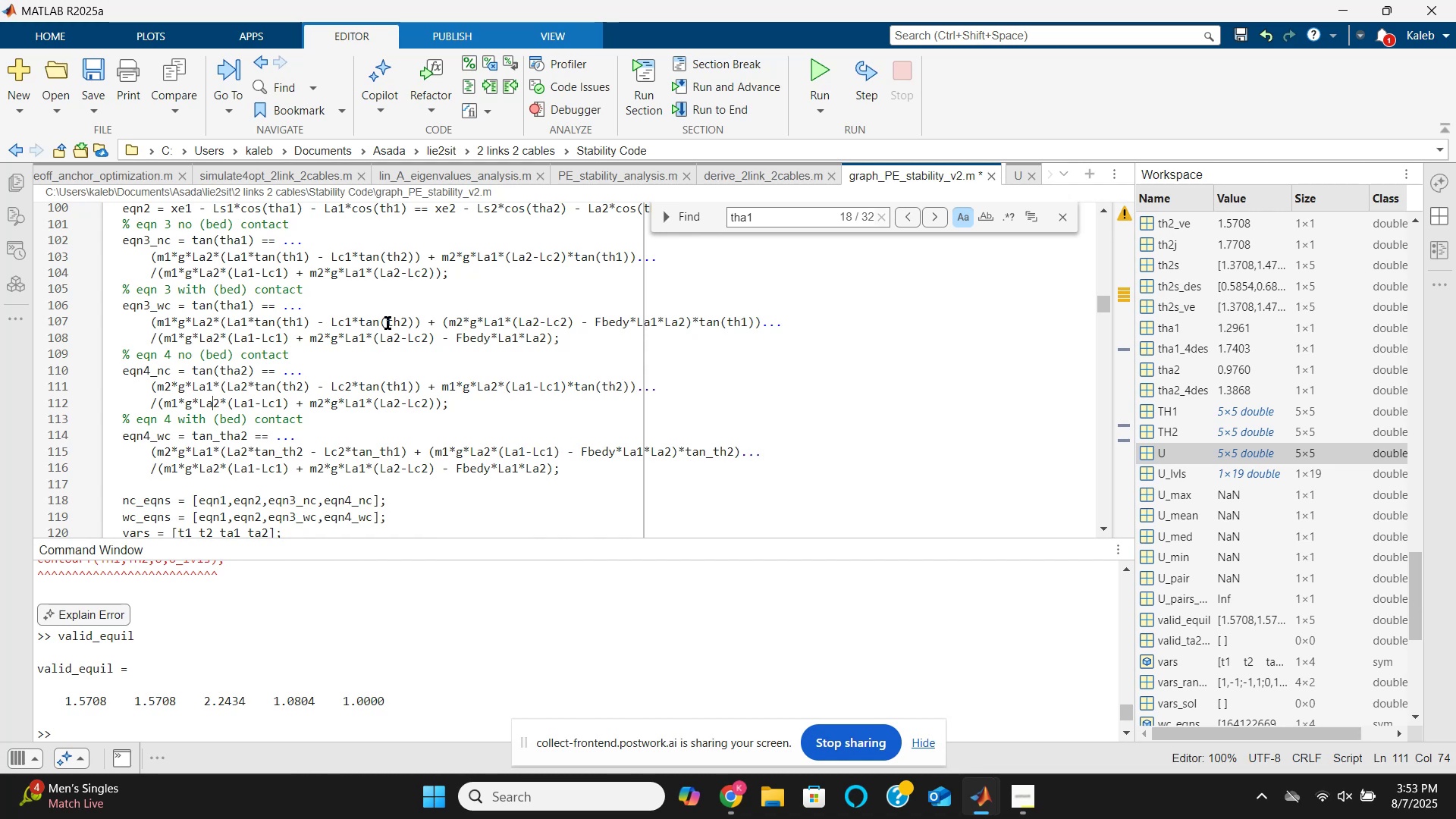 
hold_key(key=ArrowRight, duration=0.72)
 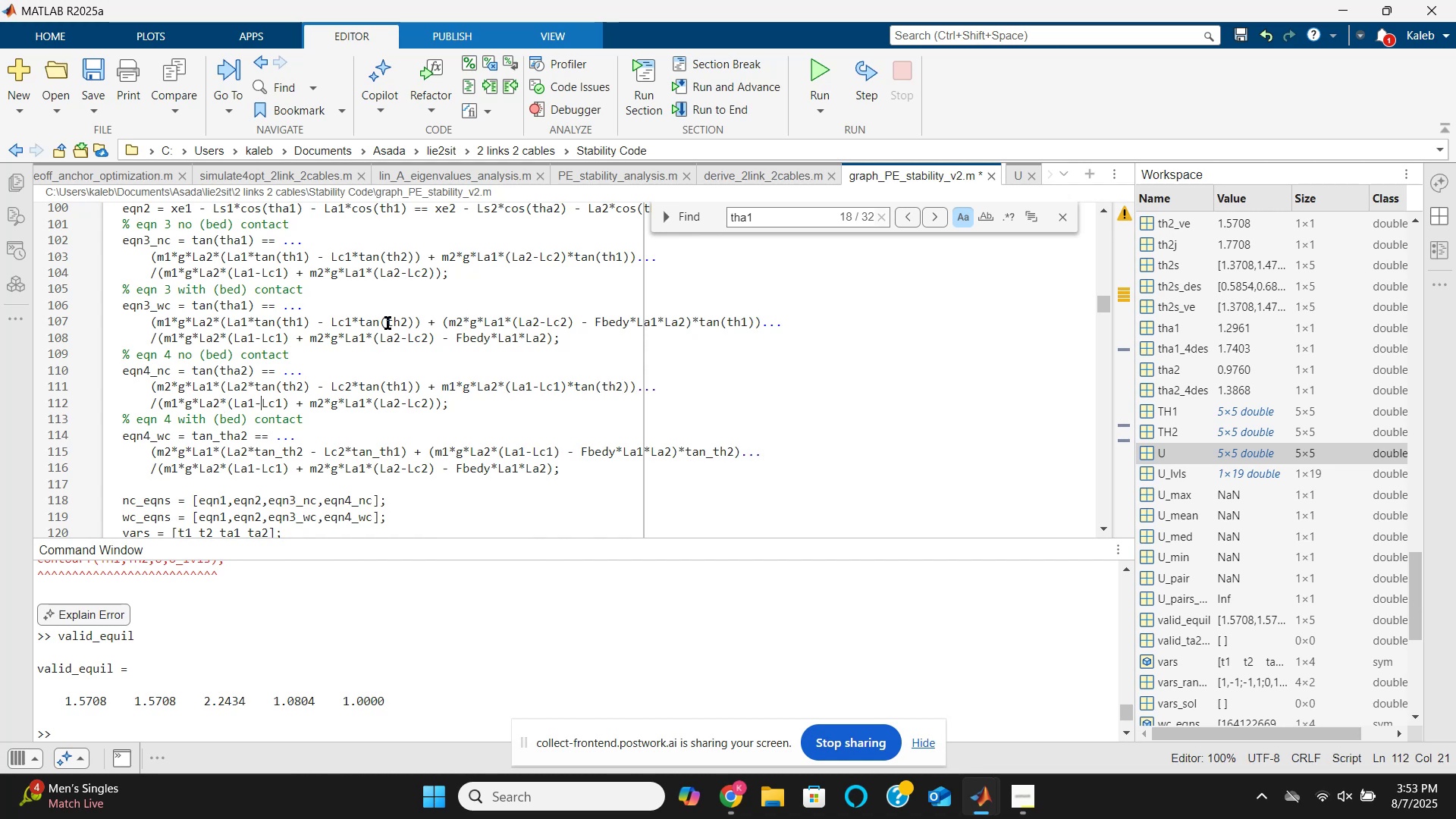 
key(ArrowDown)
 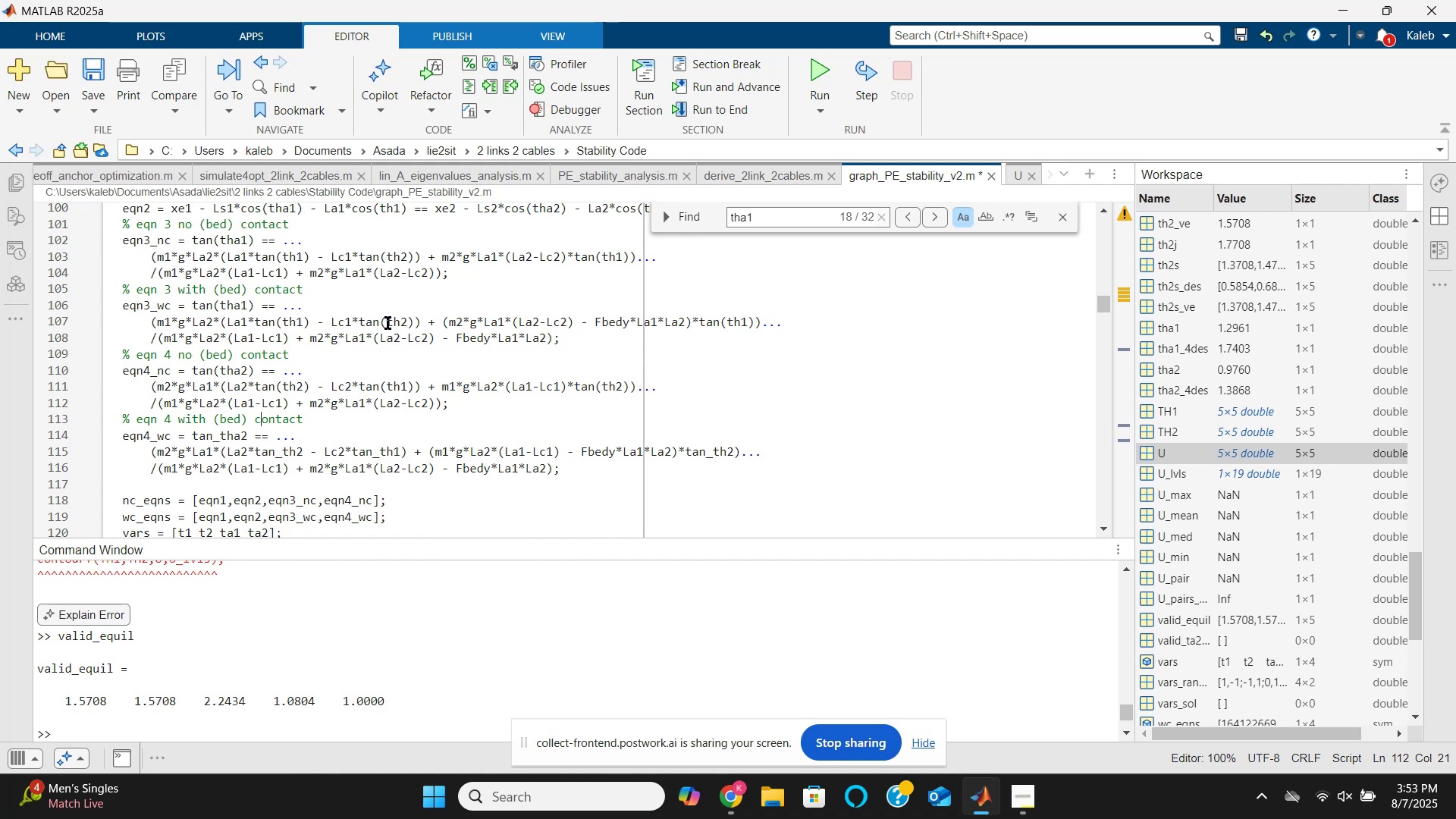 
hold_key(key=ArrowLeft, duration=0.61)
 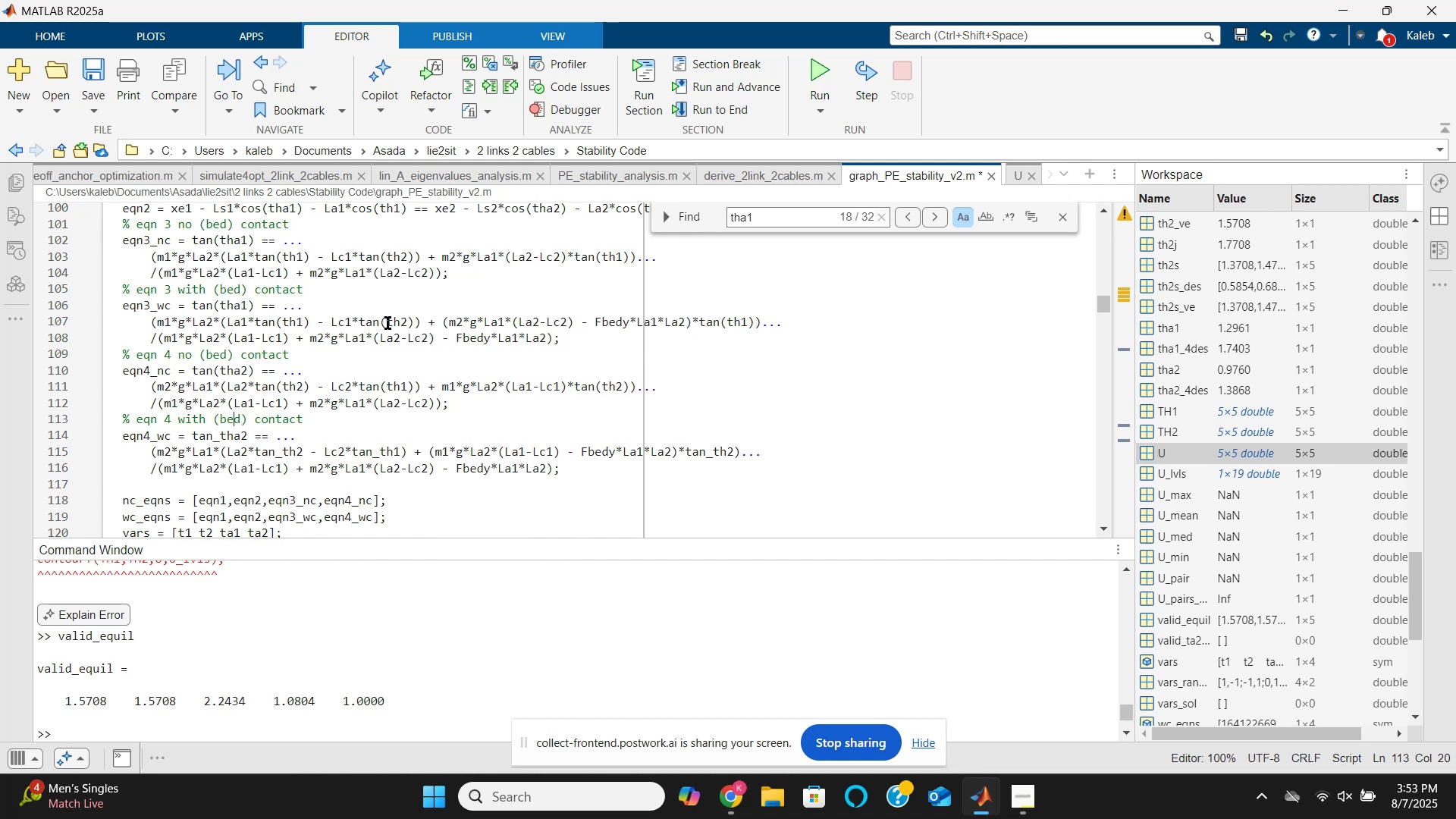 
key(ArrowDown)
 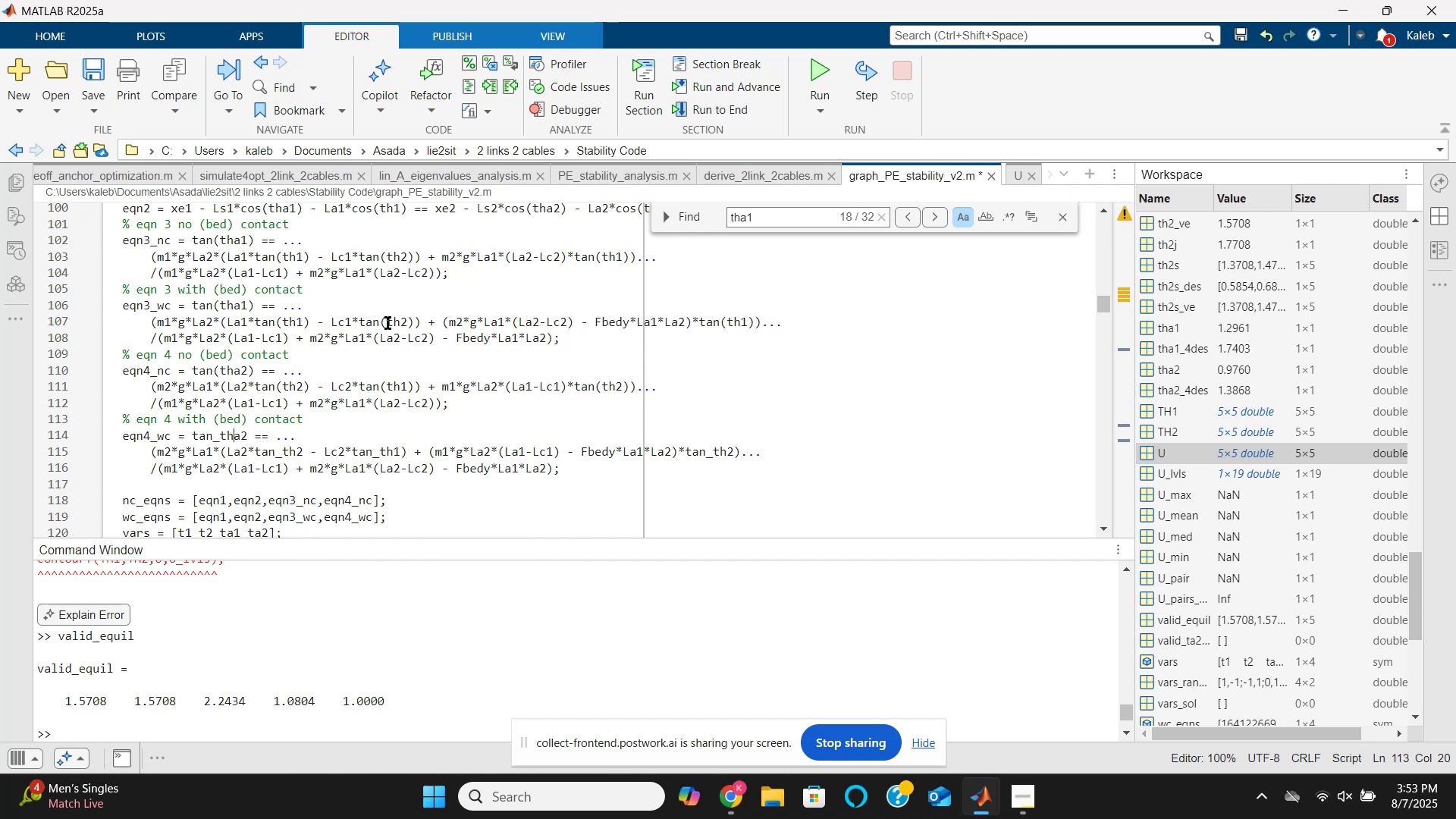 
key(ArrowLeft)
 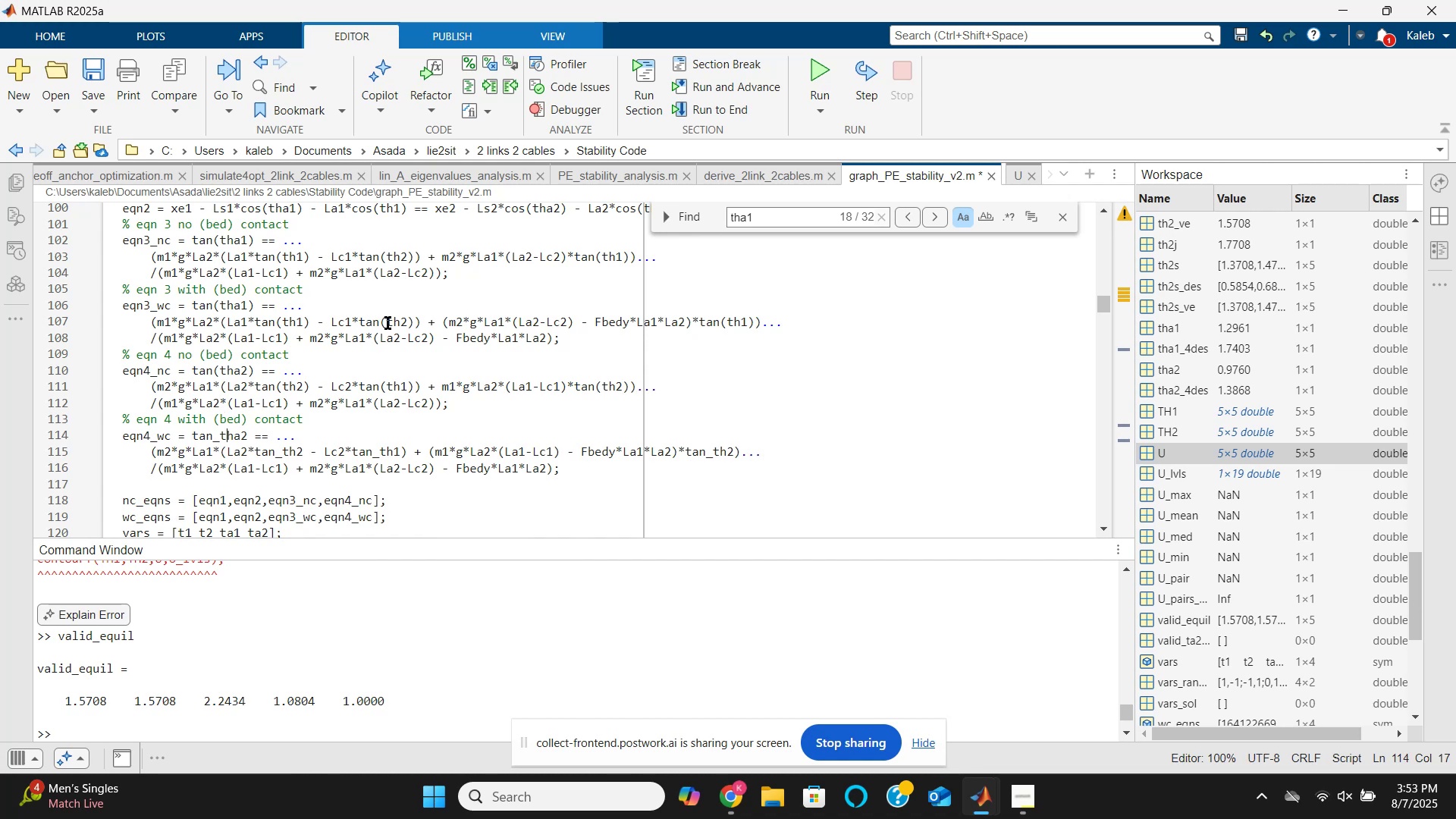 
key(ArrowLeft)
 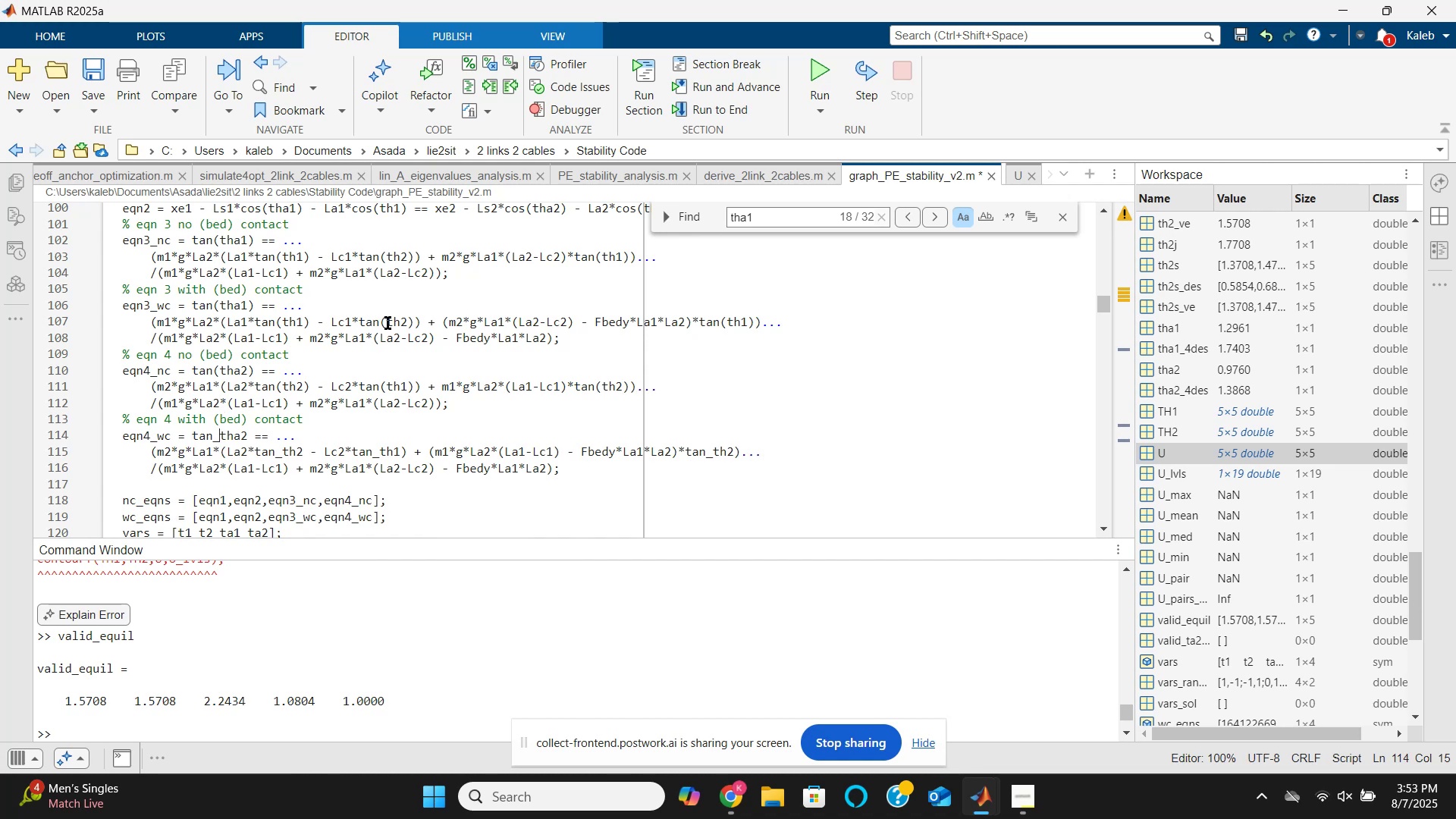 
key(Backspace)
 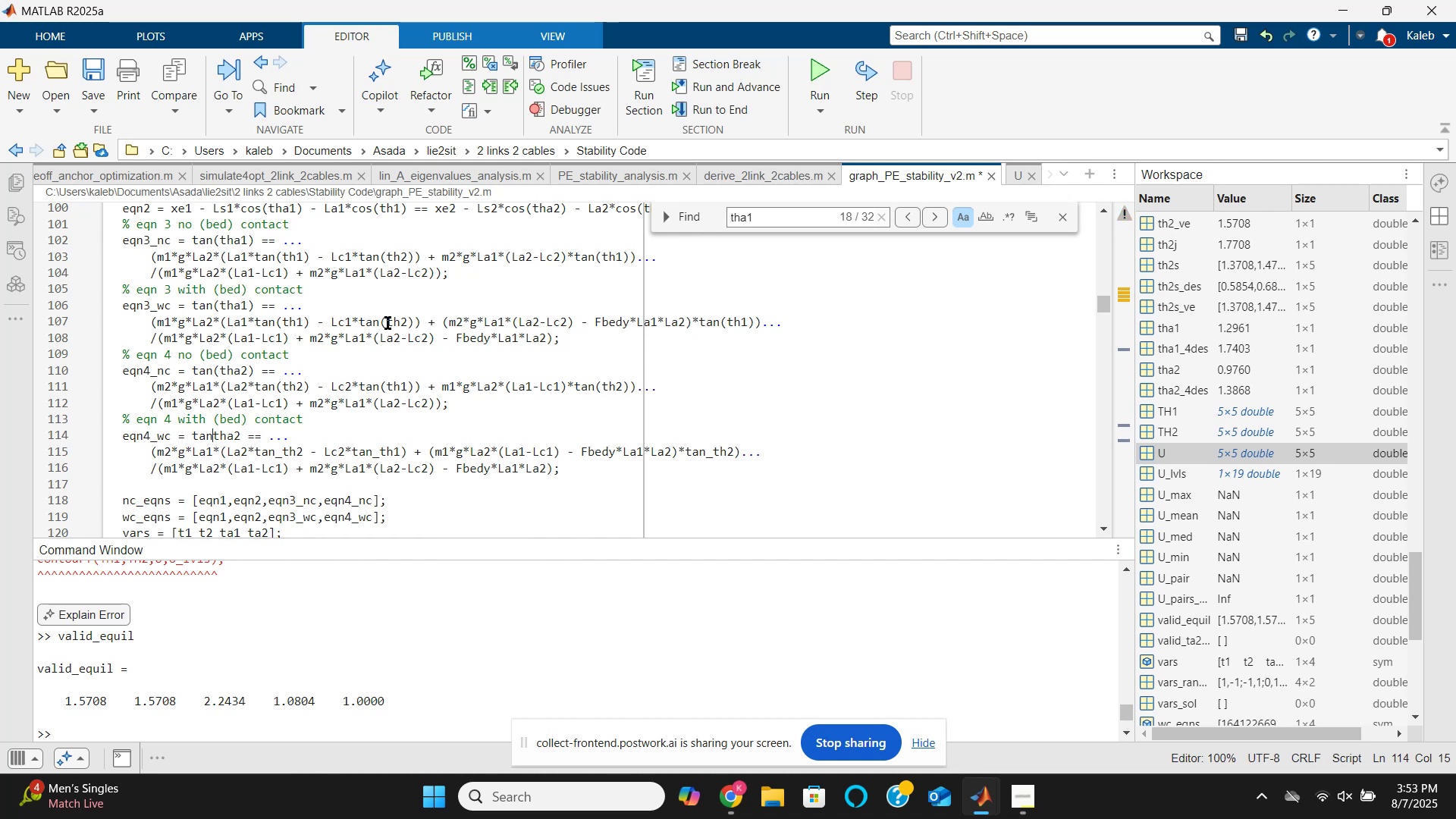 
key(Shift+9)
 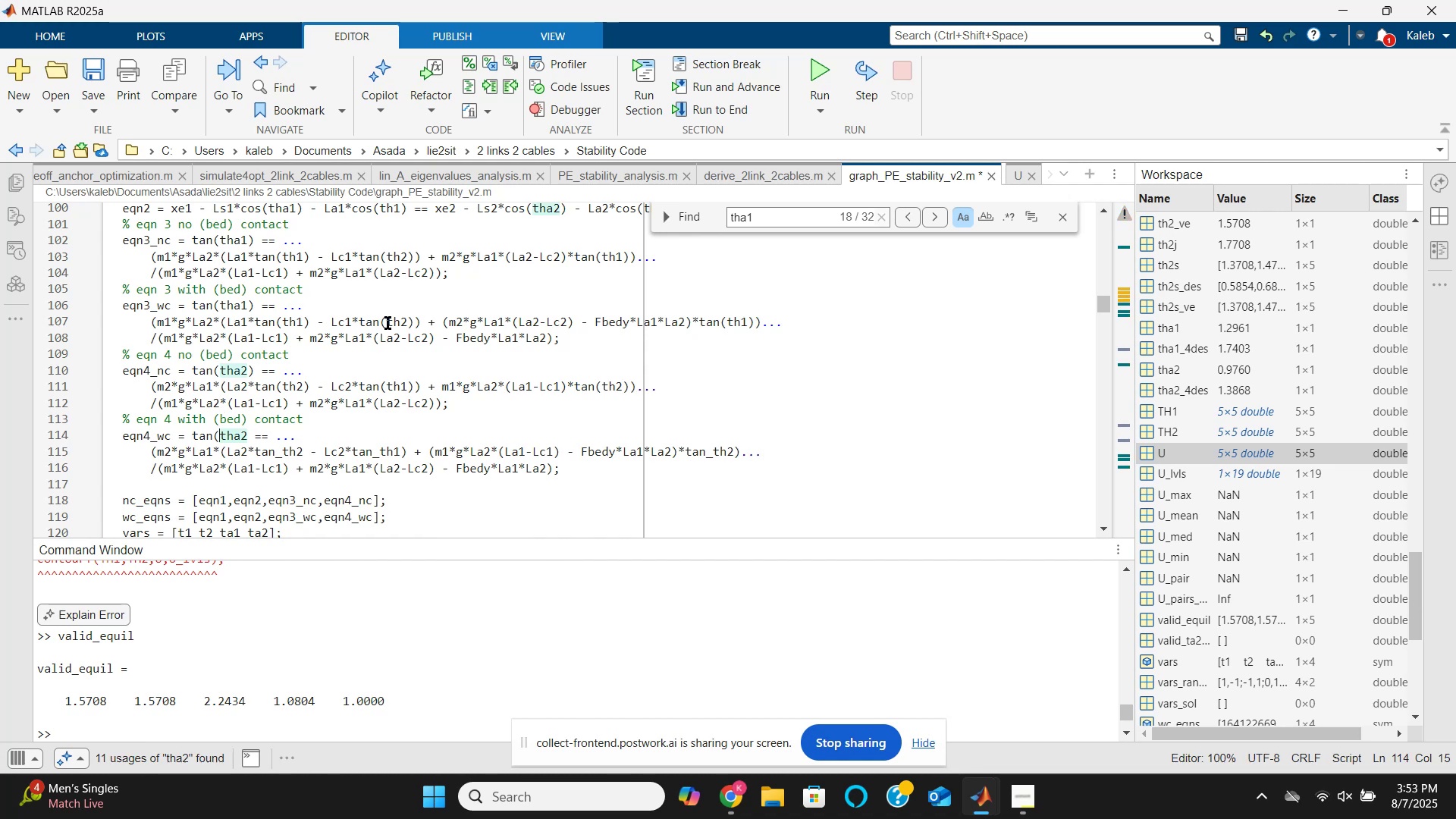 
key(ArrowRight)
 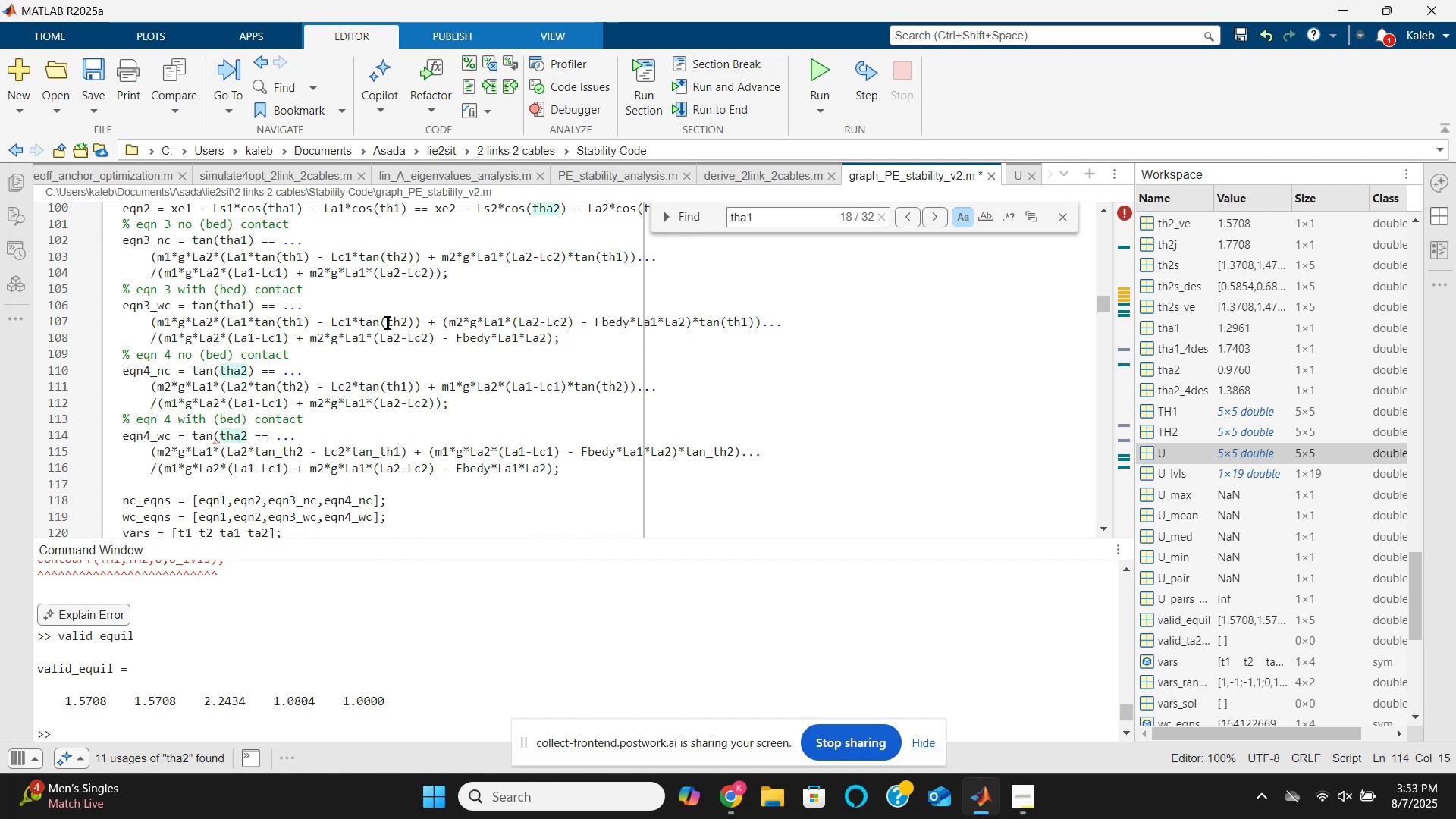 
key(ArrowRight)
 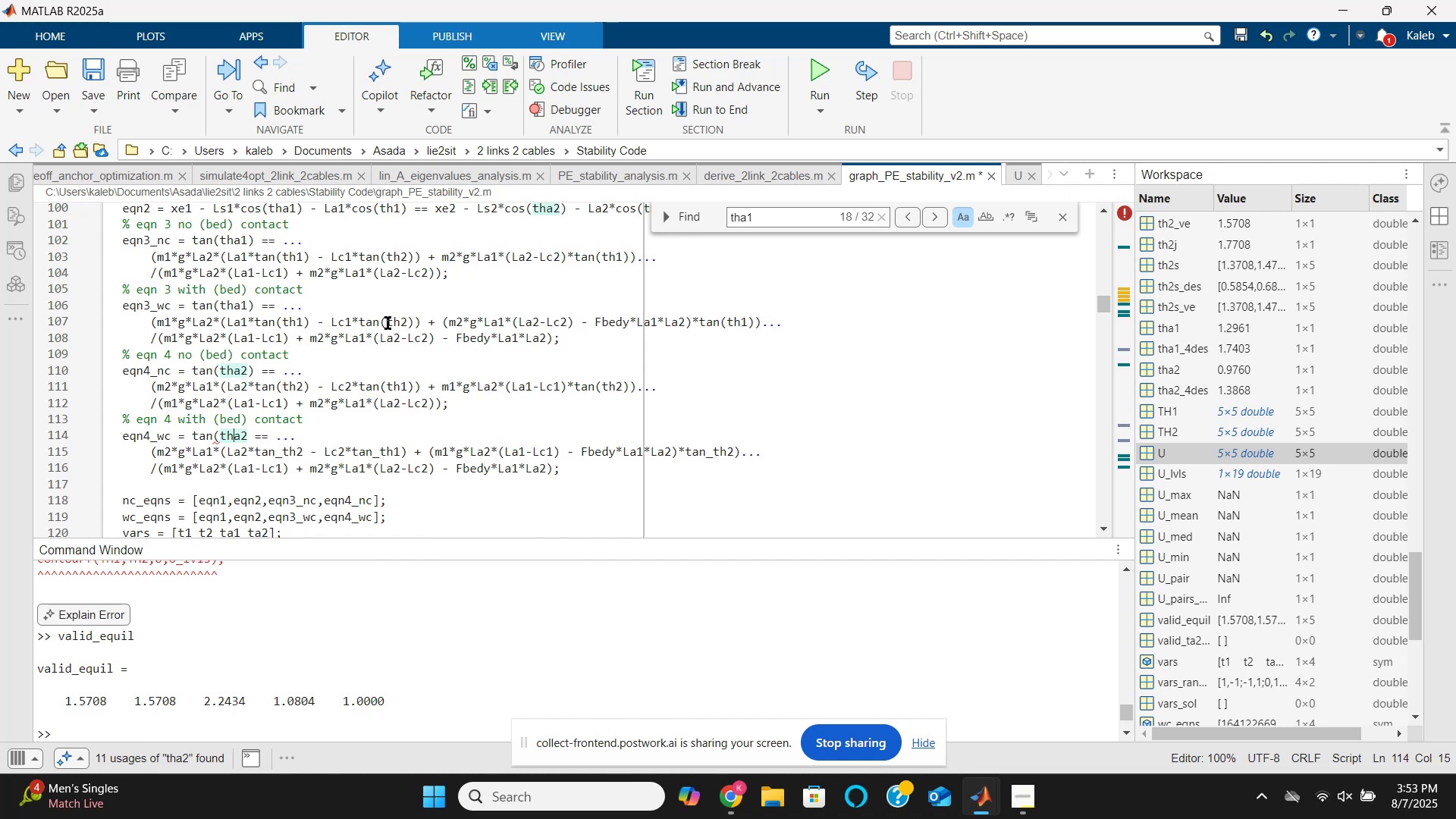 
key(ArrowRight)
 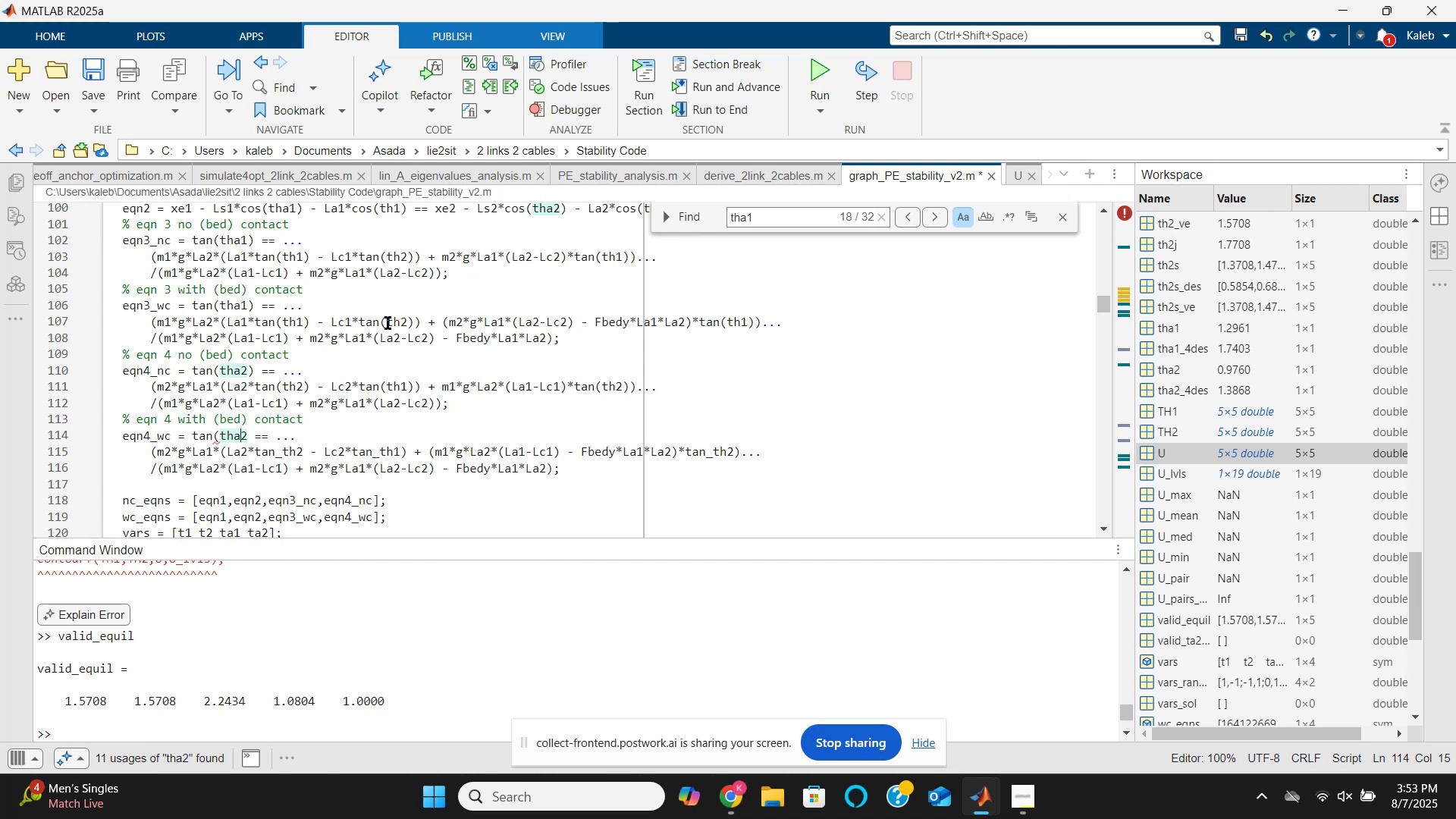 
key(ArrowRight)
 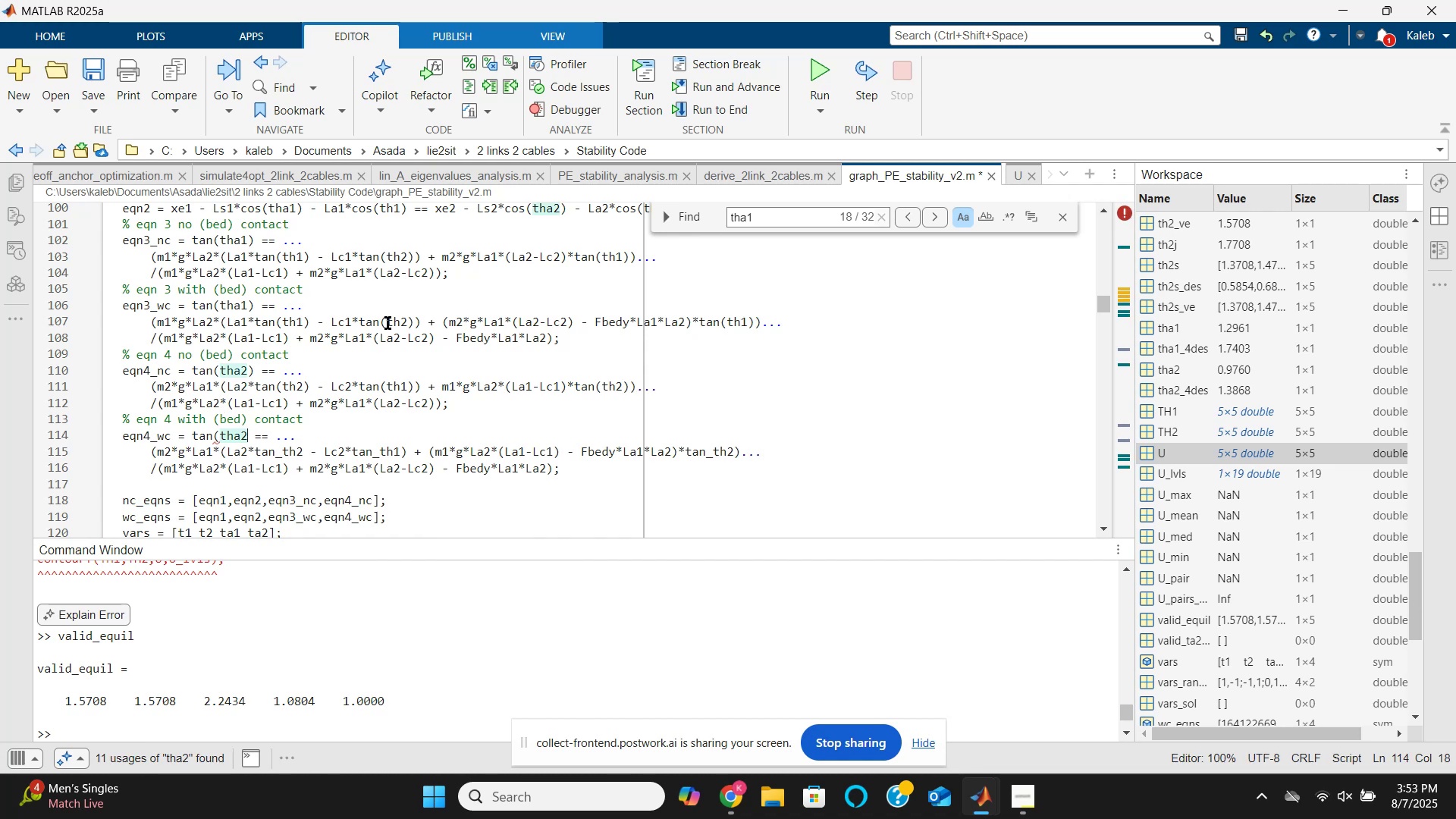 
key(Shift+0)
 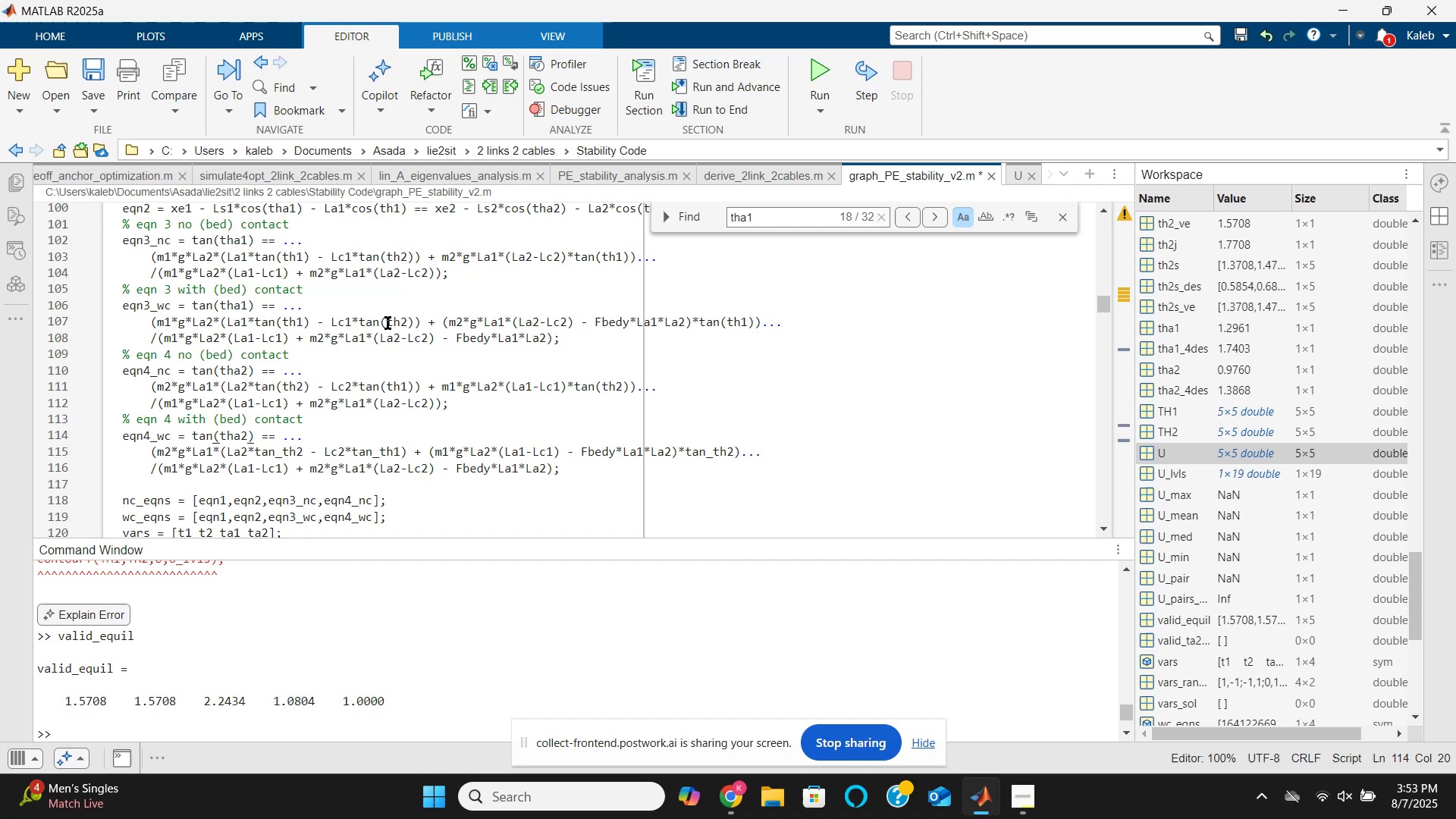 
key(ArrowDown)
 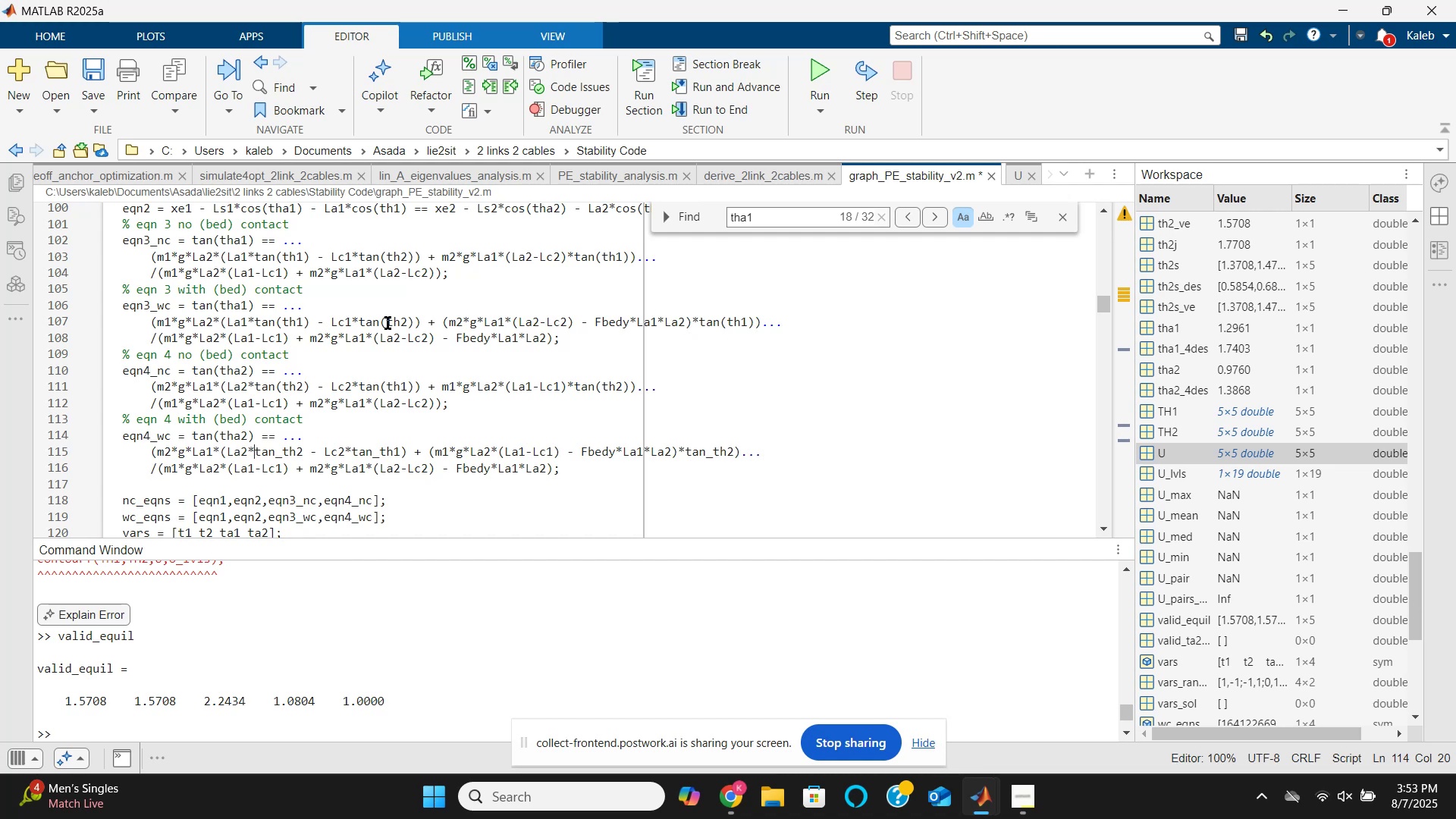 
hold_key(key=ArrowRight, duration=0.54)
 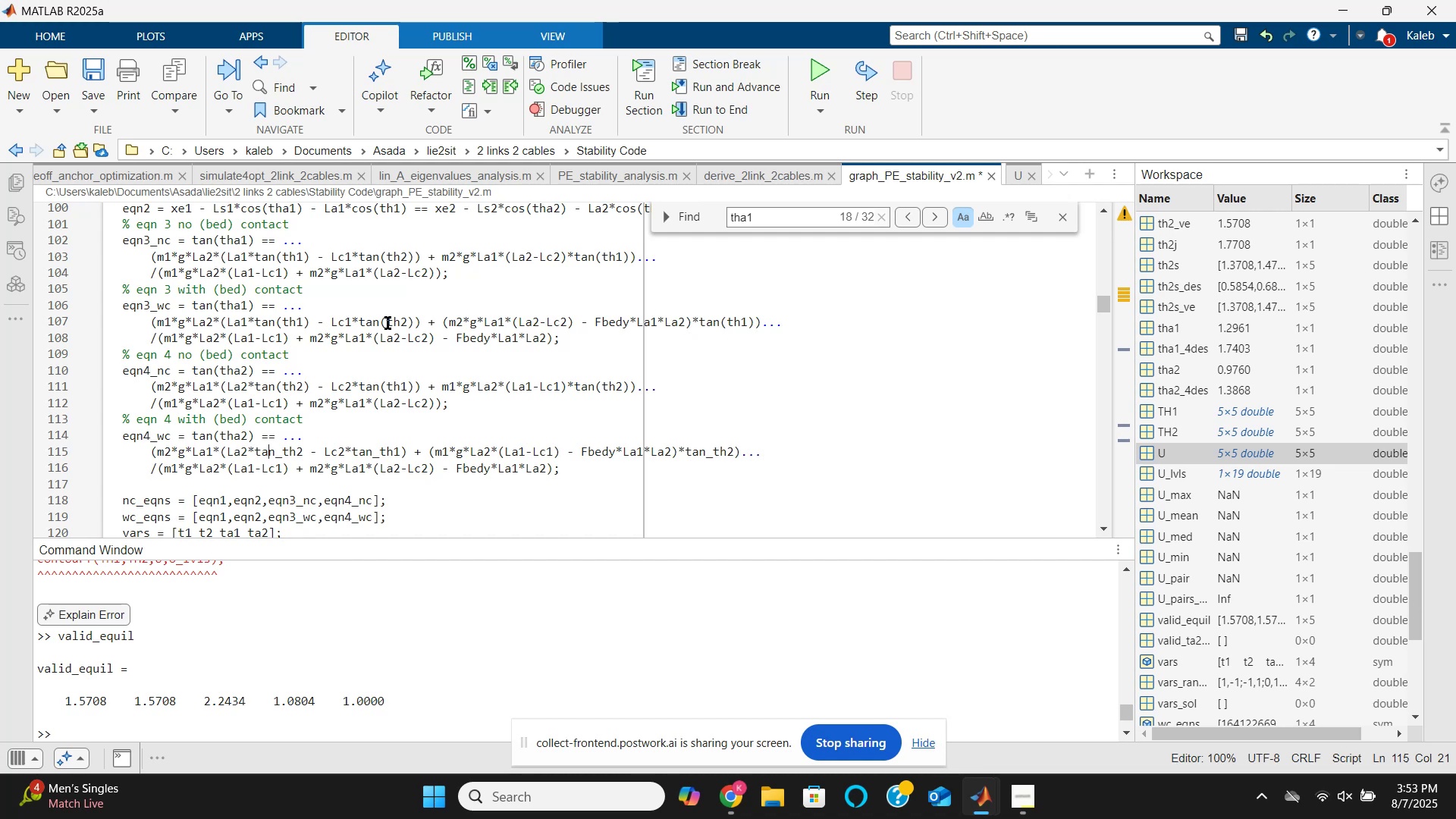 
key(ArrowRight)
 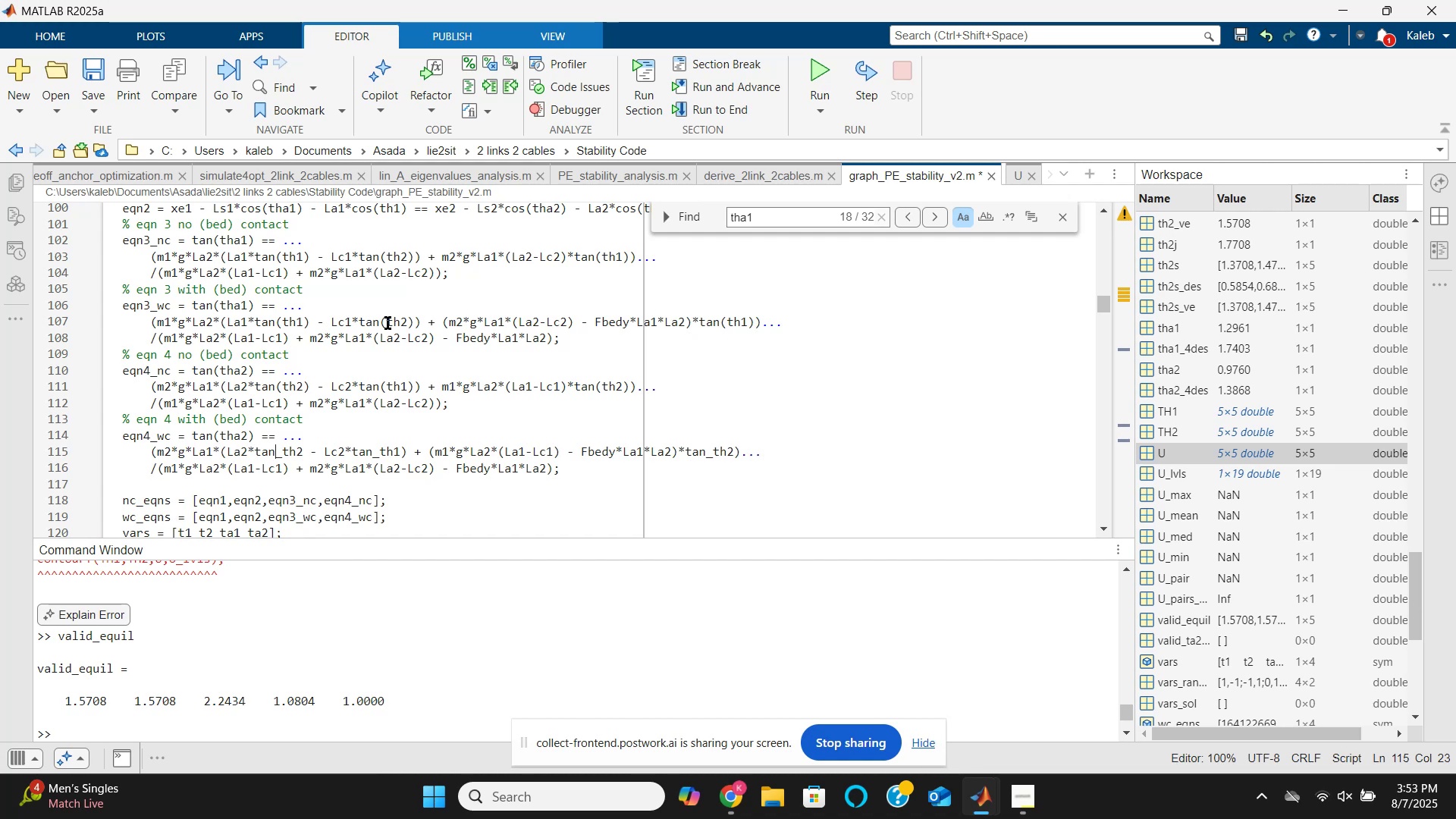 
key(ArrowRight)
 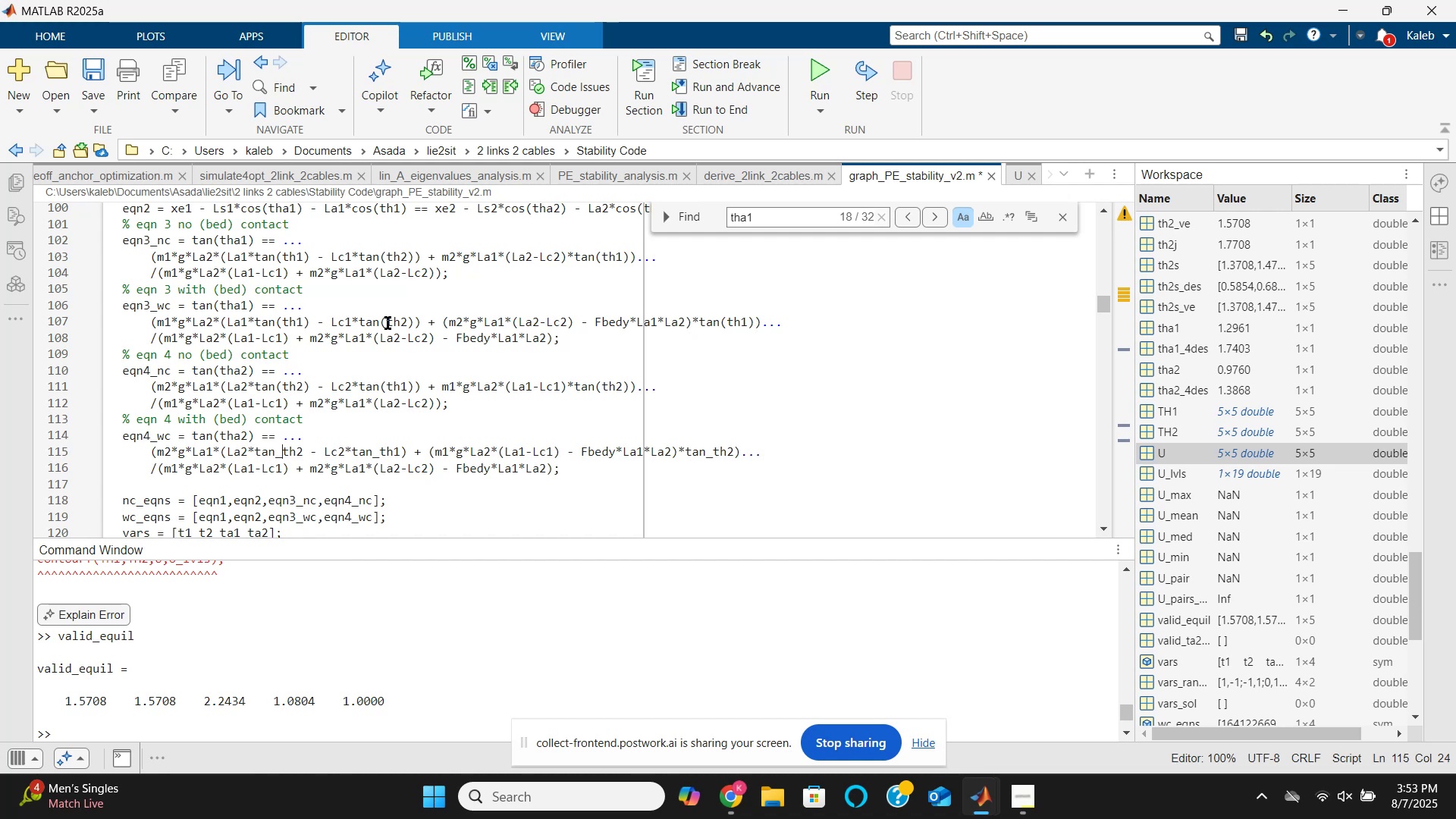 
key(Backspace)
 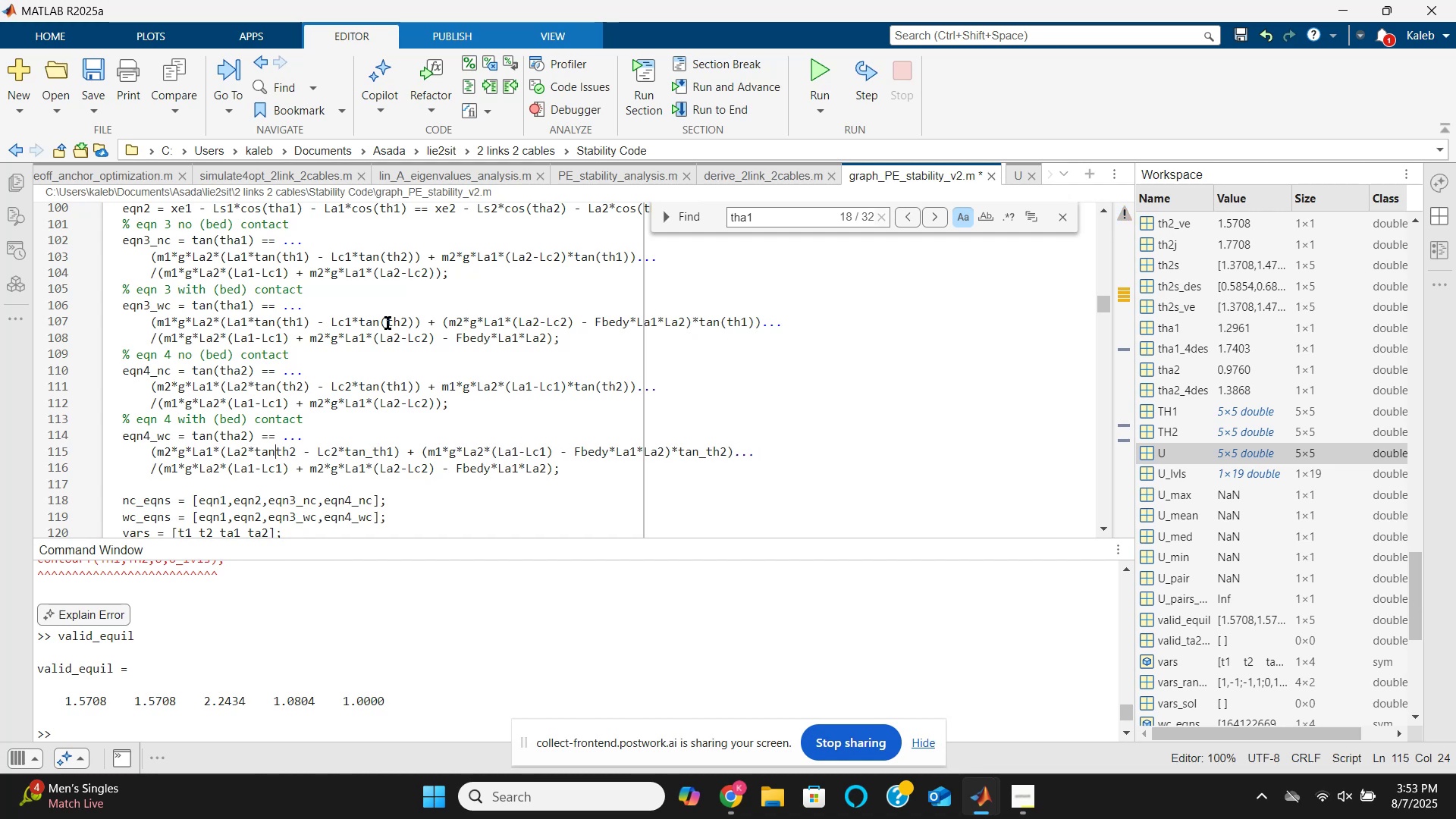 
key(Shift+9)
 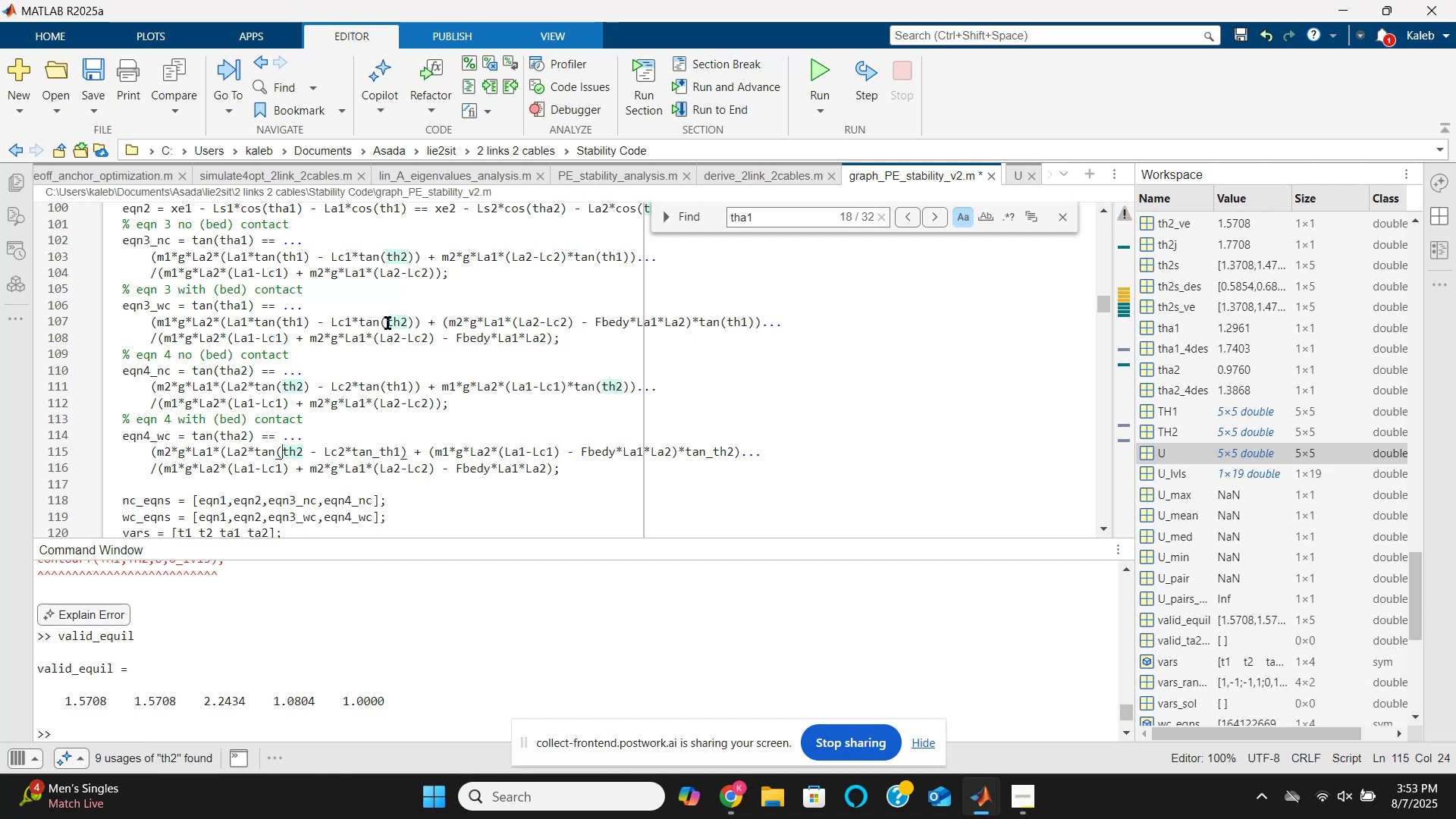 
key(ArrowRight)
 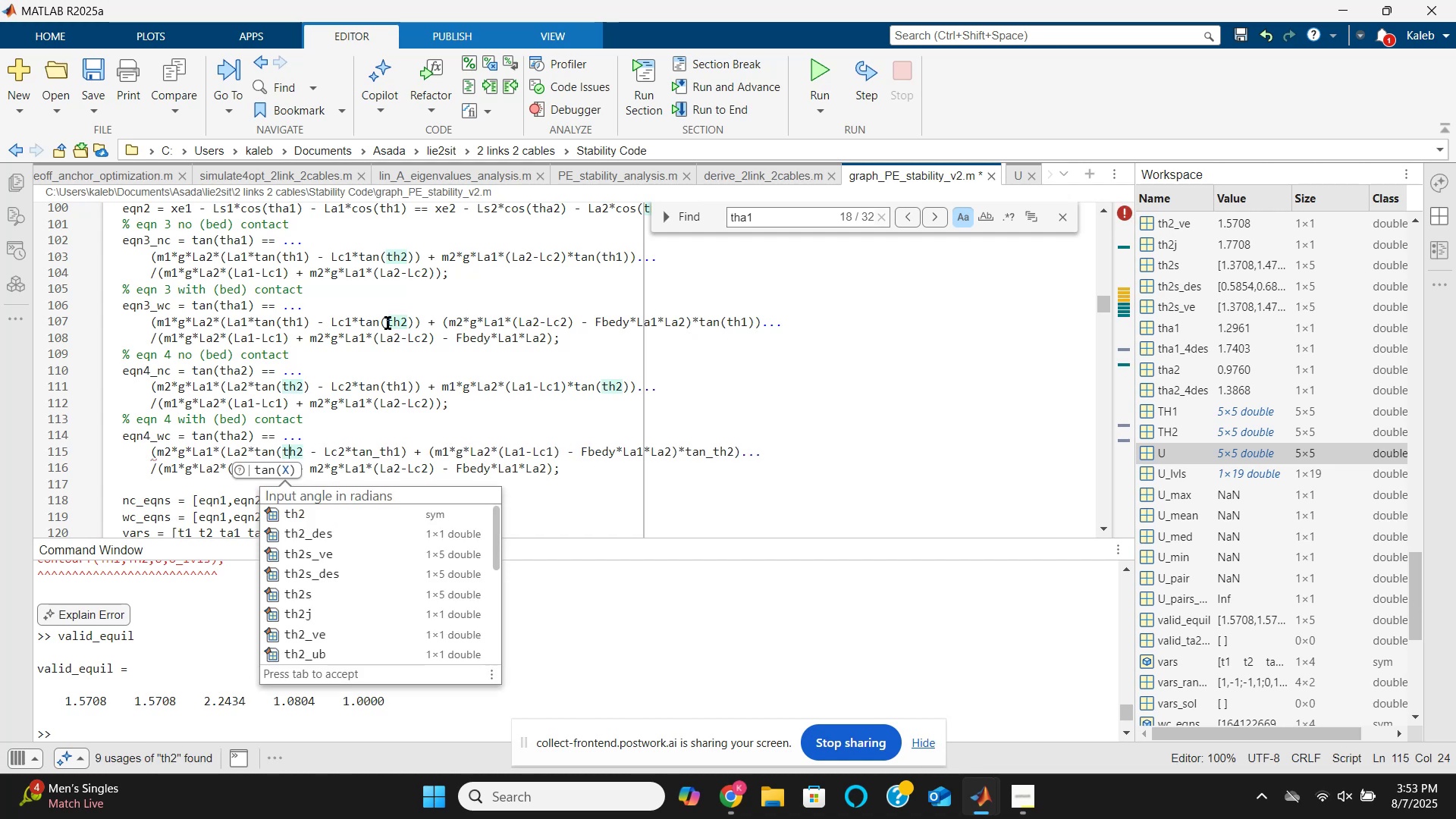 
key(ArrowRight)
 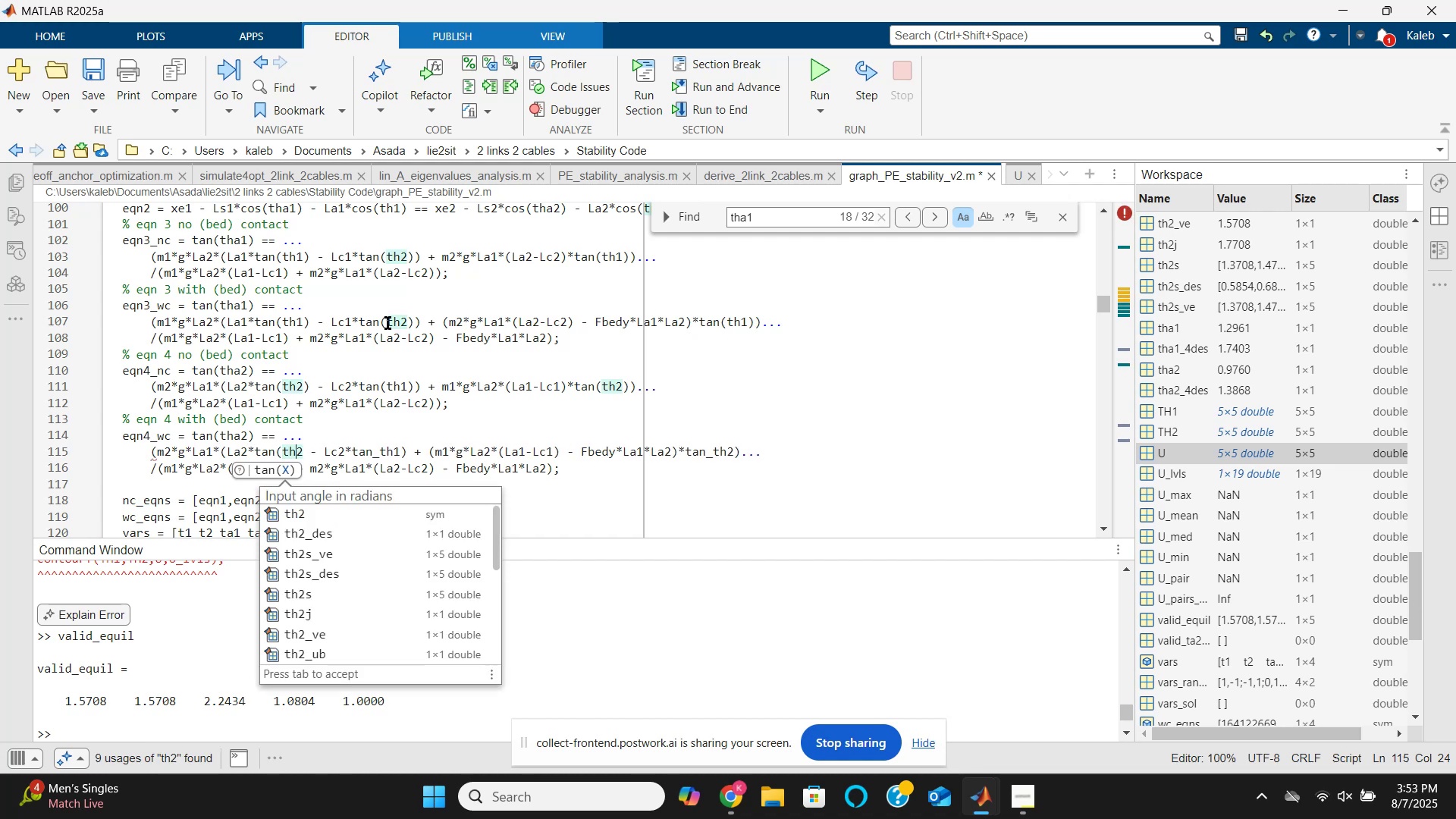 
key(ArrowRight)
 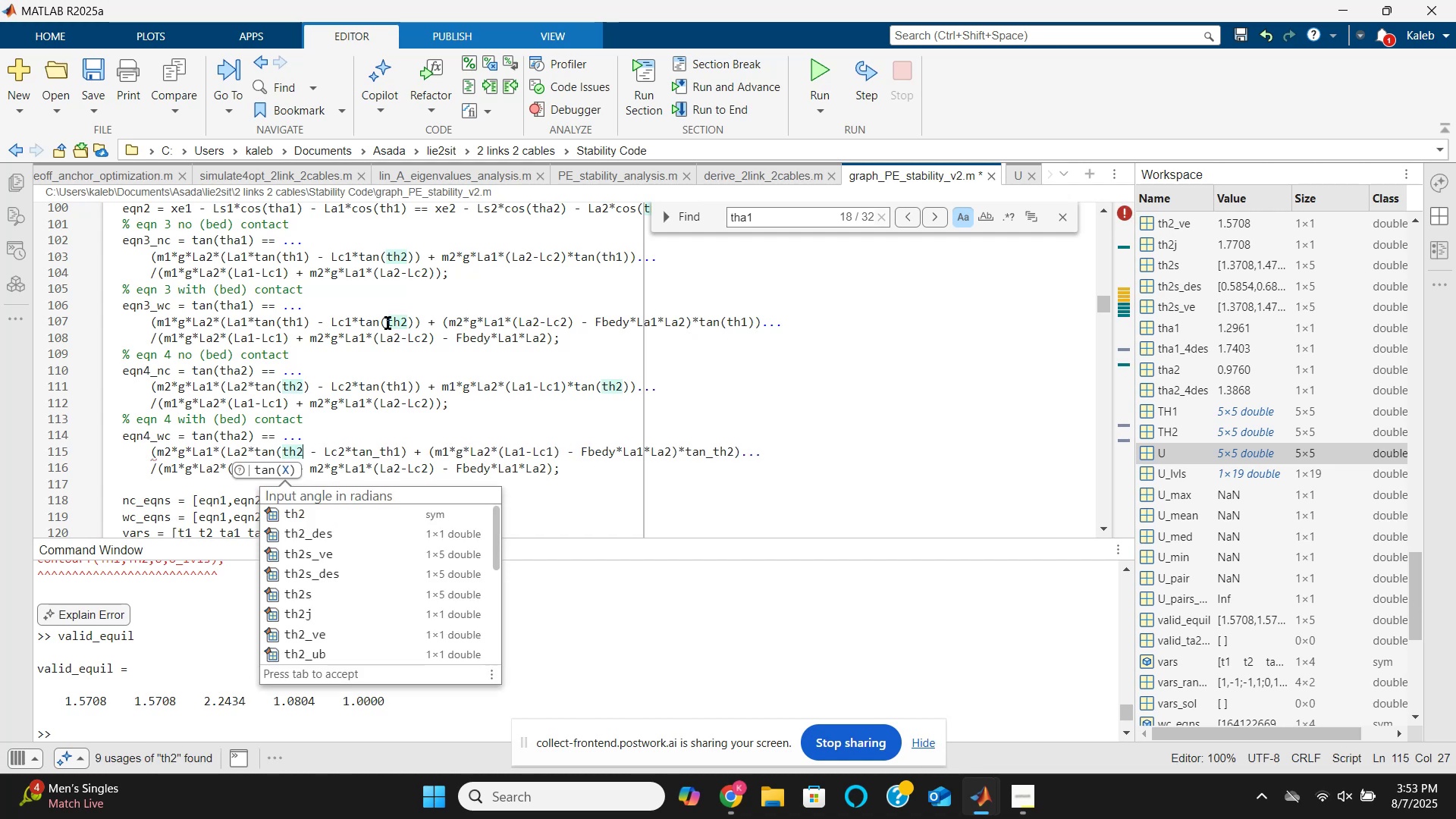 
key(Shift+0)
 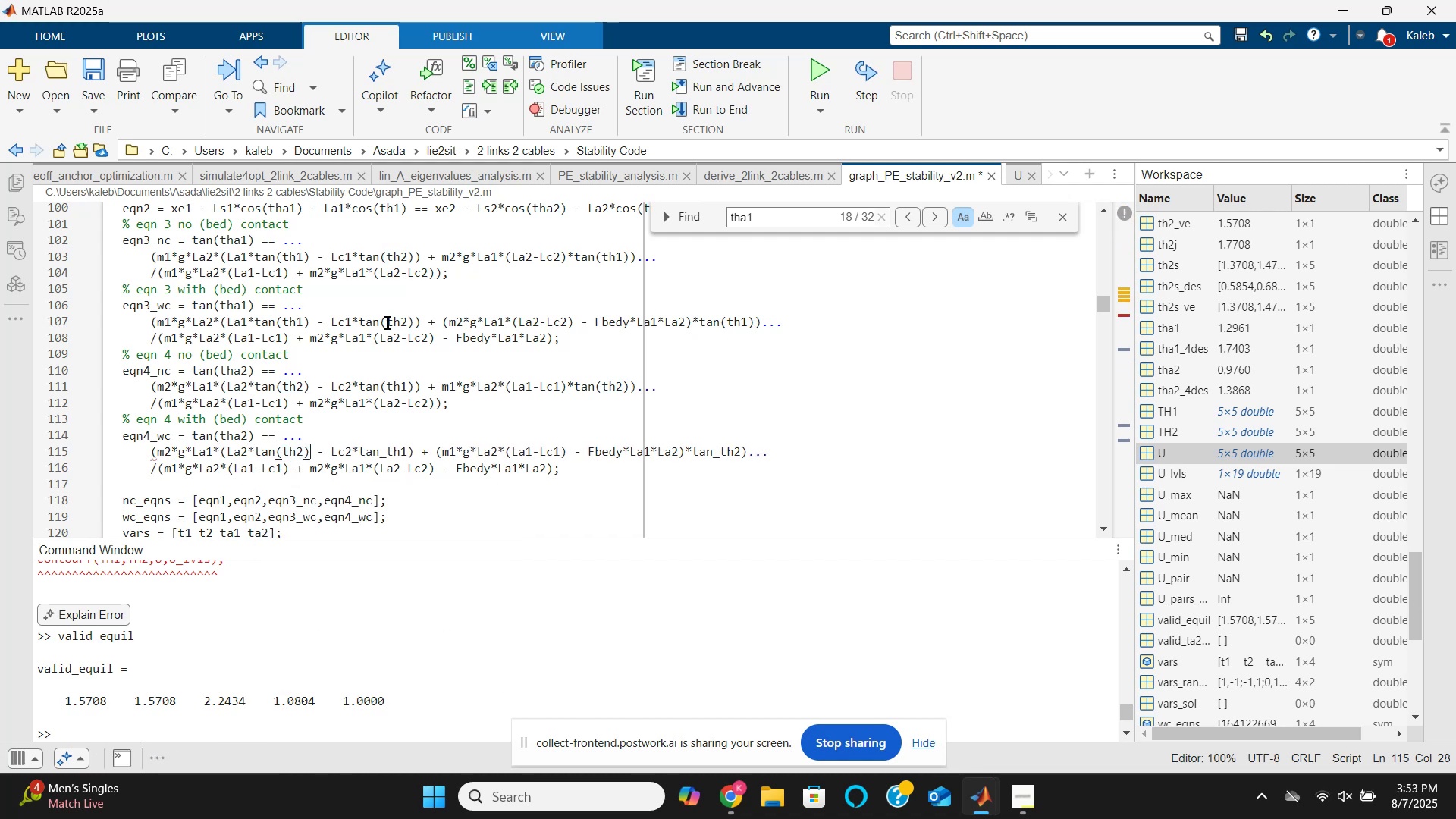 
hold_key(key=ArrowRight, duration=0.76)
 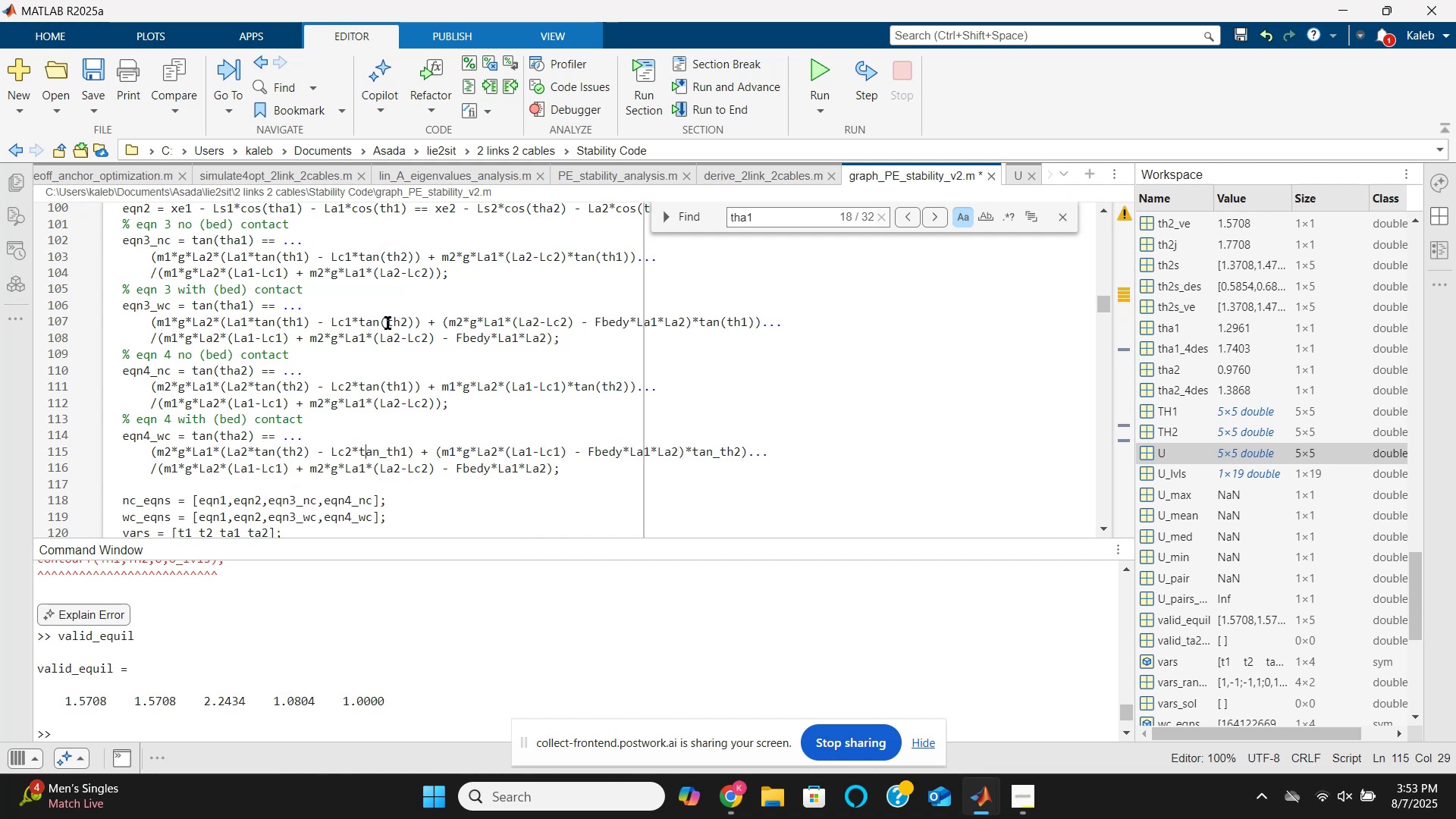 
key(ArrowRight)
 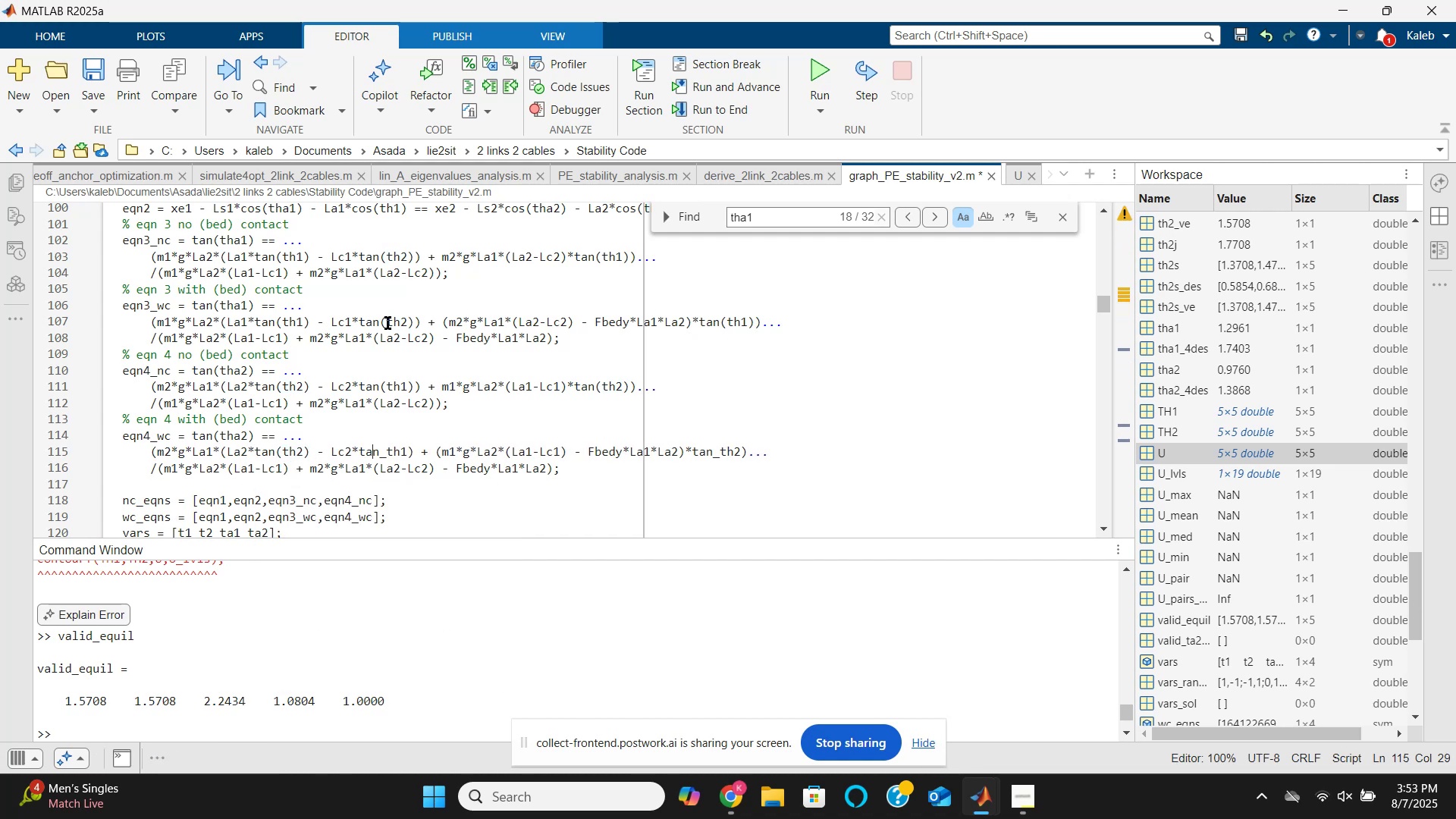 
key(ArrowRight)
 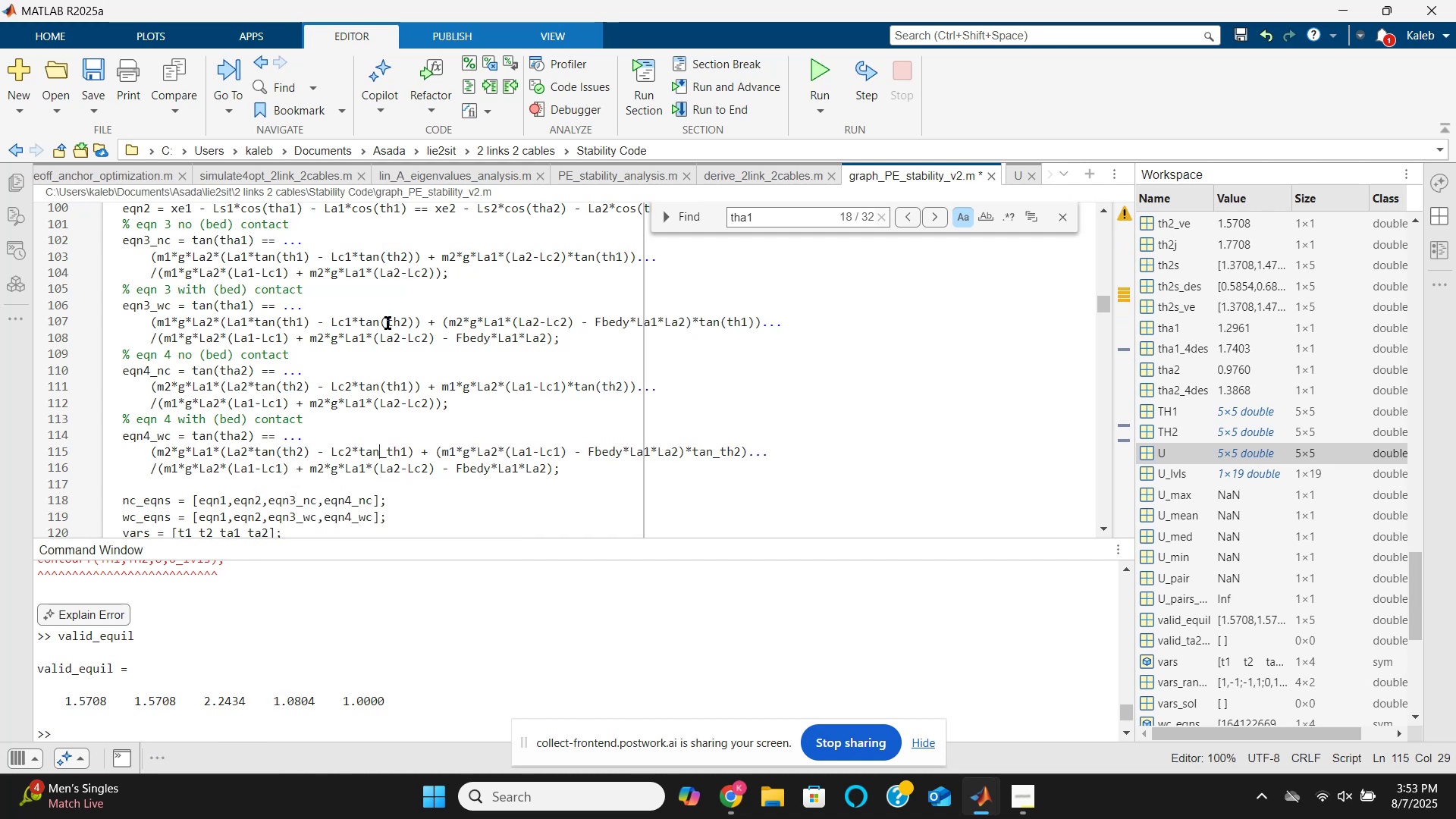 
key(ArrowRight)
 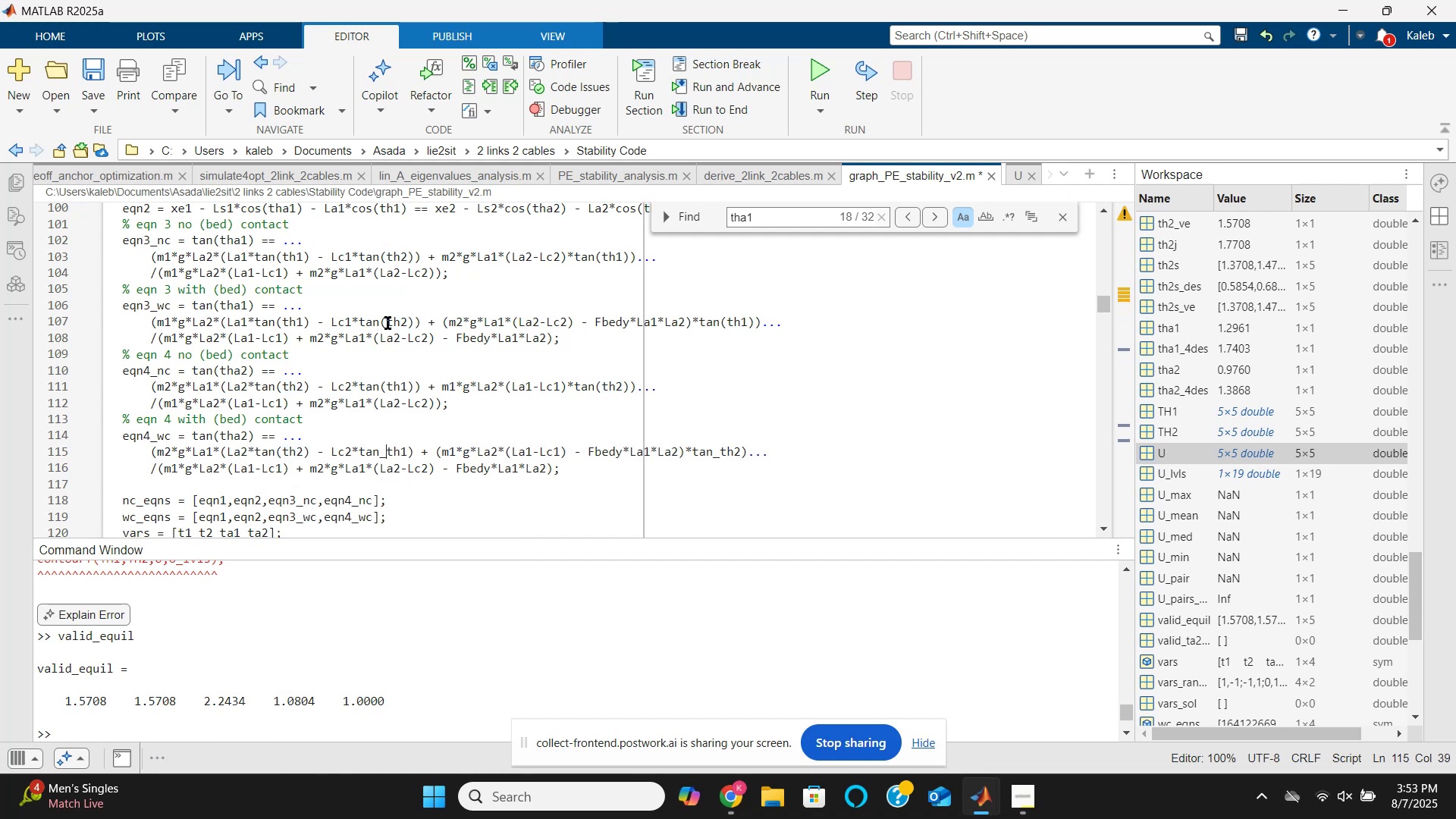 
key(Backspace)
 